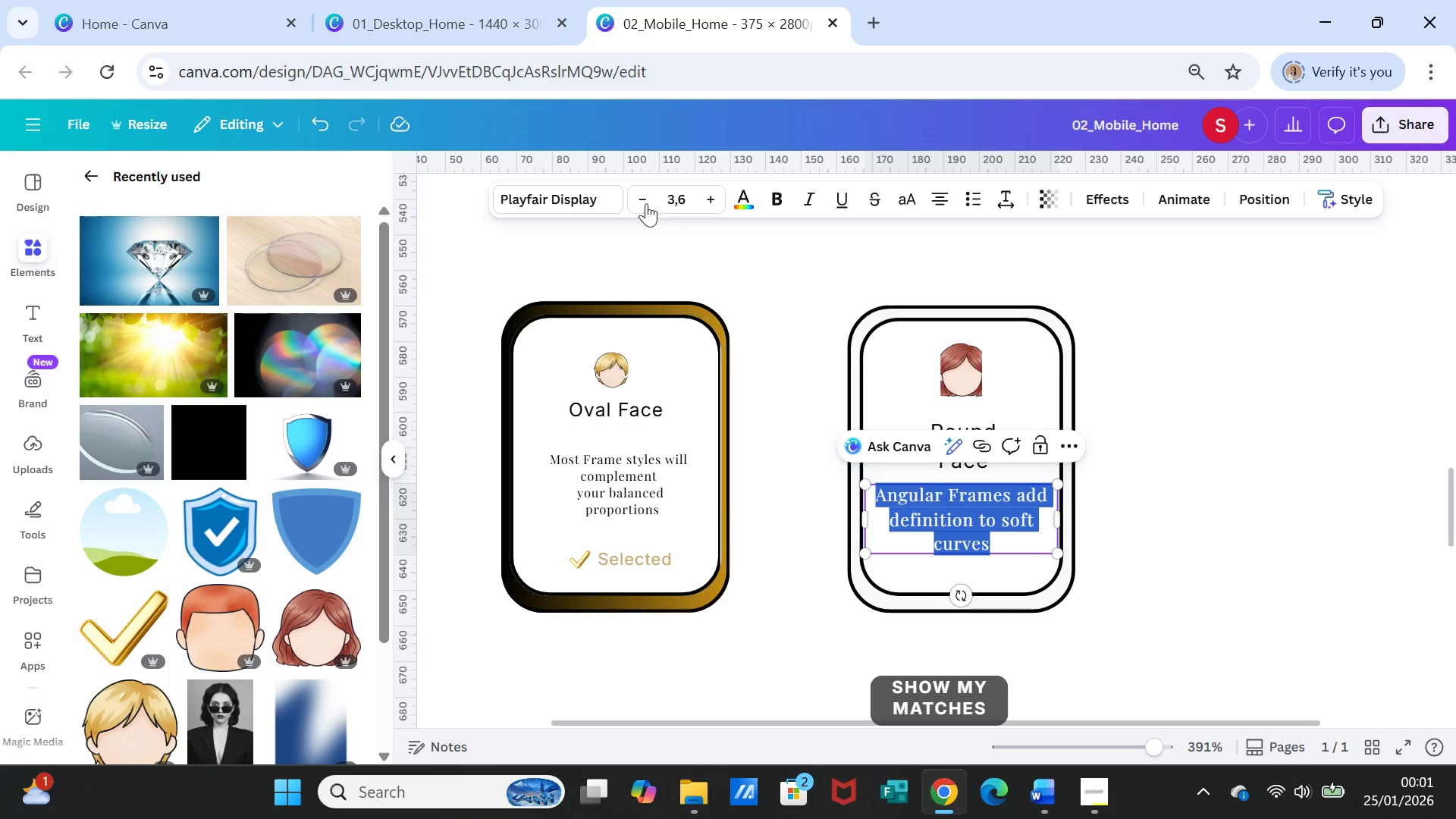 
left_click([644, 193])
 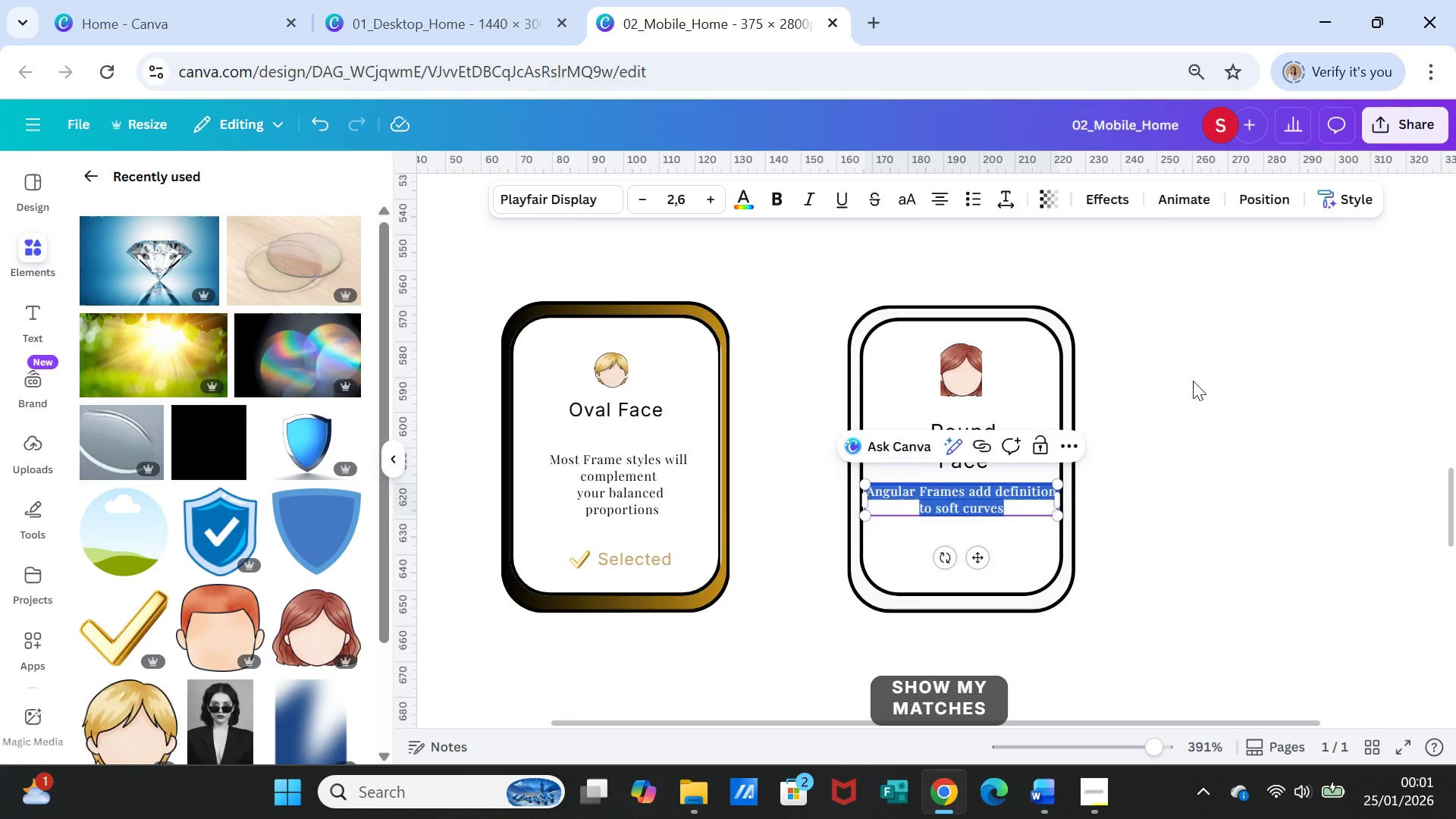 
left_click([1193, 381])
 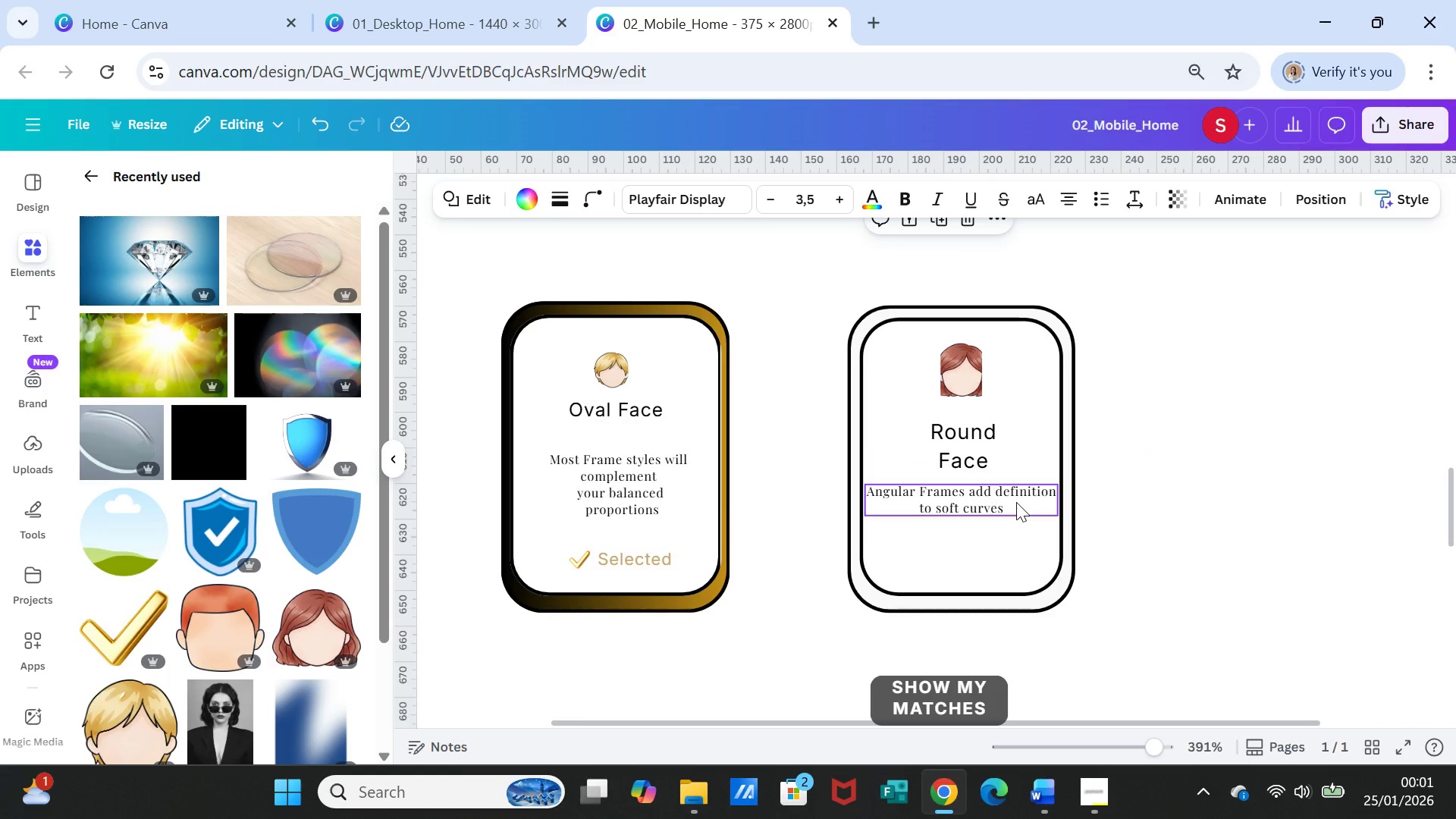 
left_click_drag(start_coordinate=[1016, 502], to_coordinate=[1017, 525])
 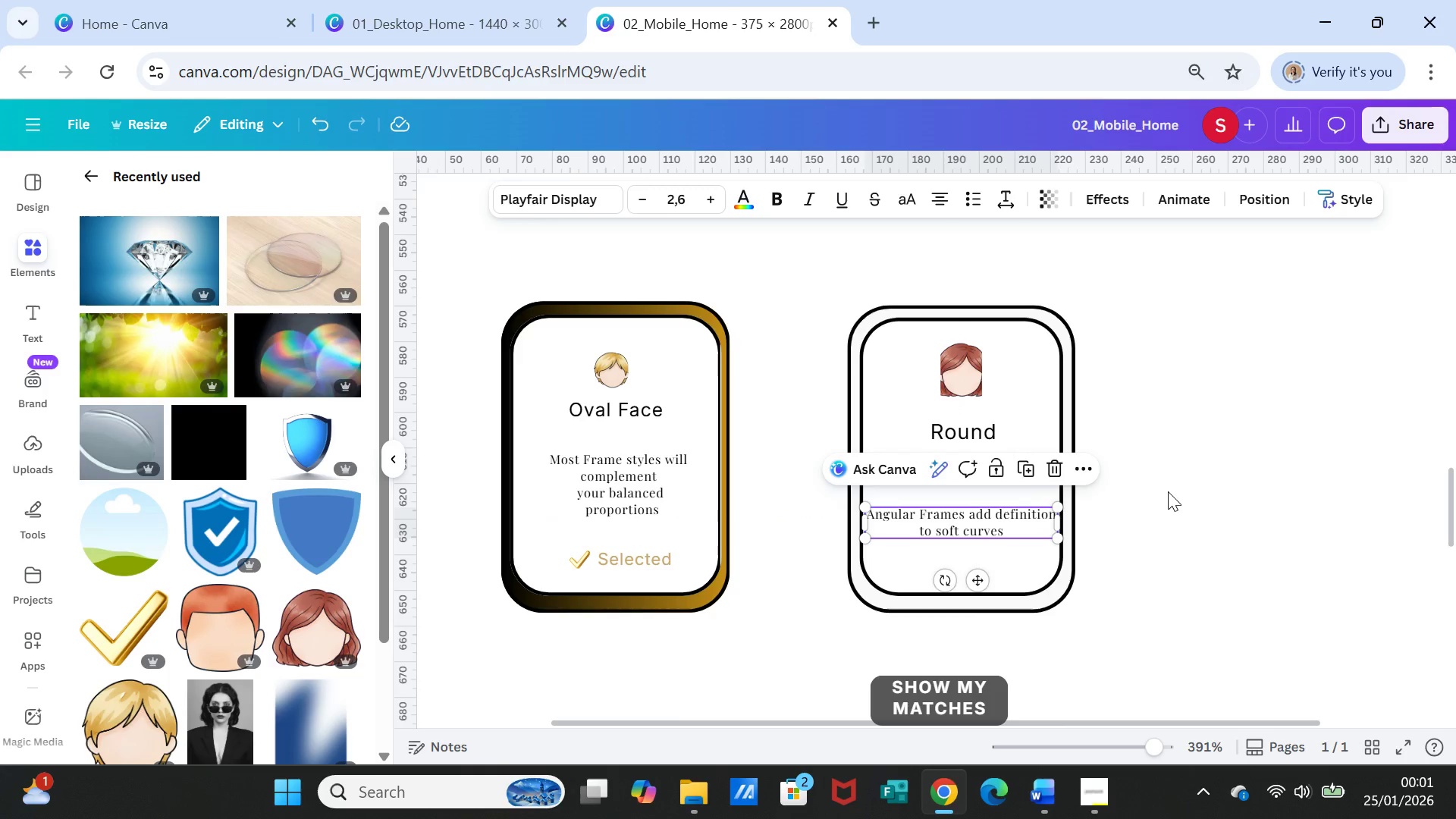 
left_click([1168, 491])
 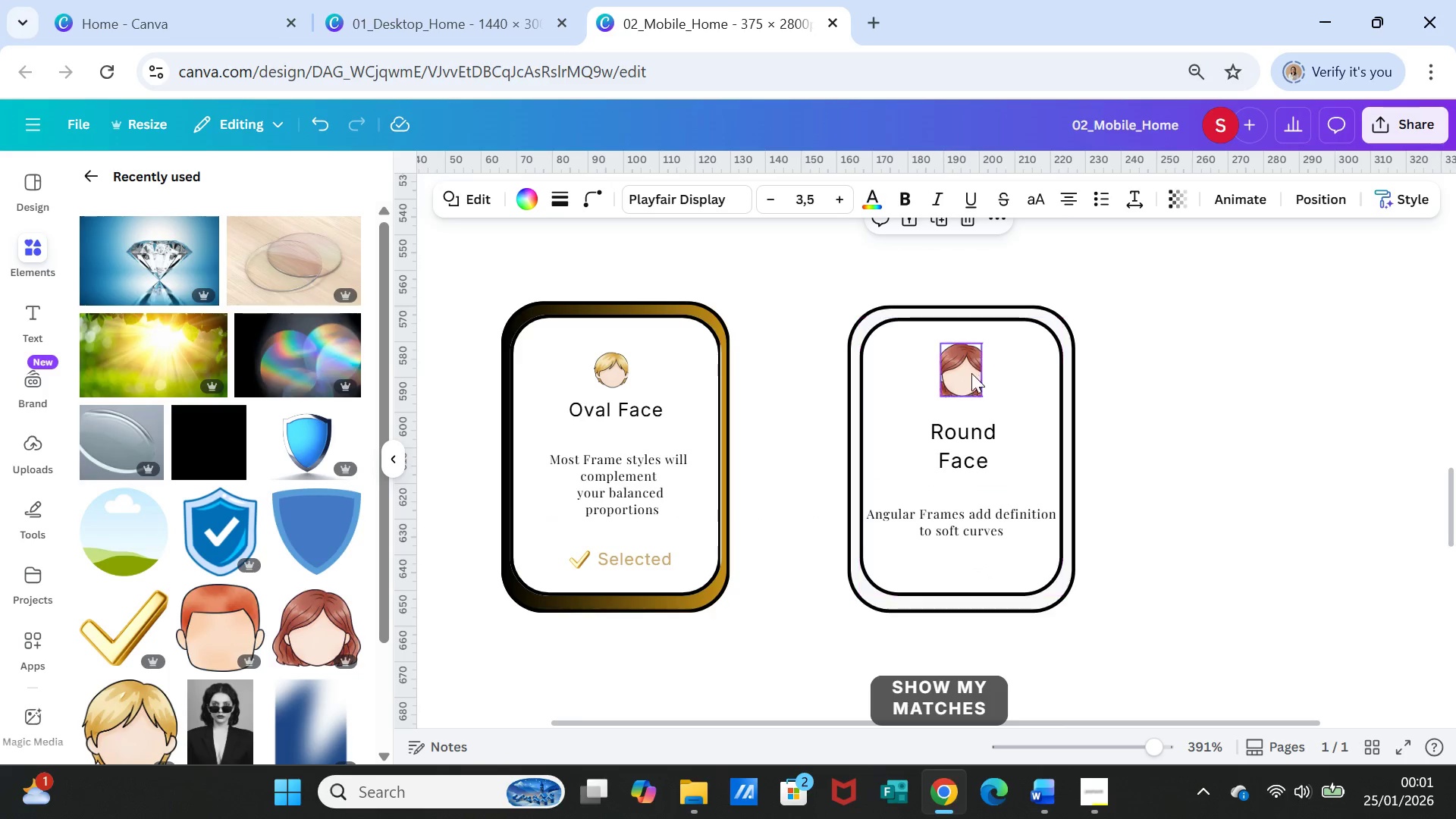 
left_click([970, 373])
 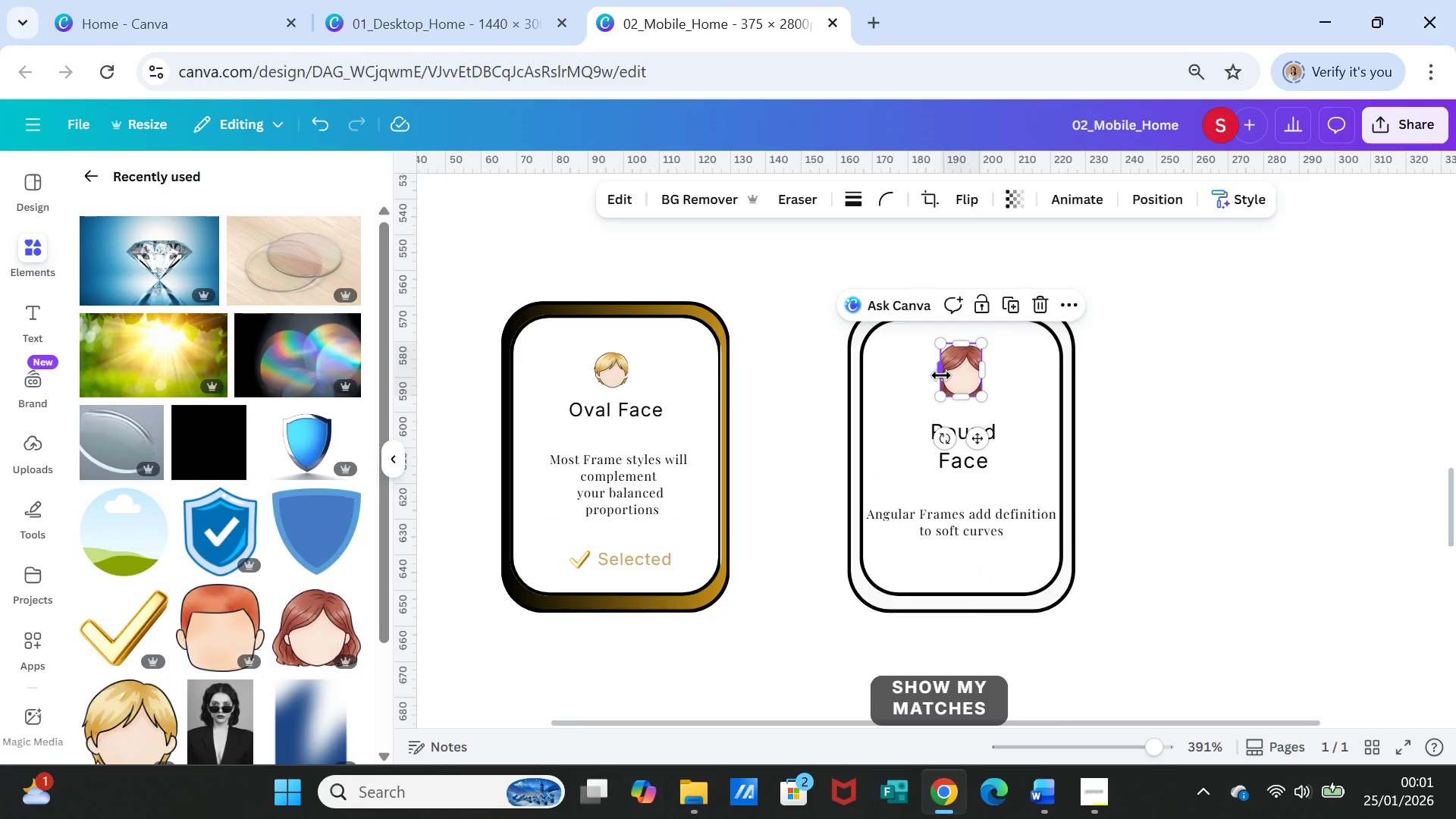 
left_click_drag(start_coordinate=[941, 375], to_coordinate=[935, 375])
 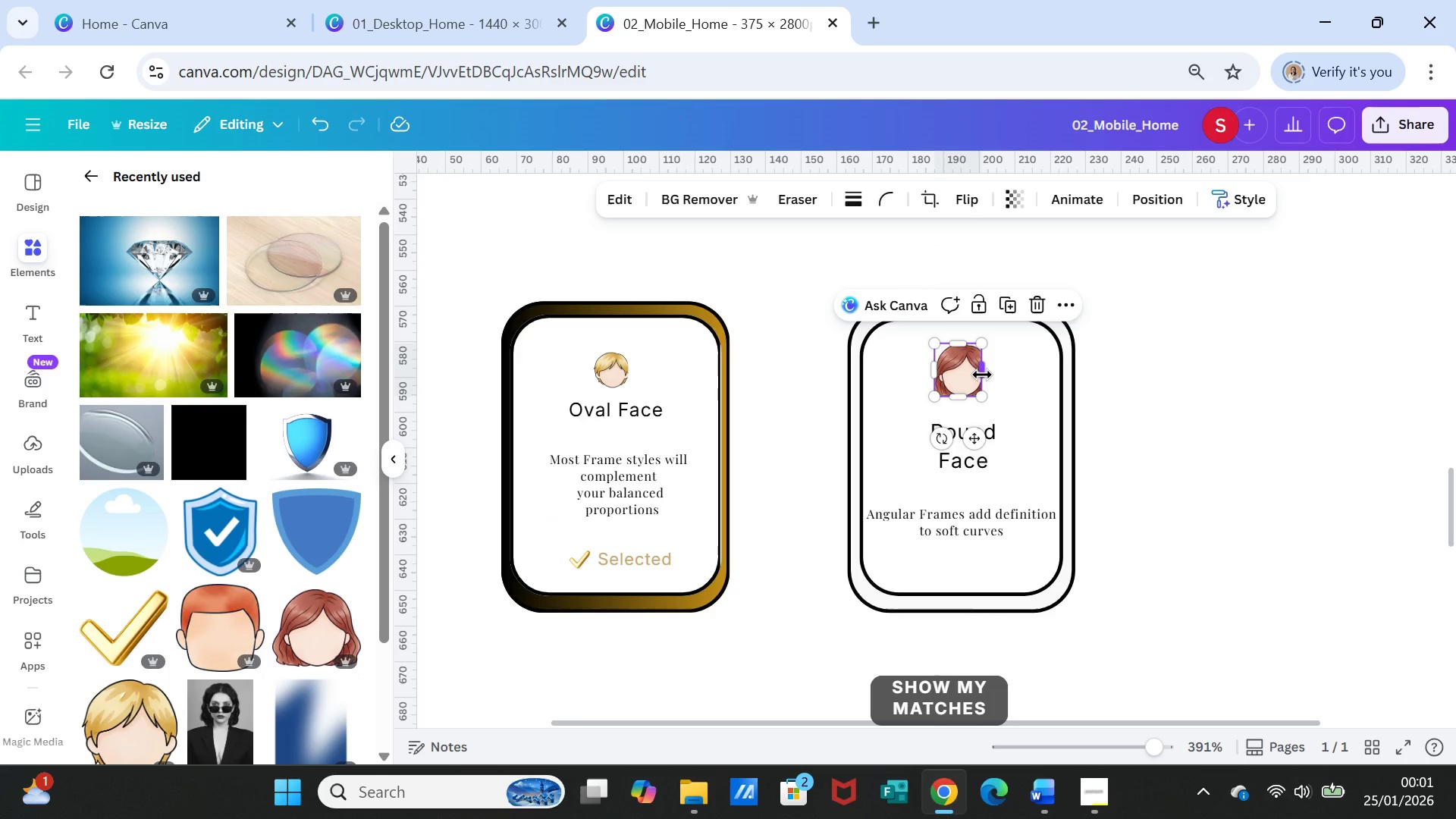 
left_click_drag(start_coordinate=[982, 375], to_coordinate=[990, 374])
 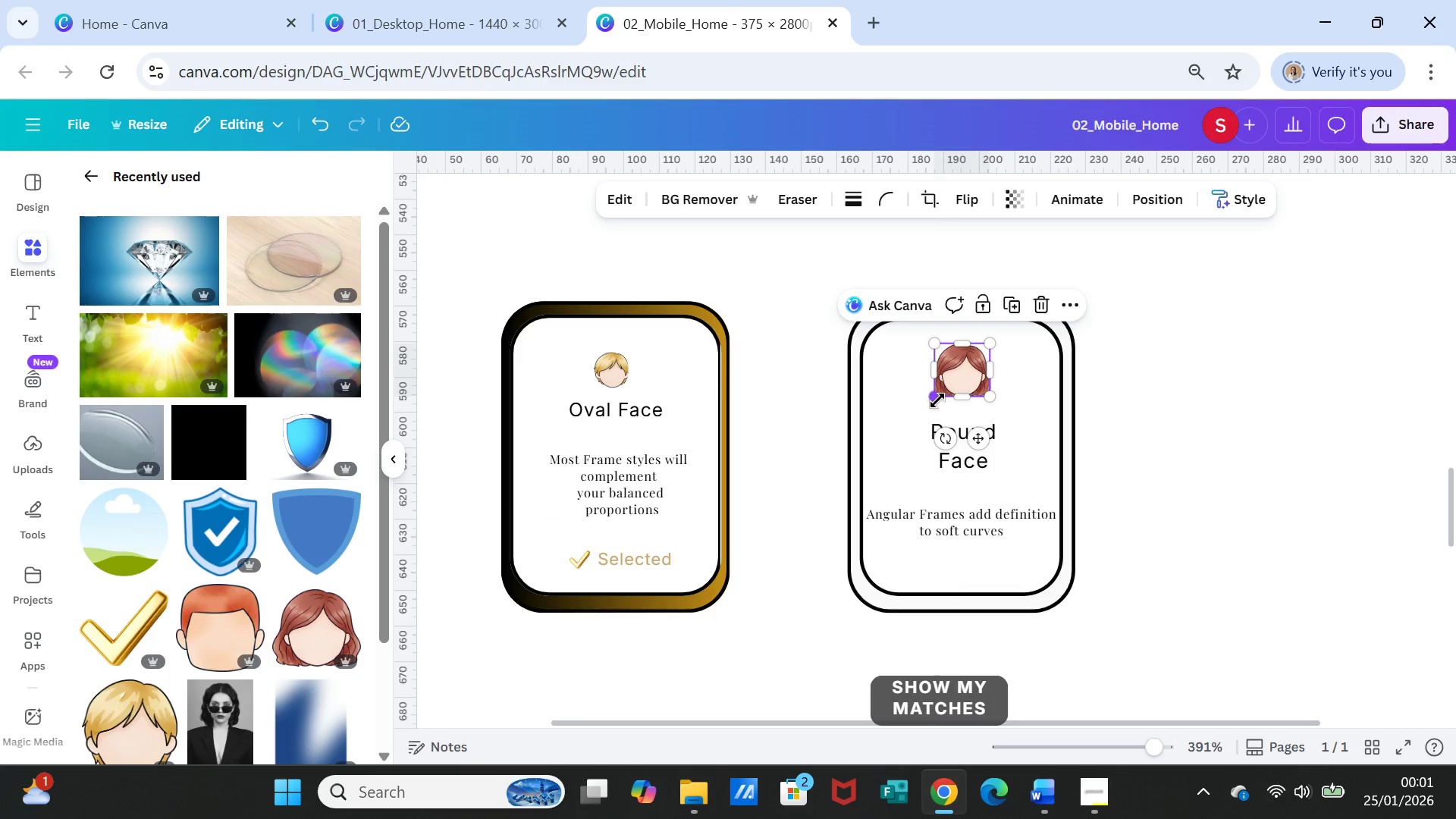 
left_click_drag(start_coordinate=[937, 400], to_coordinate=[941, 388])
 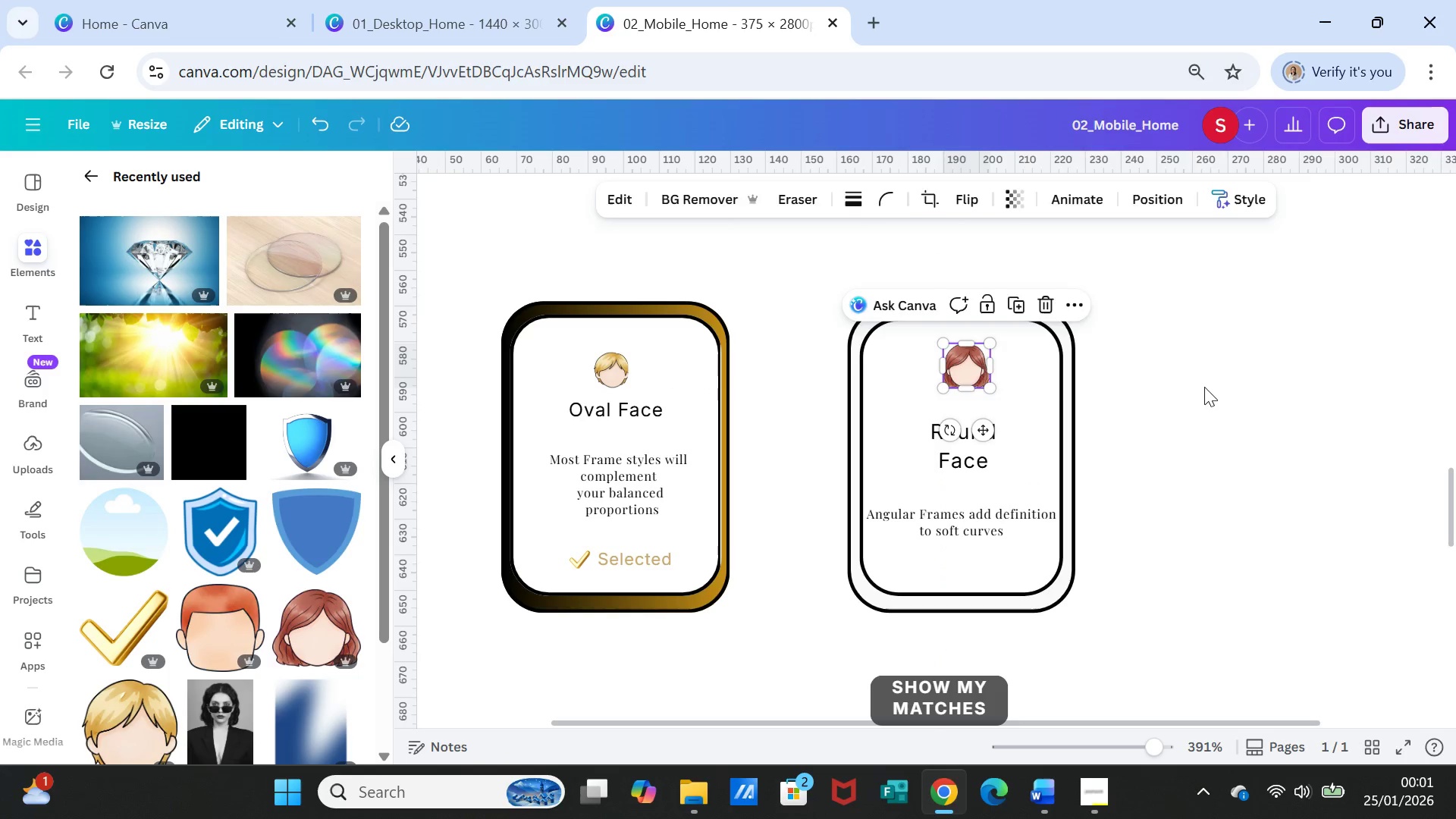 
left_click([1204, 387])
 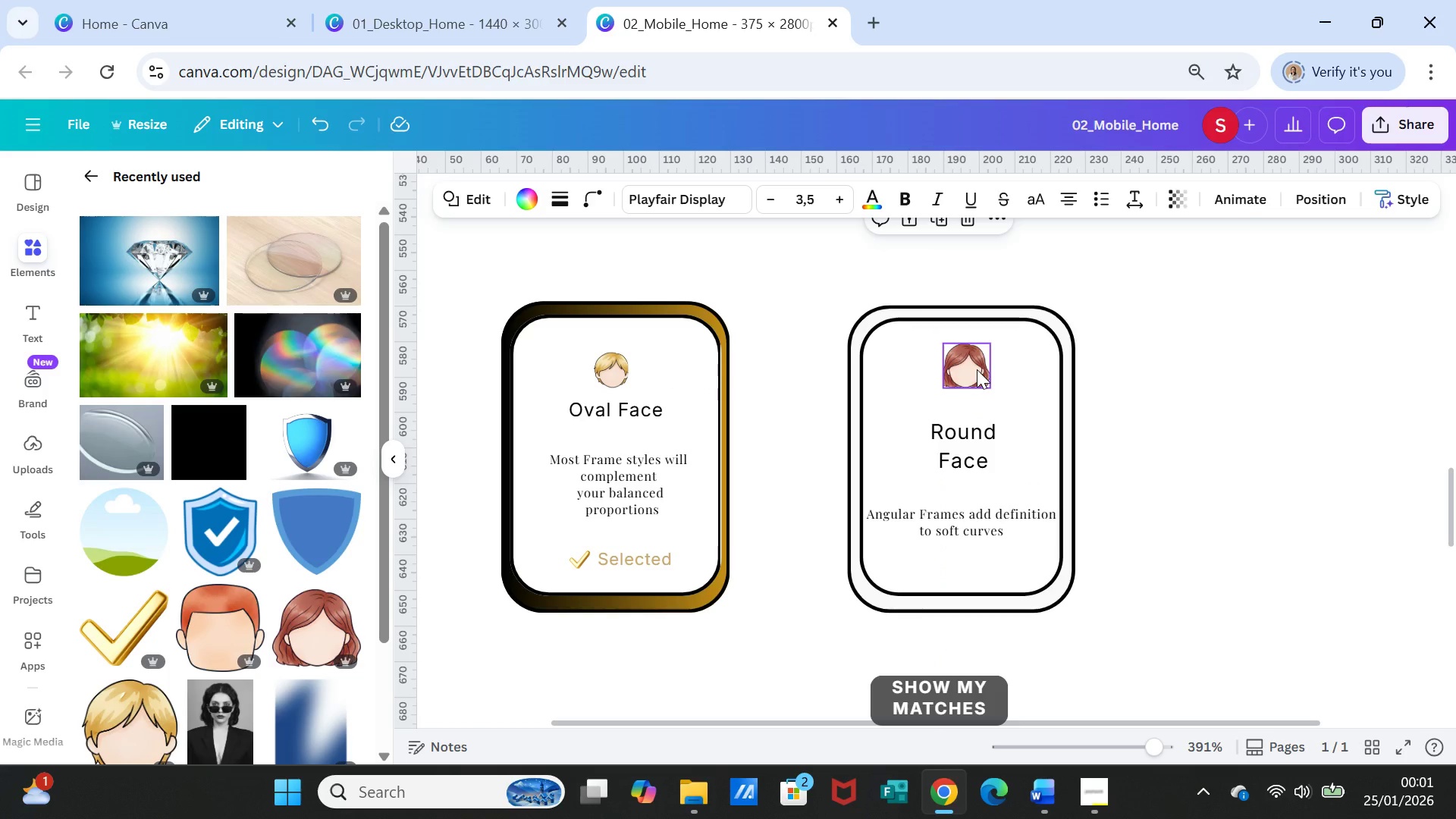 
left_click_drag(start_coordinate=[977, 369], to_coordinate=[974, 374])
 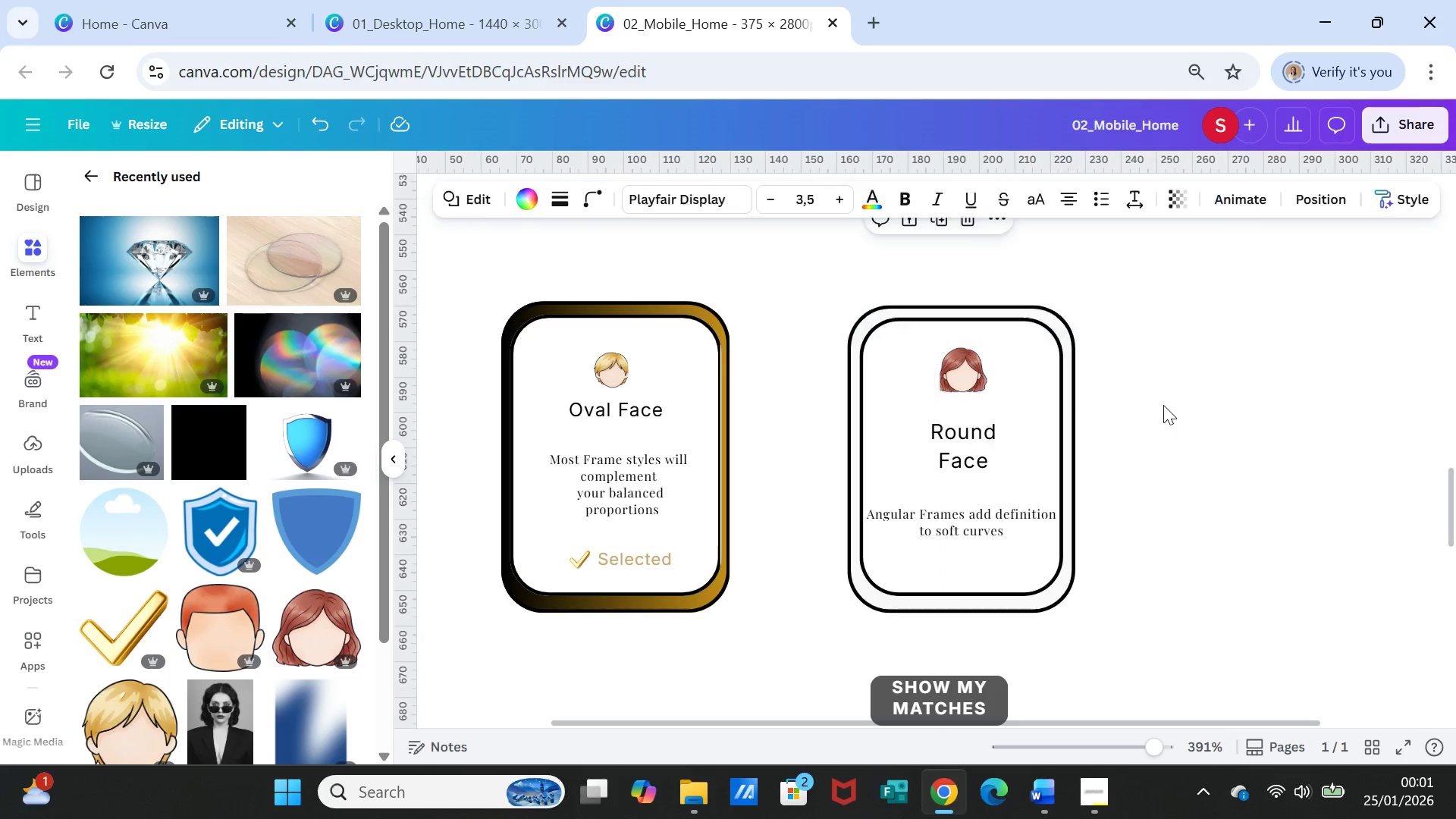 
left_click([1163, 405])
 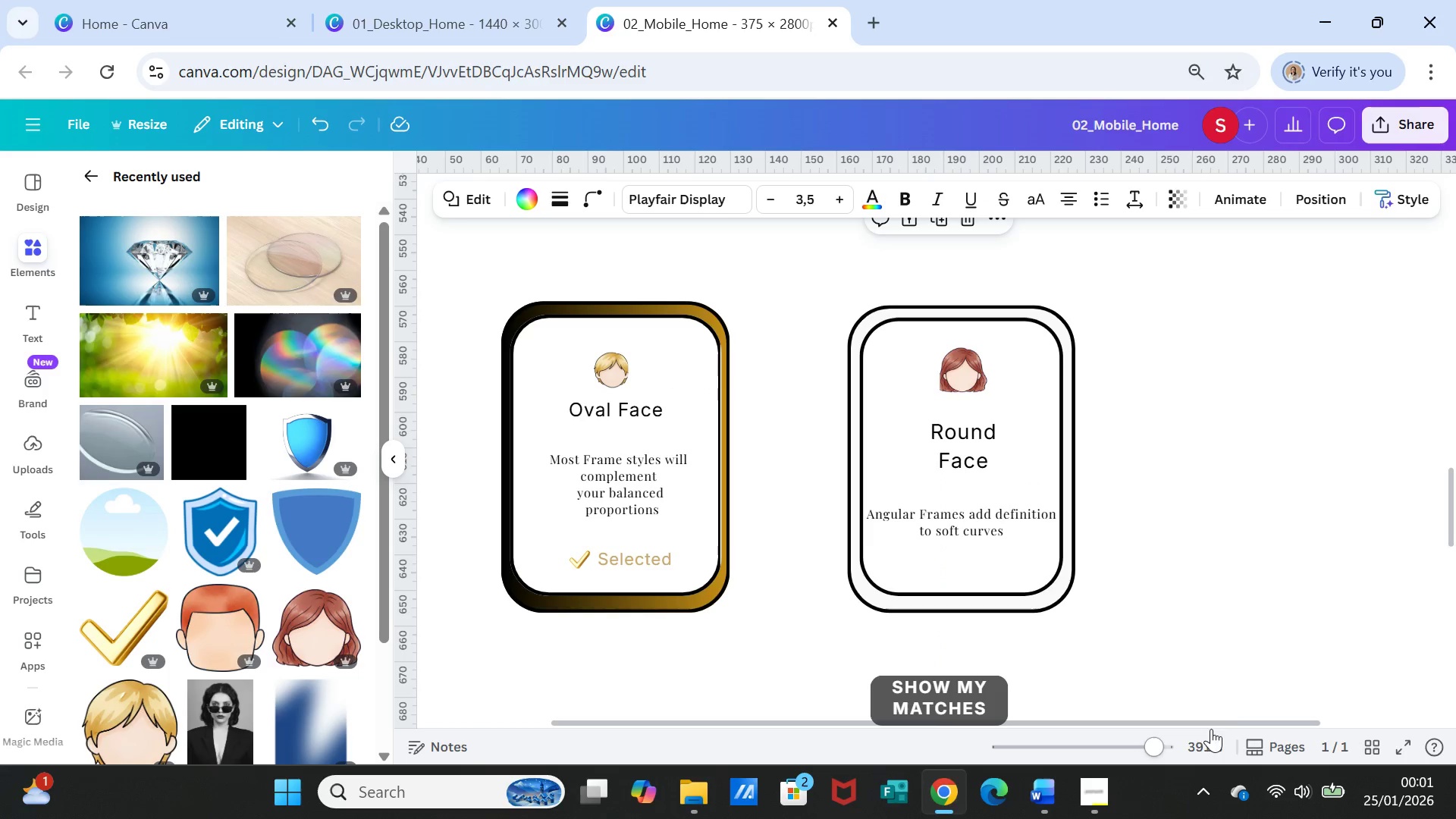 
left_click_drag(start_coordinate=[1233, 722], to_coordinate=[1368, 701])
 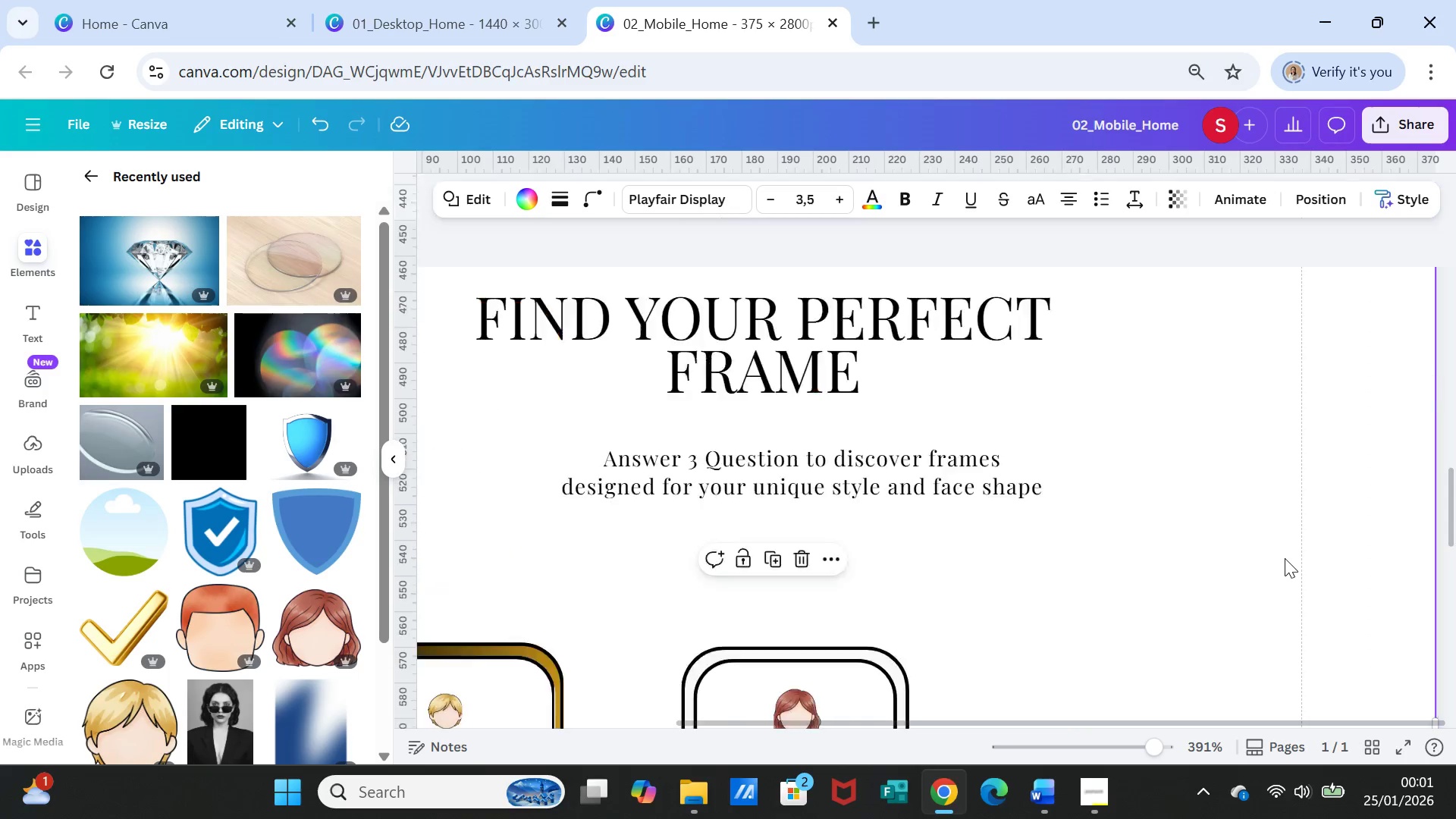 
scroll: coordinate [1290, 557], scroll_direction: up, amount: 14.0
 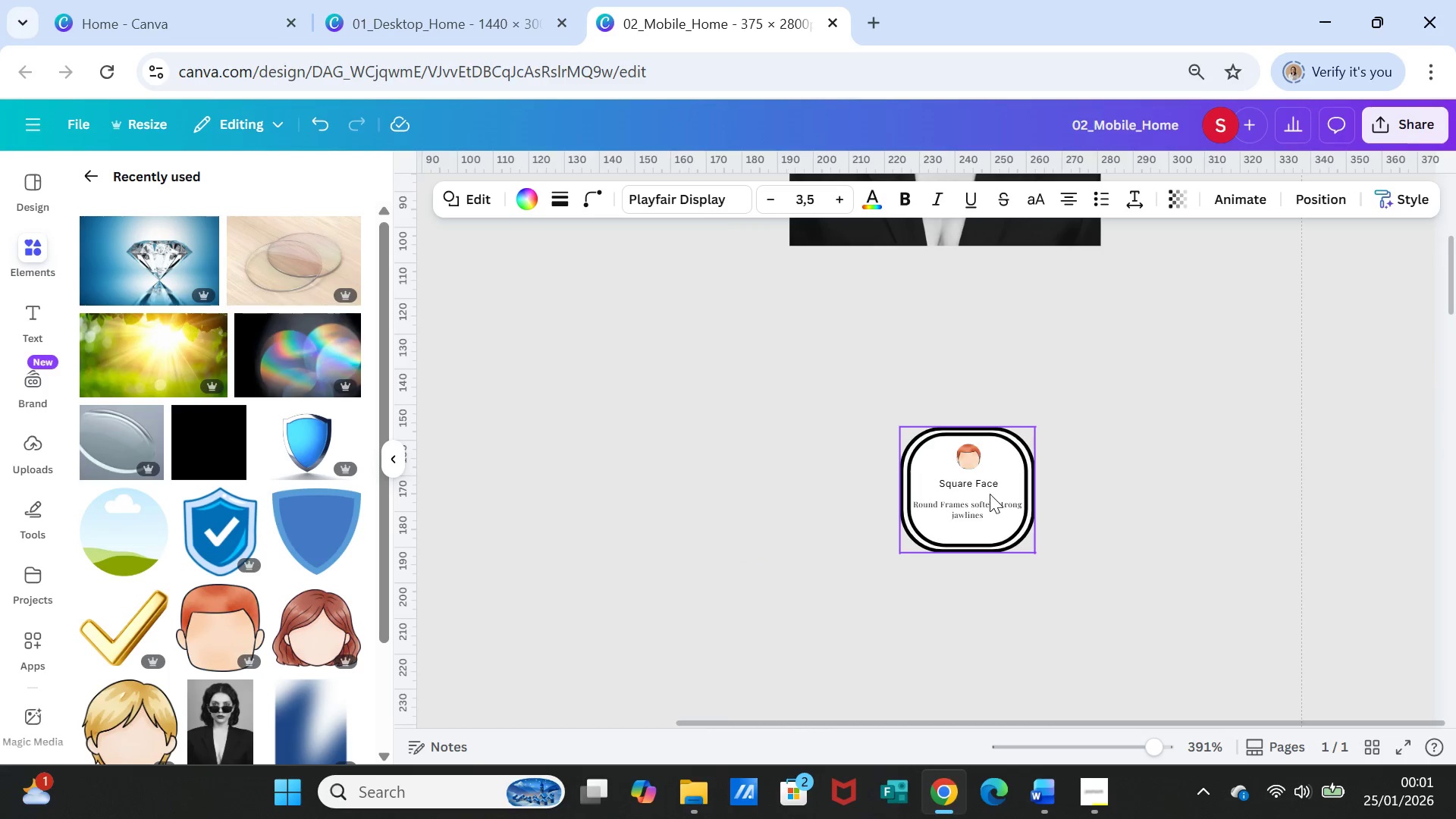 
left_click_drag(start_coordinate=[990, 494], to_coordinate=[1179, 544])
 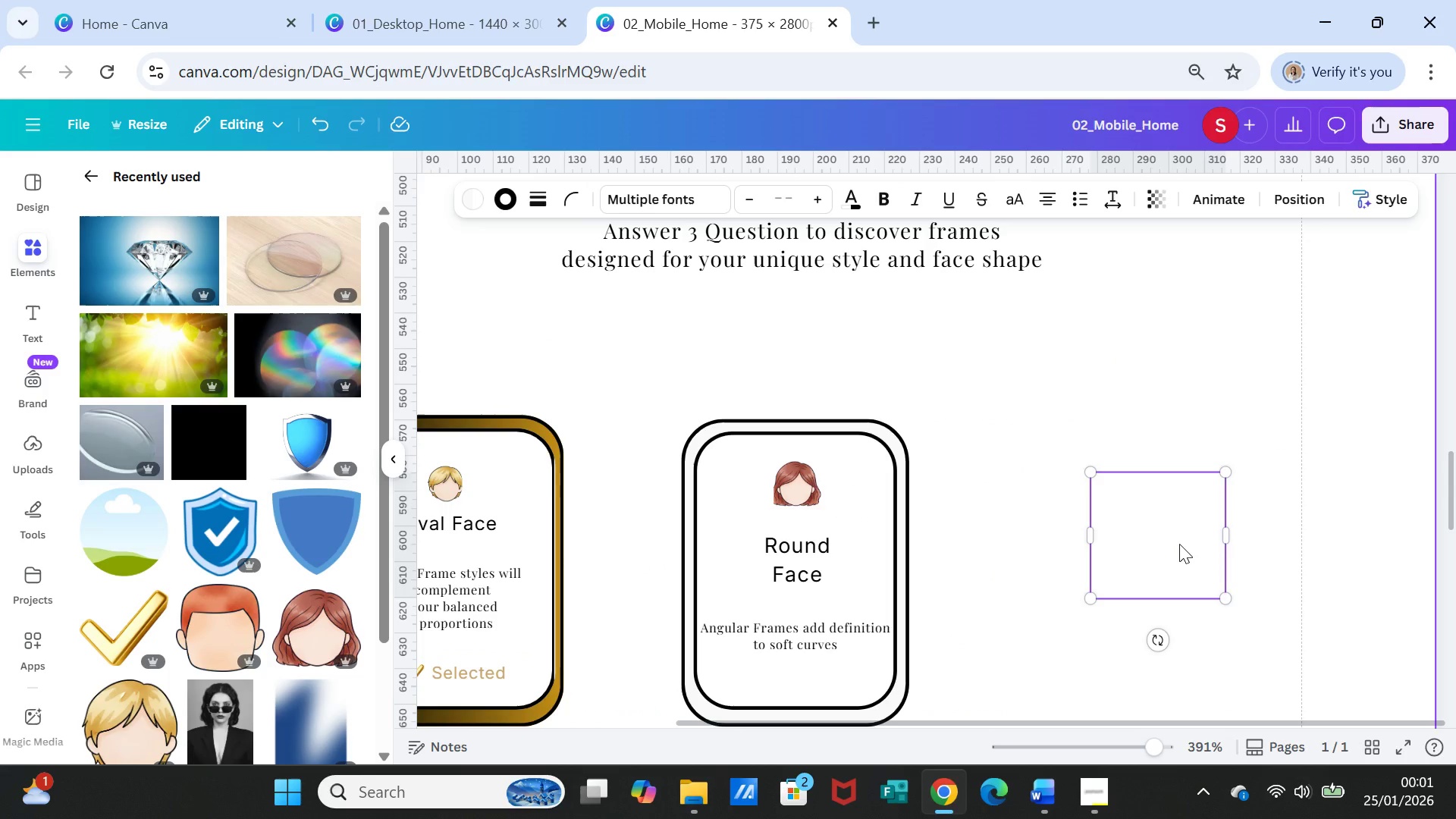 
scroll: coordinate [1178, 651], scroll_direction: down, amount: 13.0
 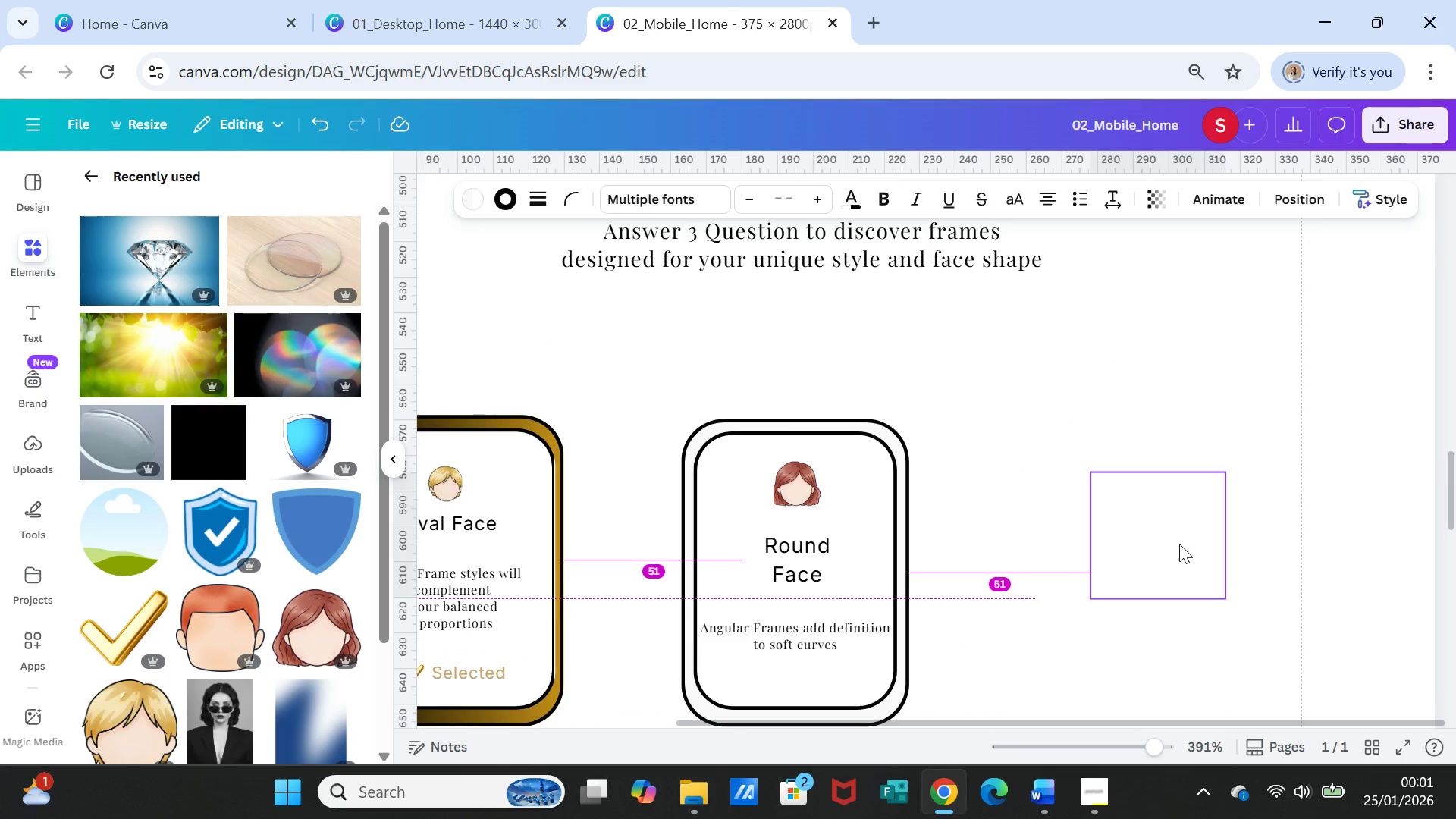 
right_click([1179, 544])
 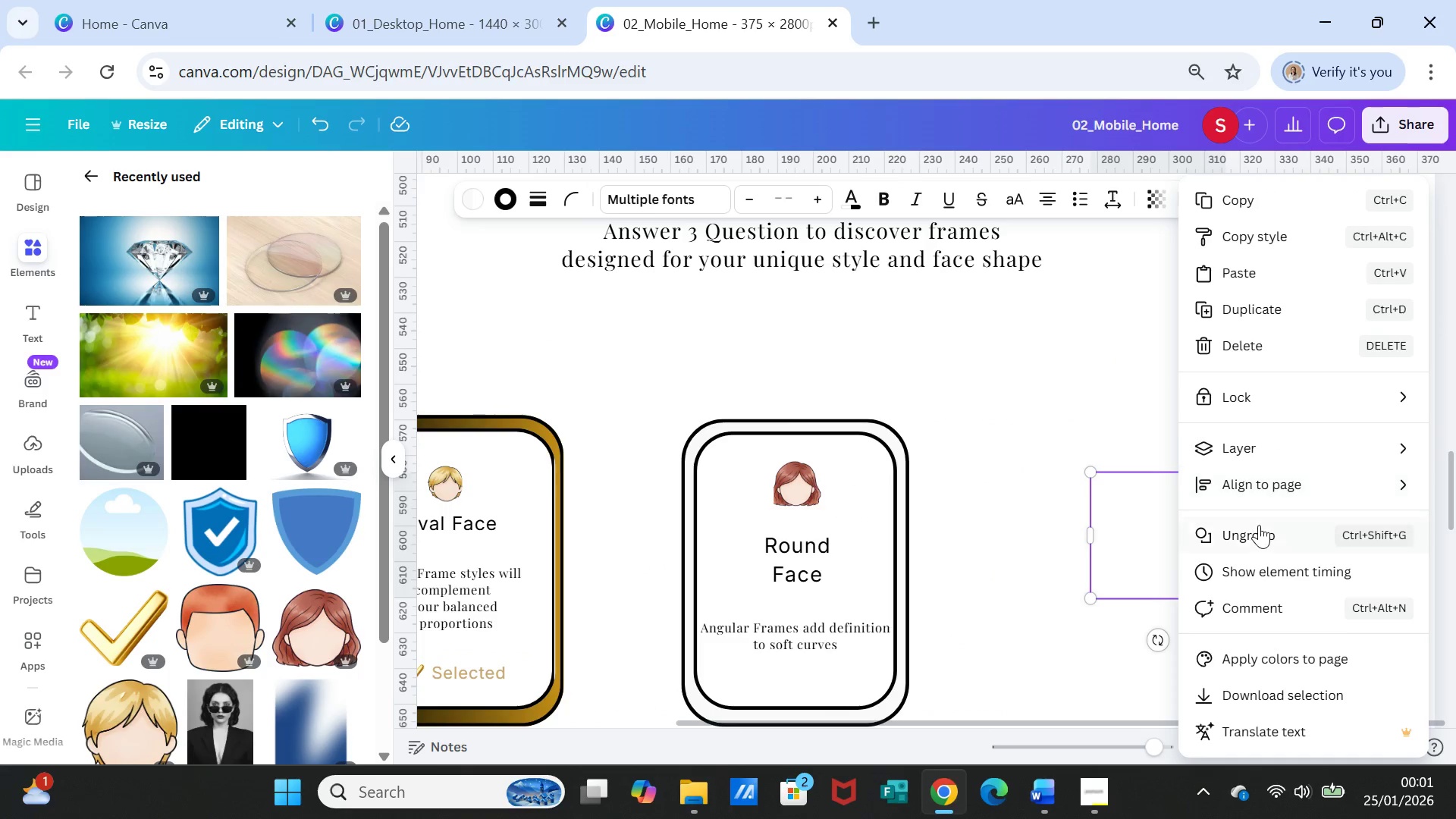 
left_click([1259, 525])
 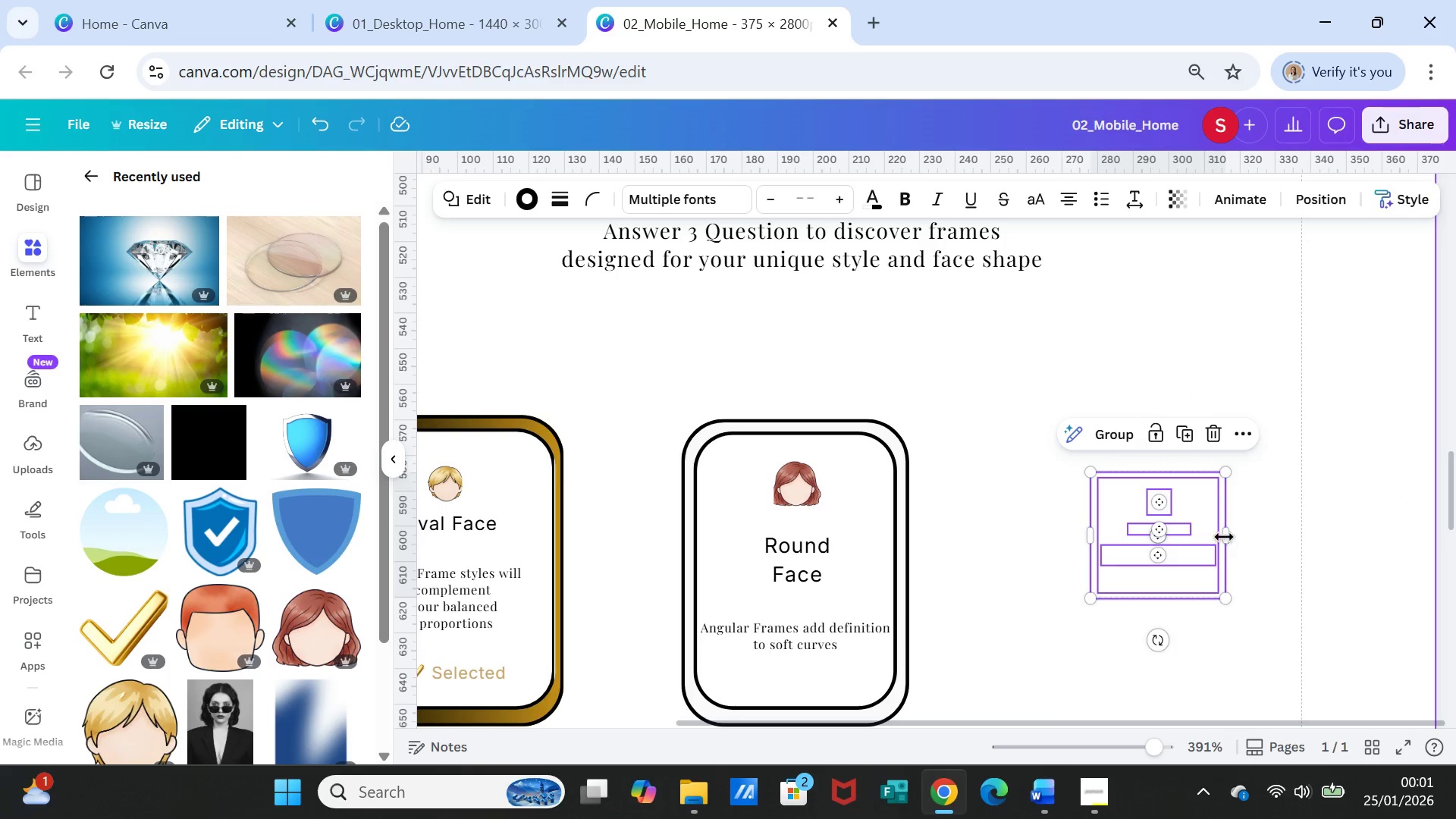 
right_click([1198, 510])
 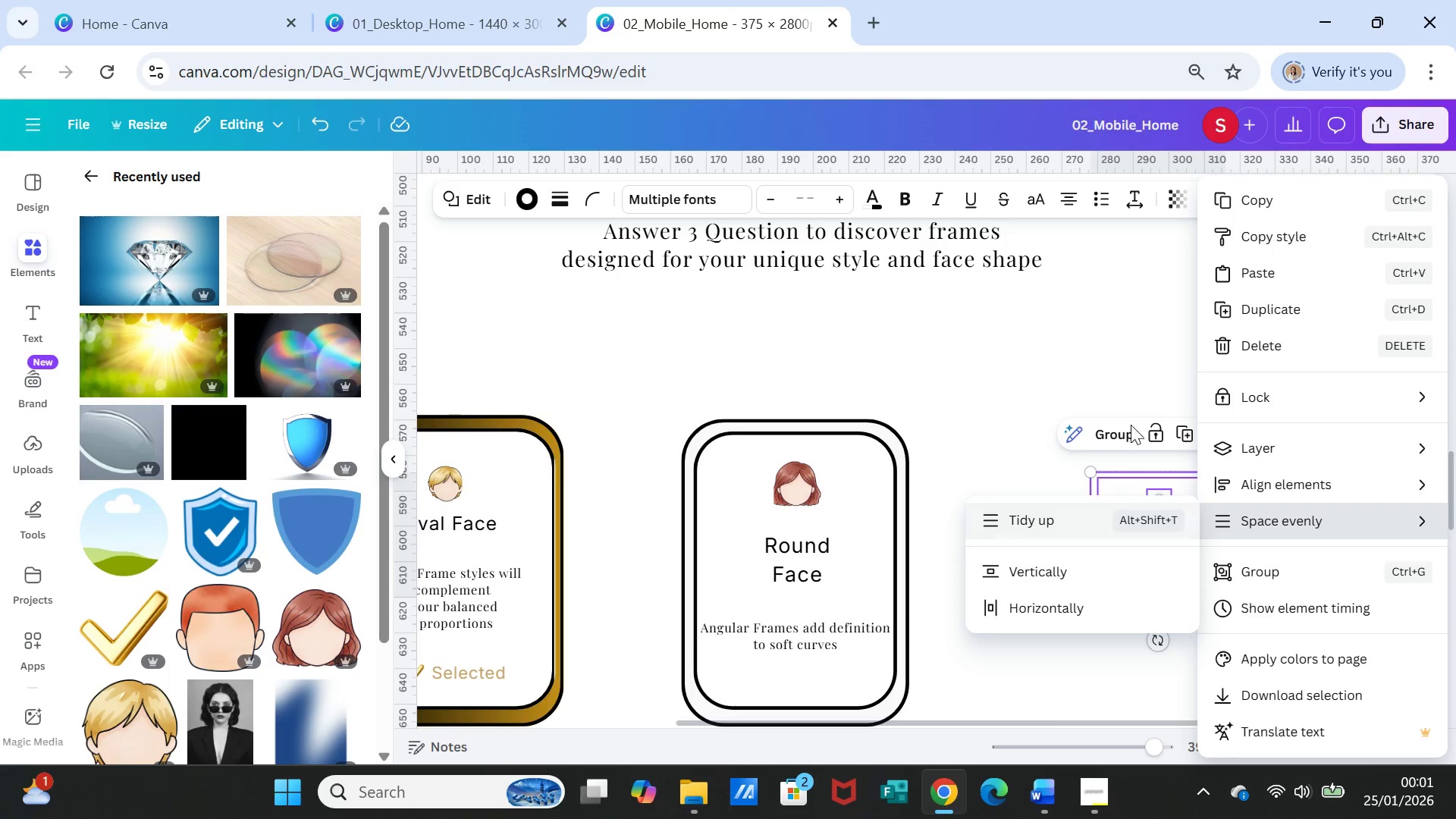 
left_click([1083, 360])
 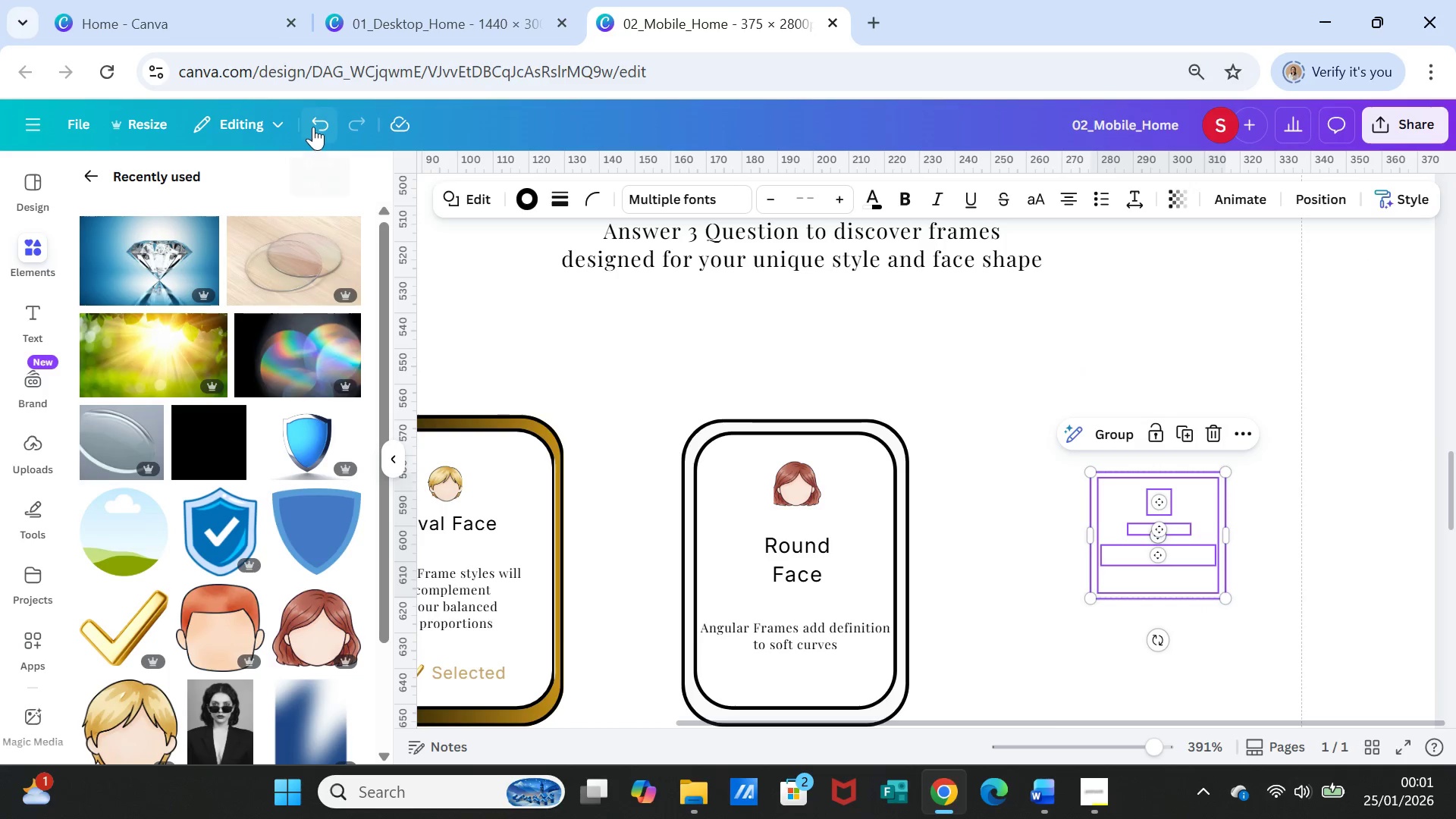 
left_click([313, 118])
 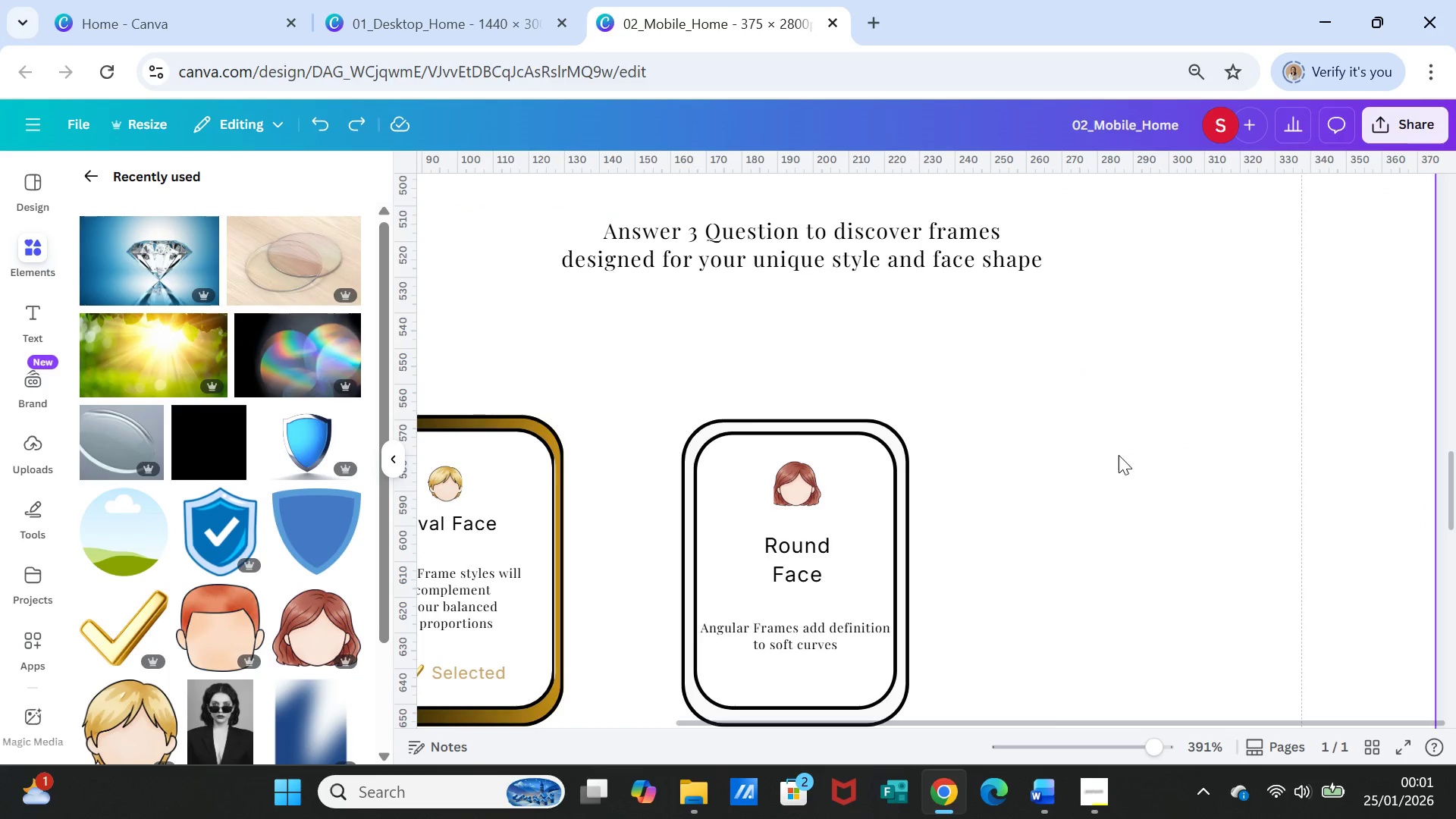 
scroll: coordinate [1189, 538], scroll_direction: up, amount: 14.0
 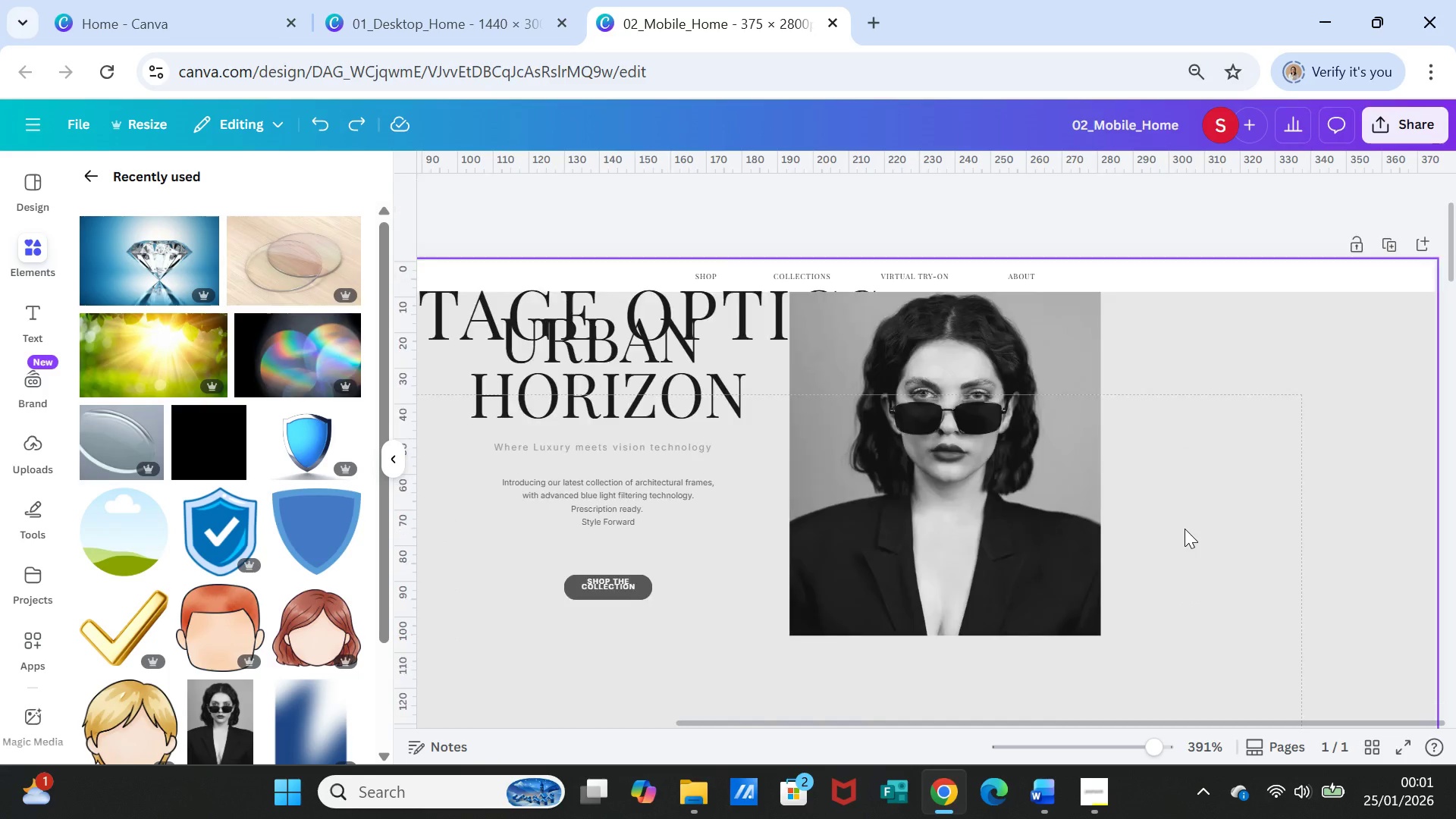 
scroll: coordinate [1191, 542], scroll_direction: down, amount: 14.0
 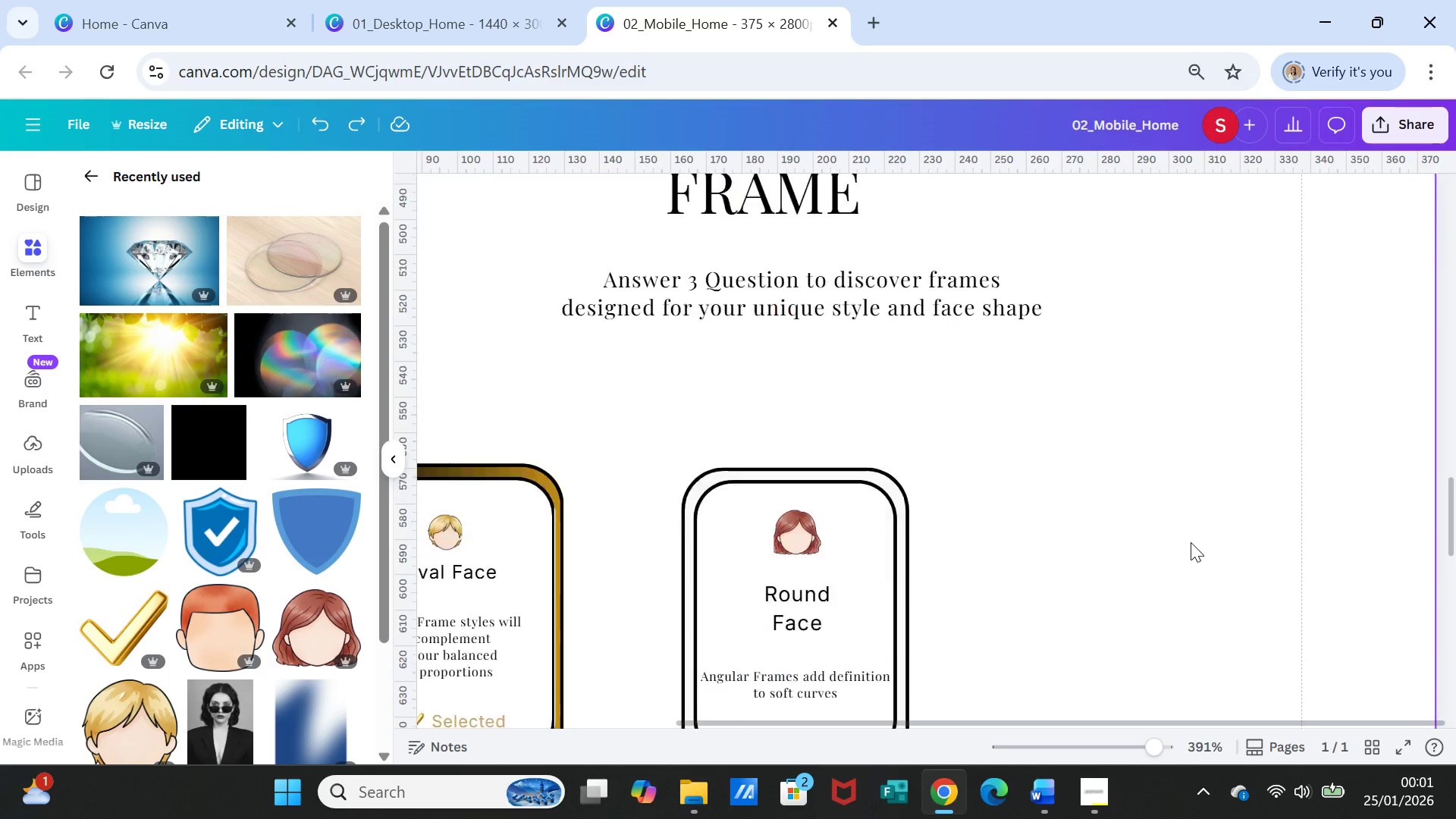 
scroll: coordinate [1191, 542], scroll_direction: up, amount: 4.0
 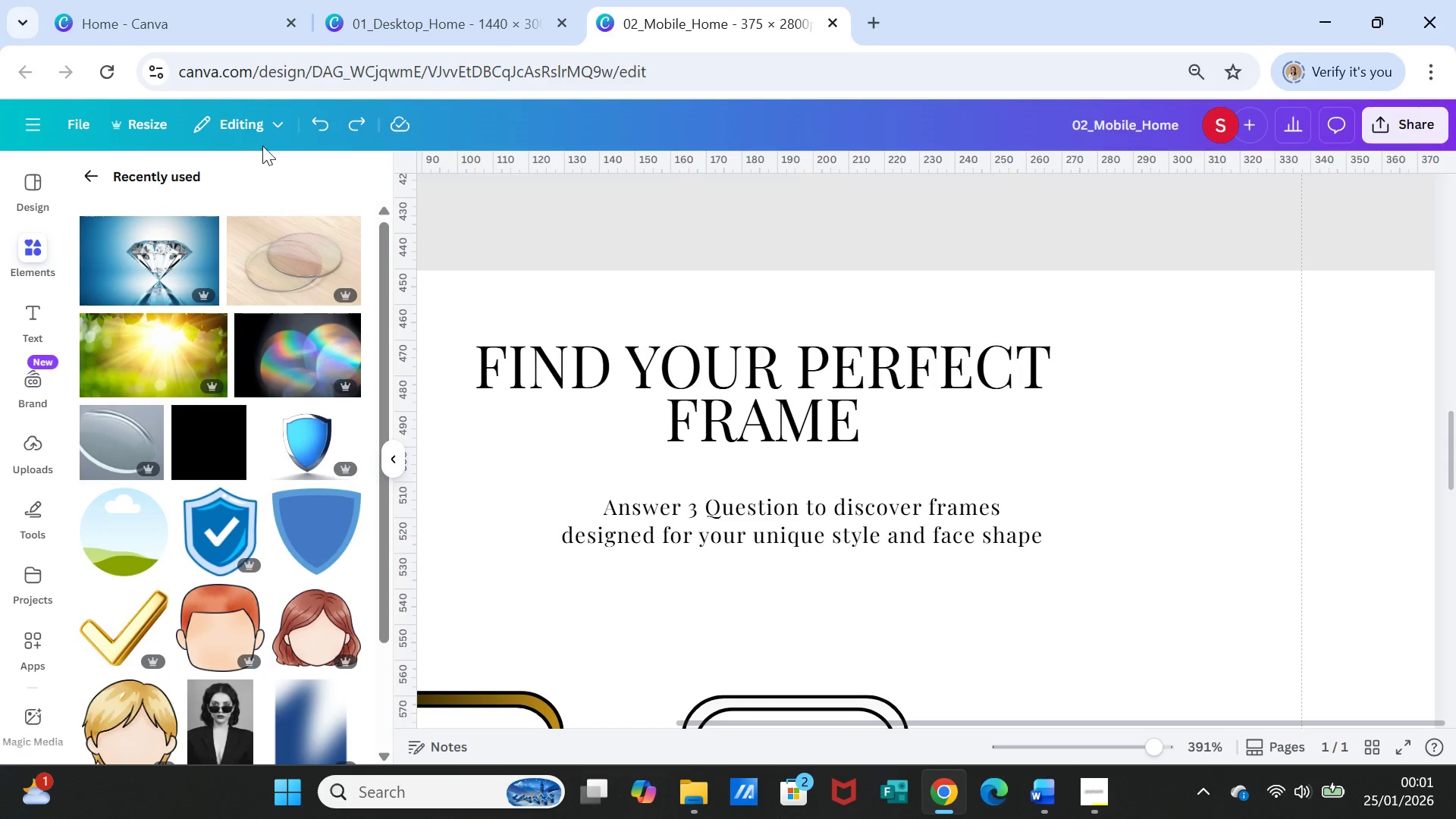 
left_click([309, 121])
 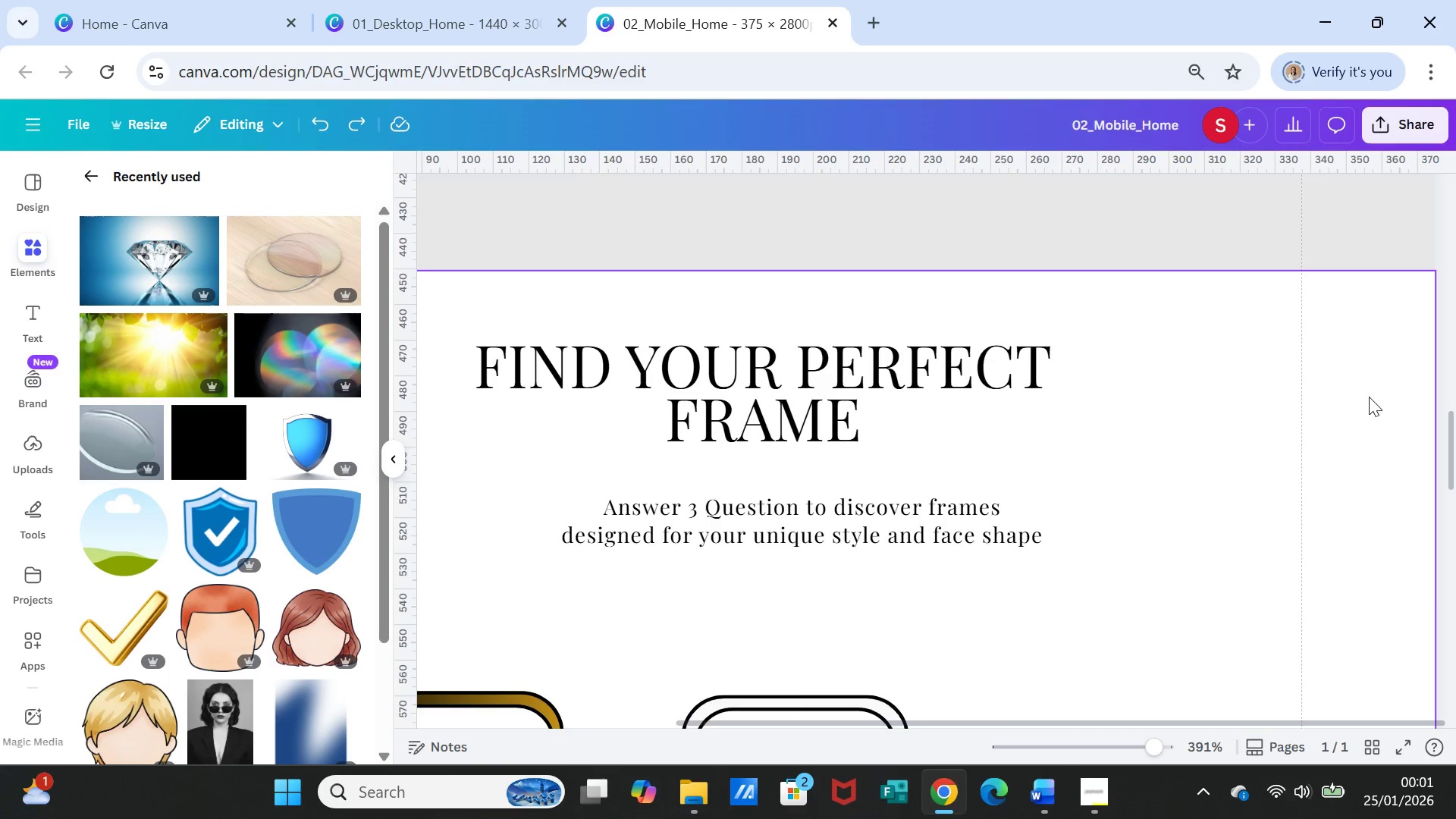 
scroll: coordinate [1393, 454], scroll_direction: up, amount: 10.0
 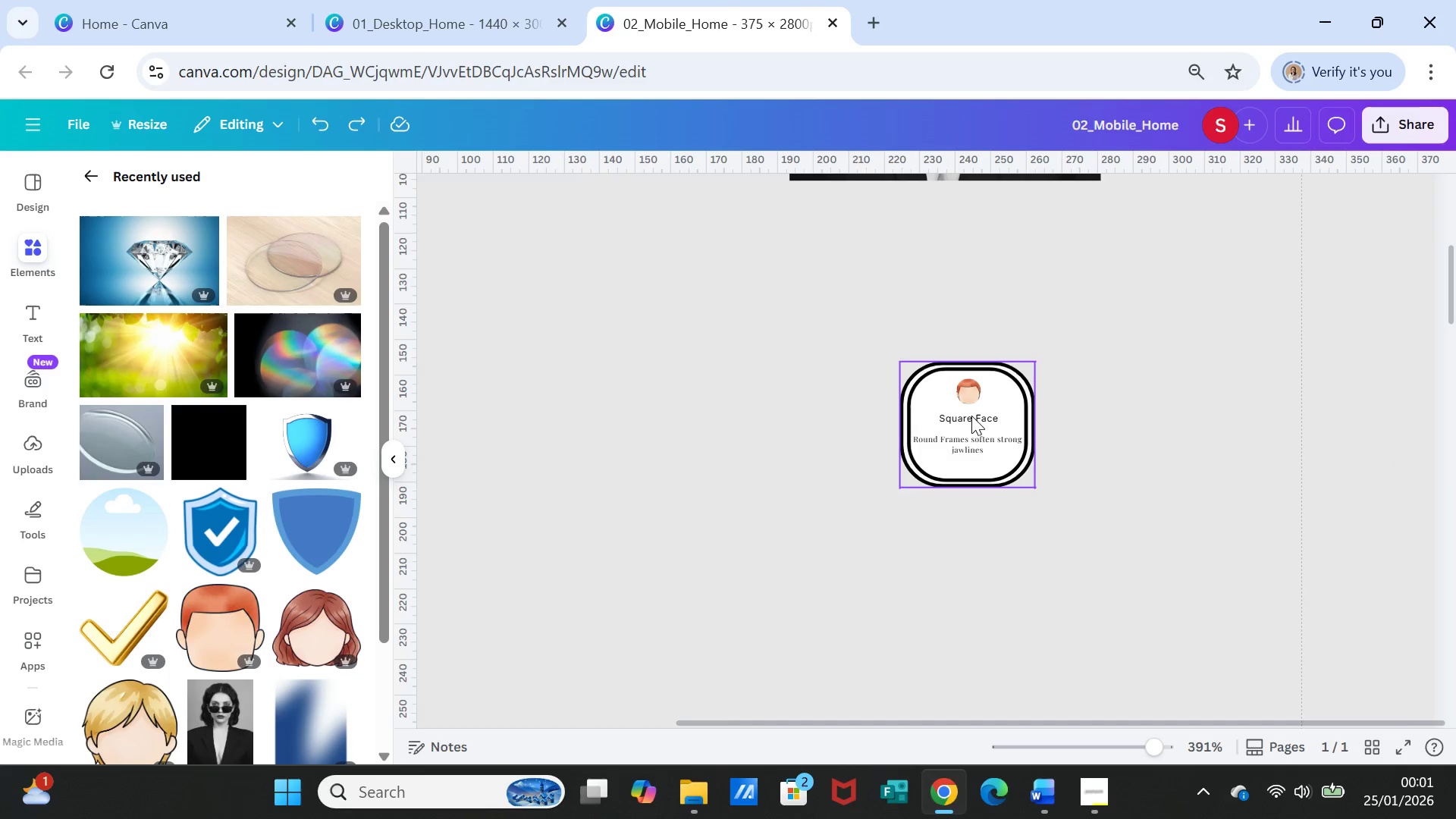 
left_click_drag(start_coordinate=[971, 416], to_coordinate=[1159, 506])
 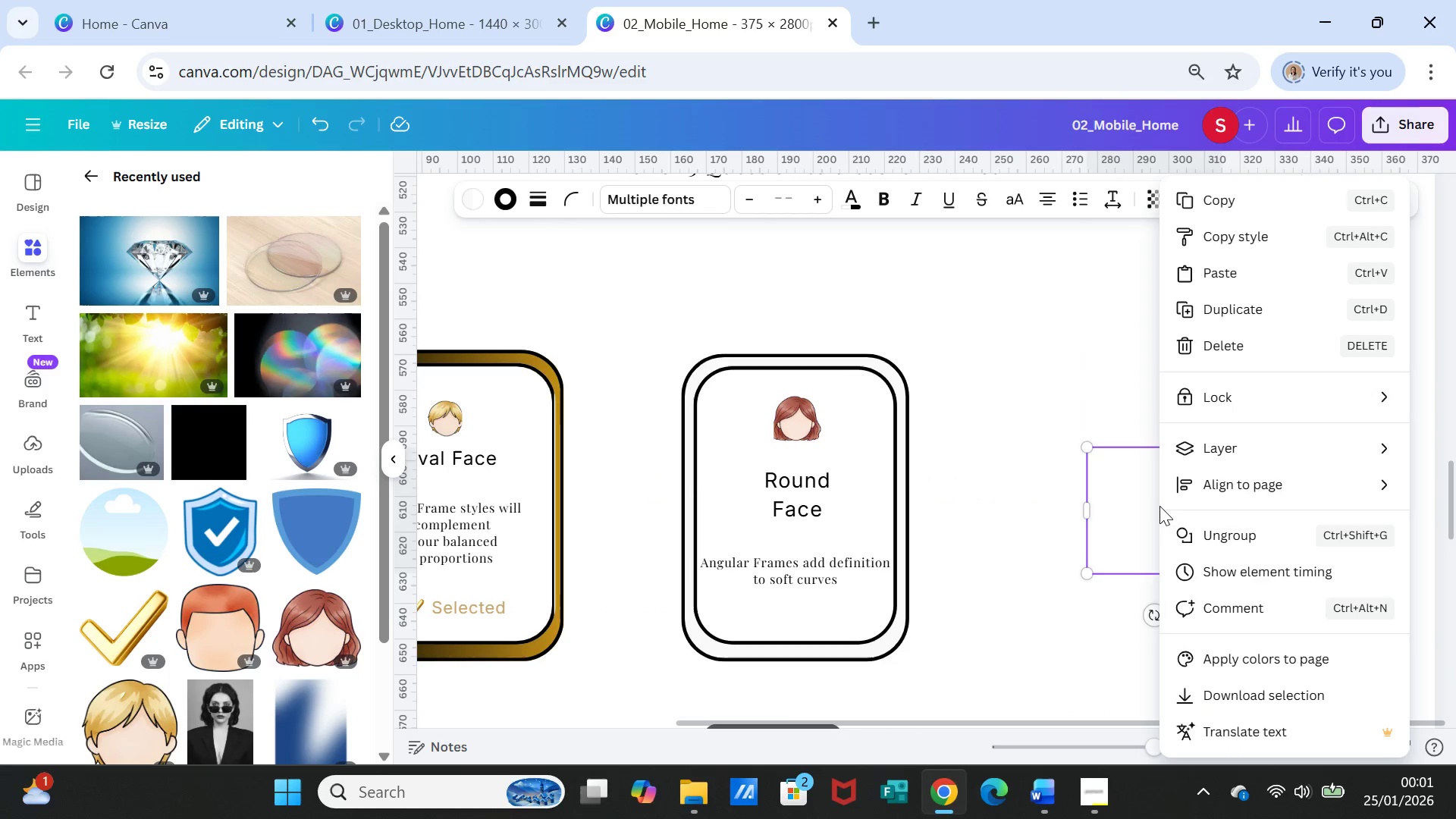 
scroll: coordinate [1161, 639], scroll_direction: down, amount: 13.0
 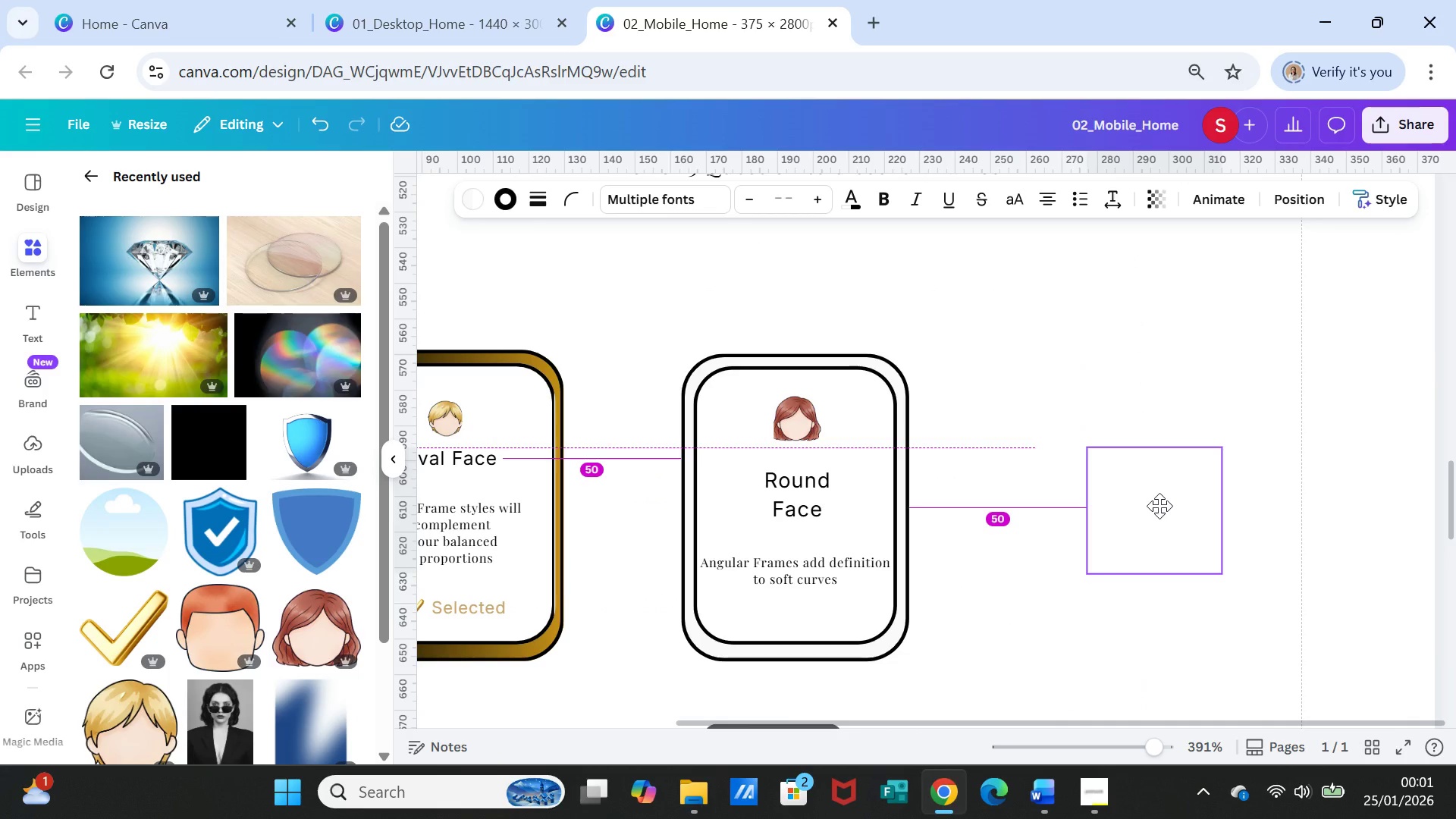 
right_click([1159, 506])
 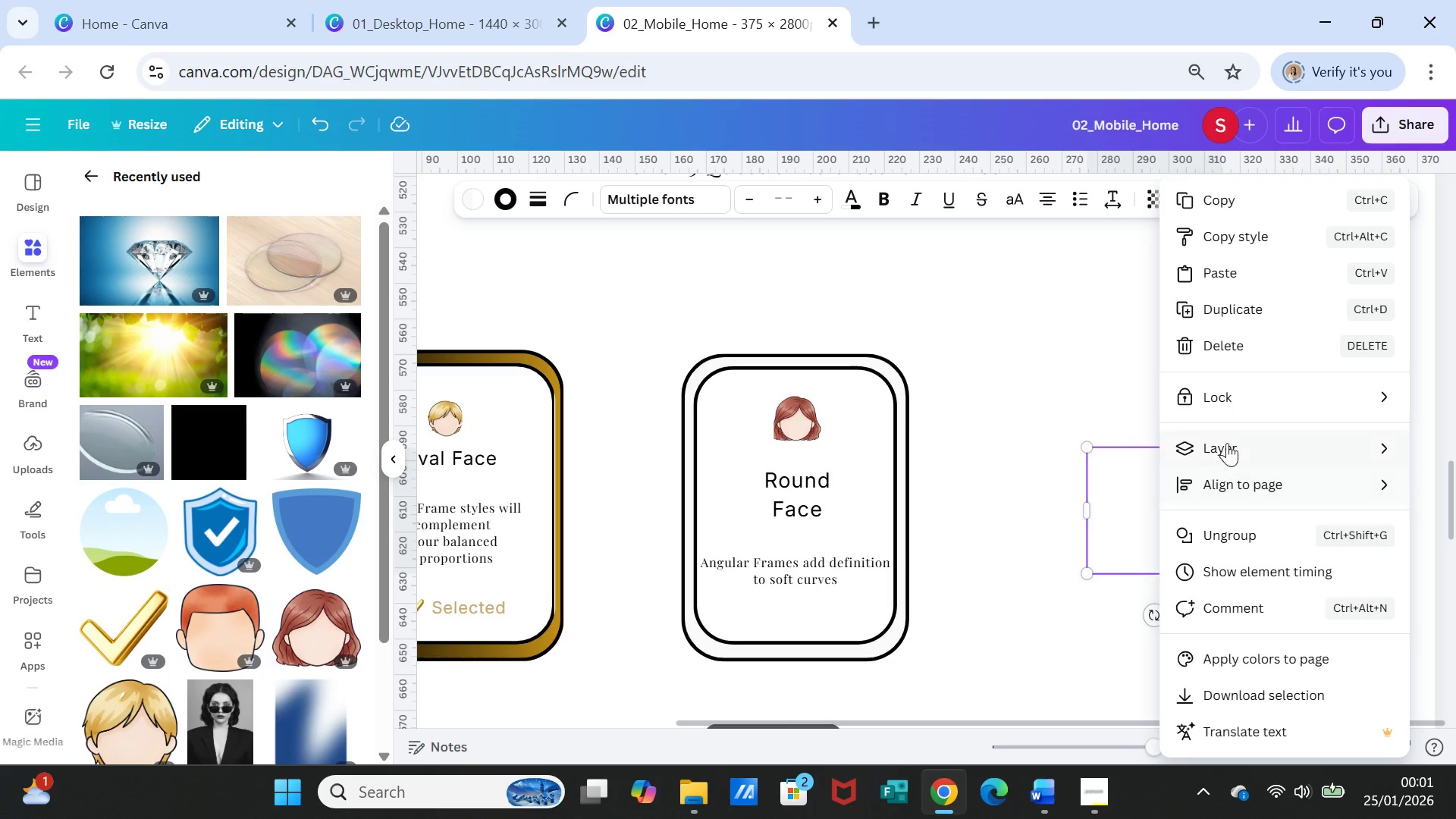 
left_click([1228, 443])
 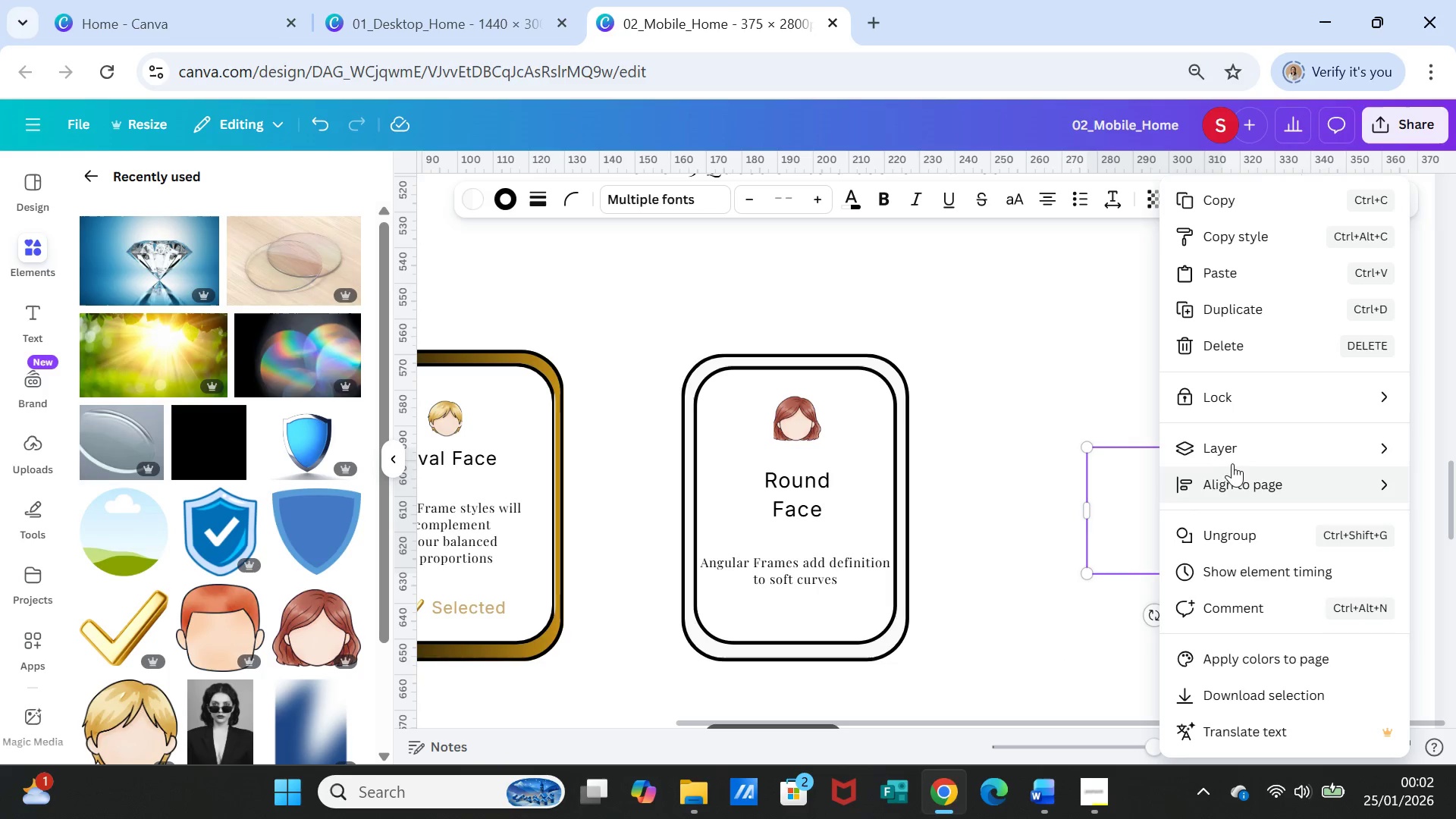 
left_click([1226, 450])
 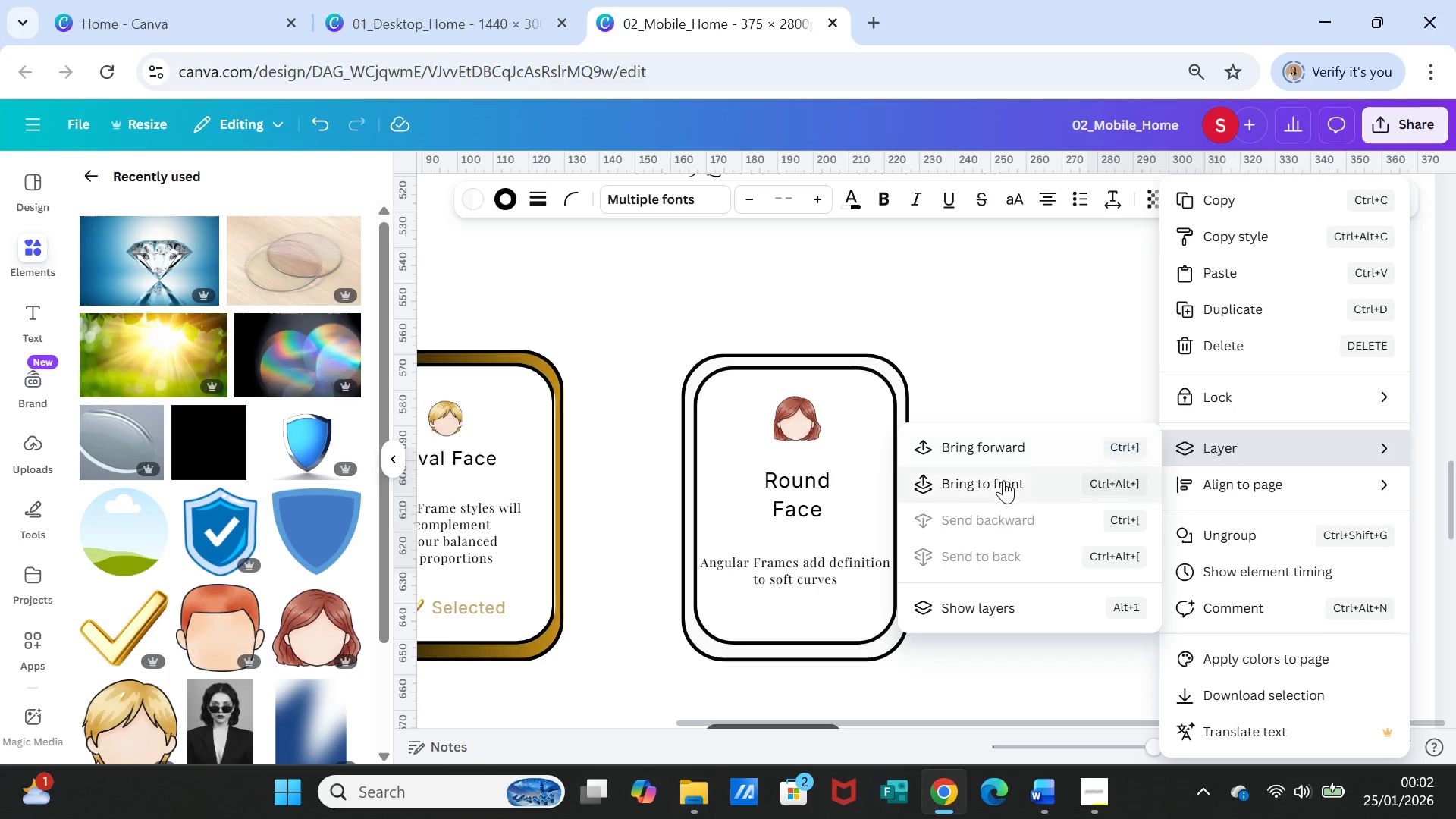 
left_click([1003, 481])
 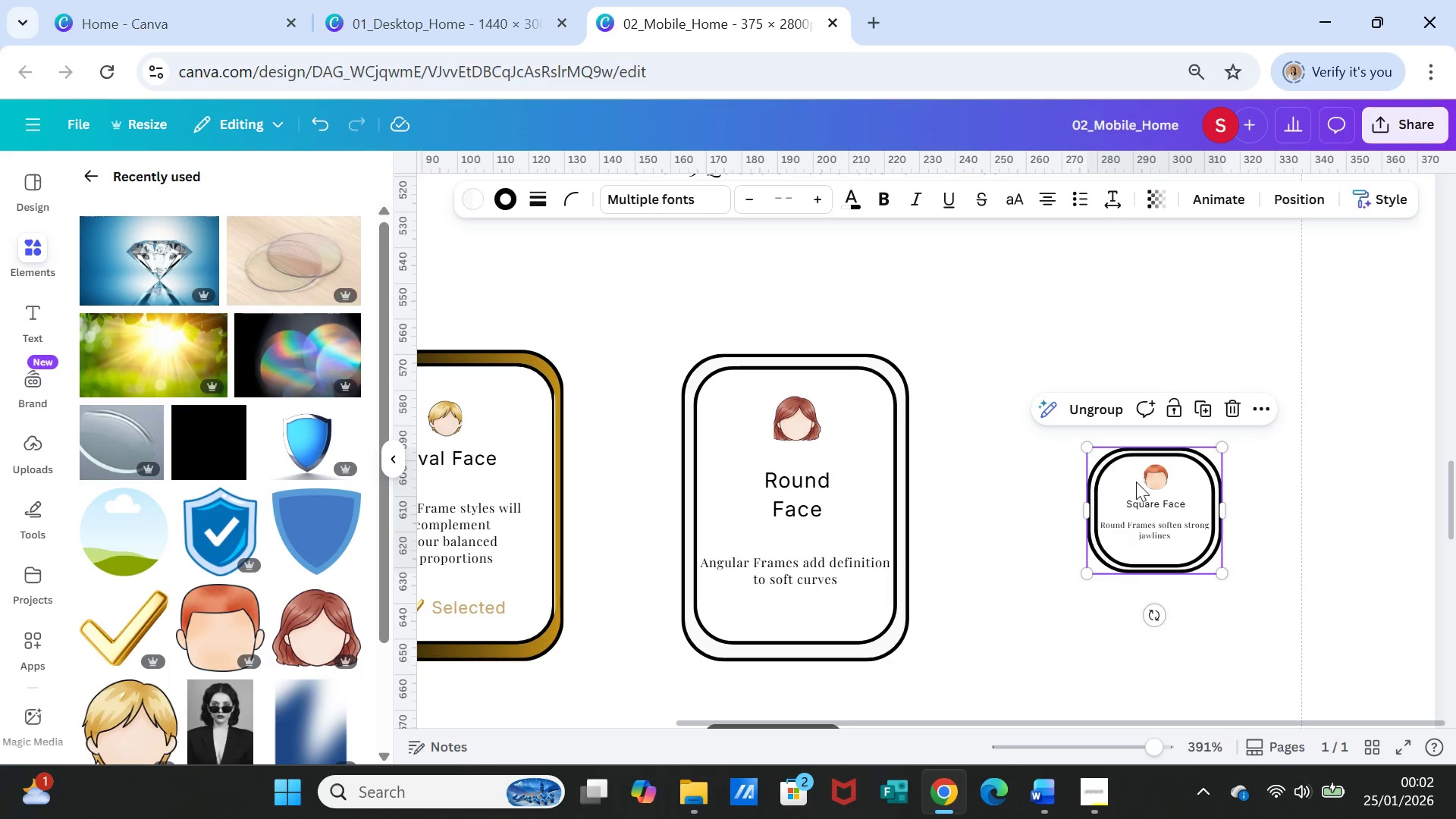 
right_click([1120, 485])
 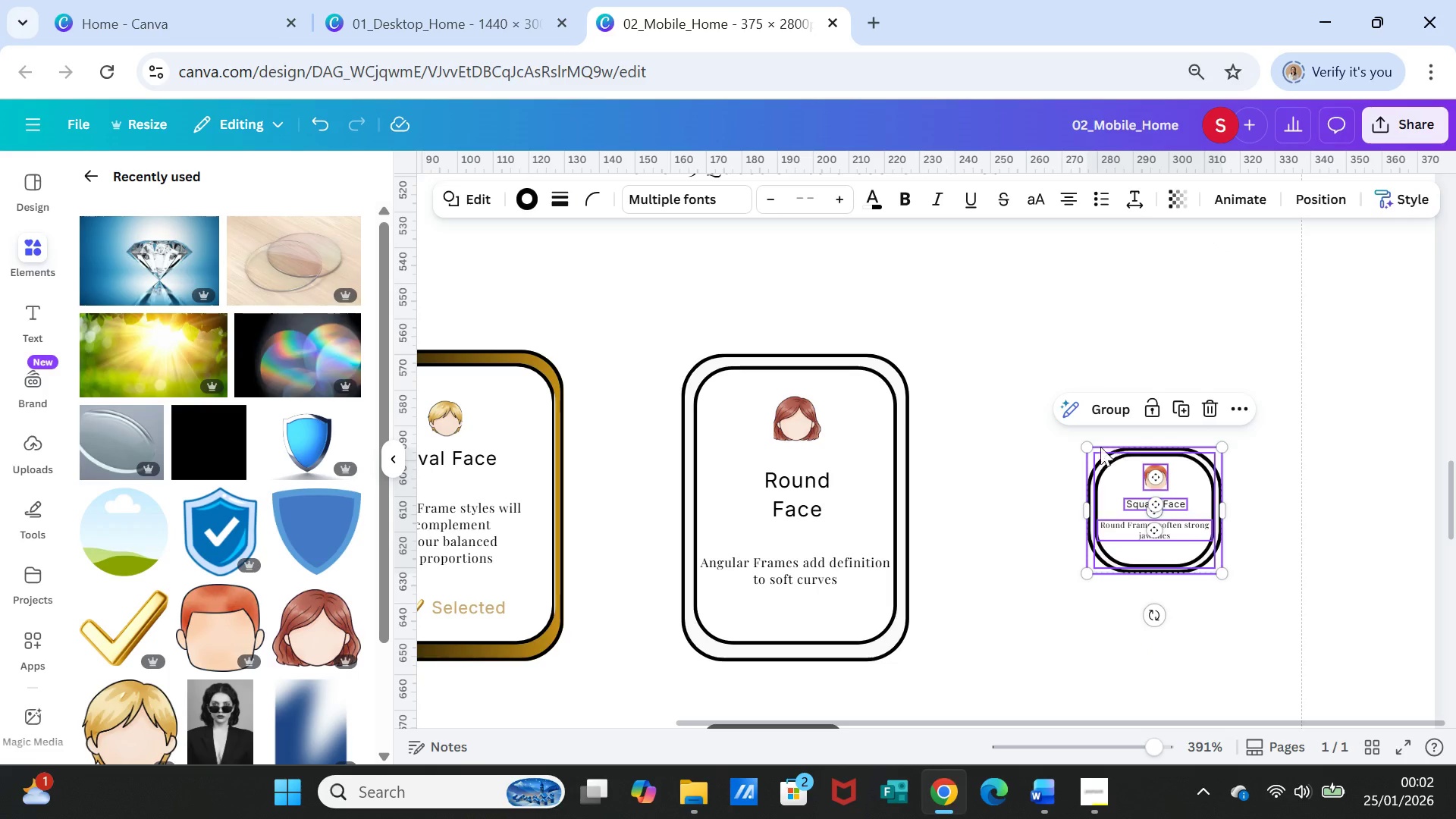 
left_click([1128, 395])
 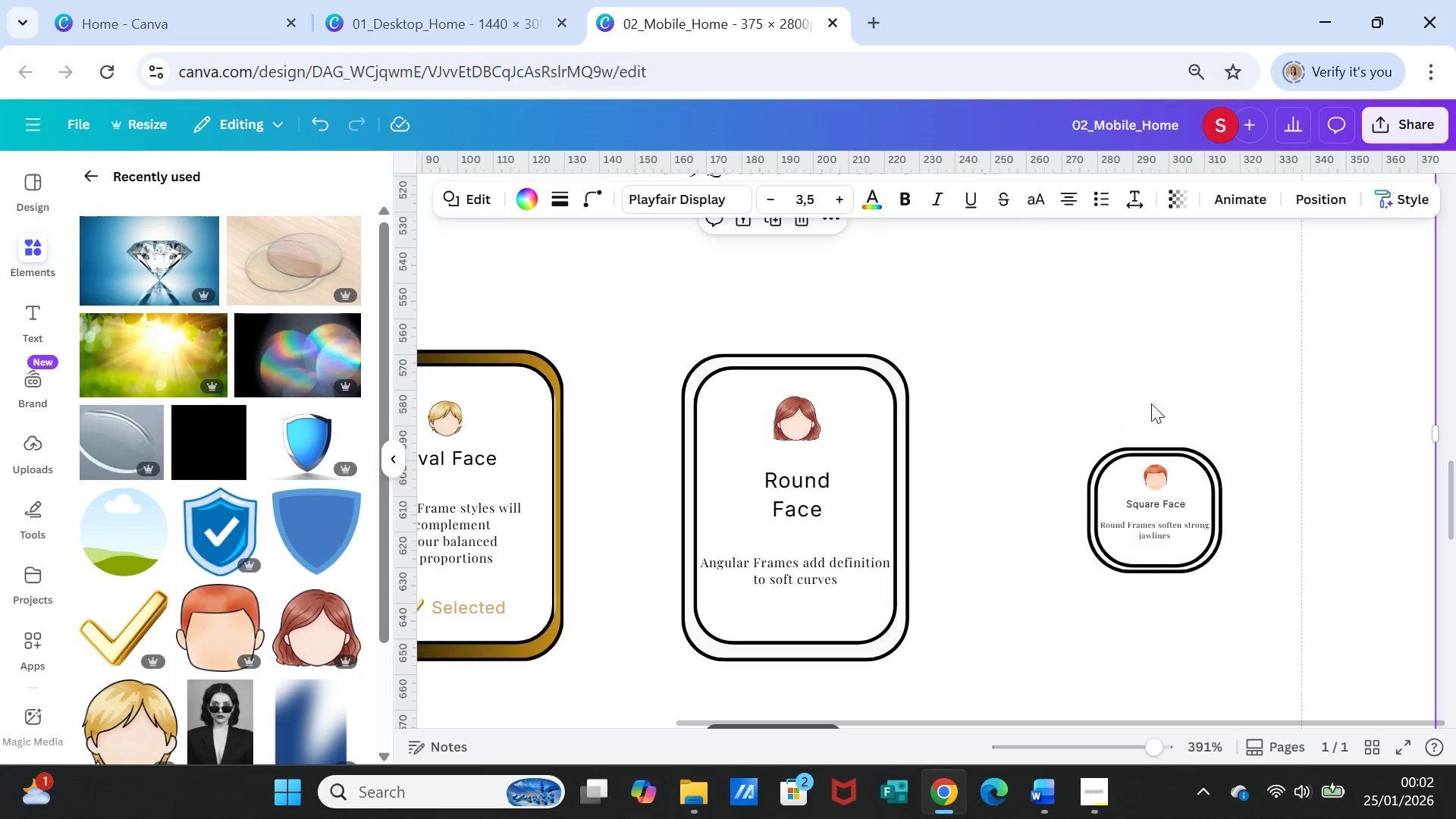 
left_click([1138, 452])
 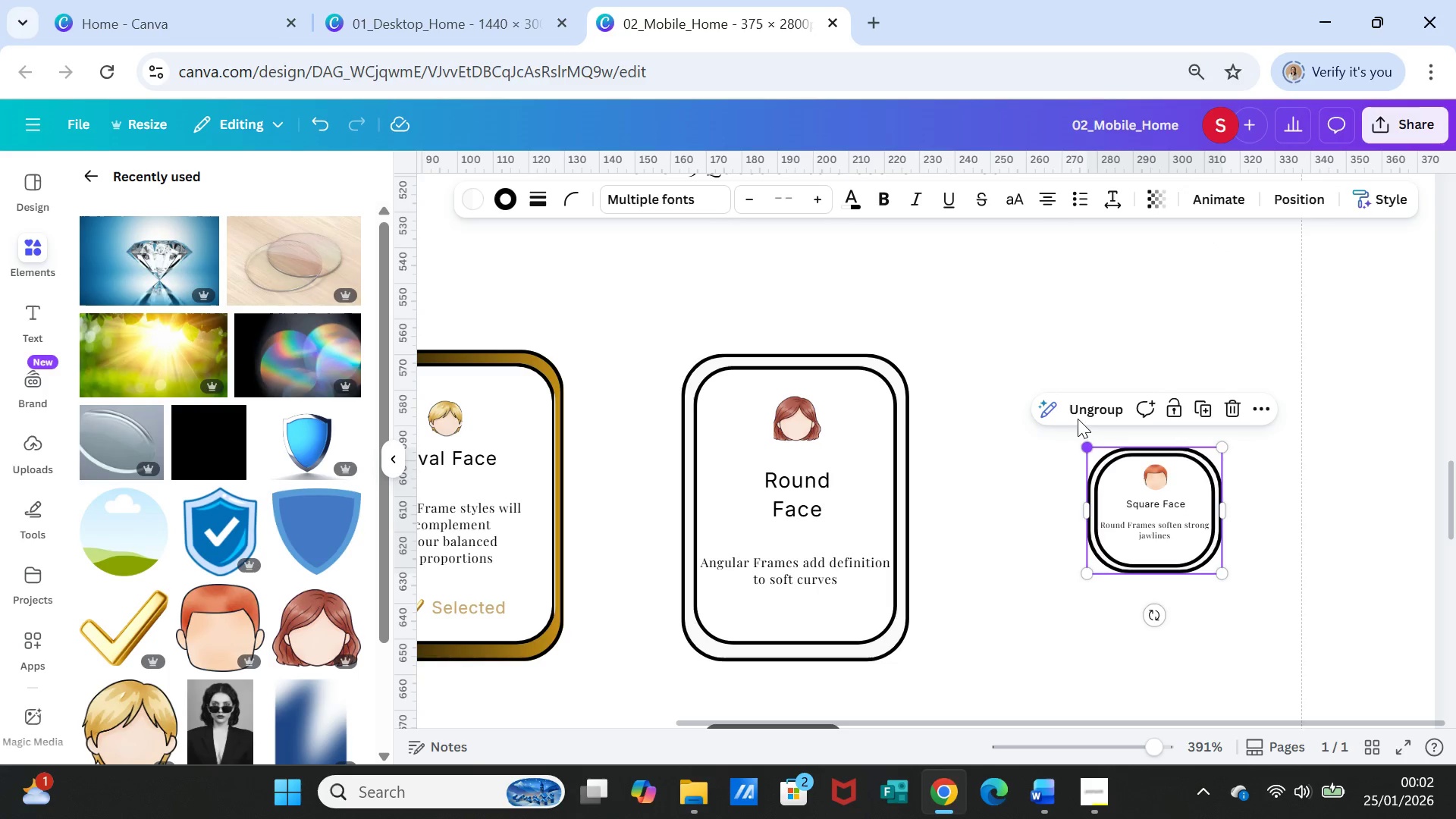 
left_click([1079, 407])
 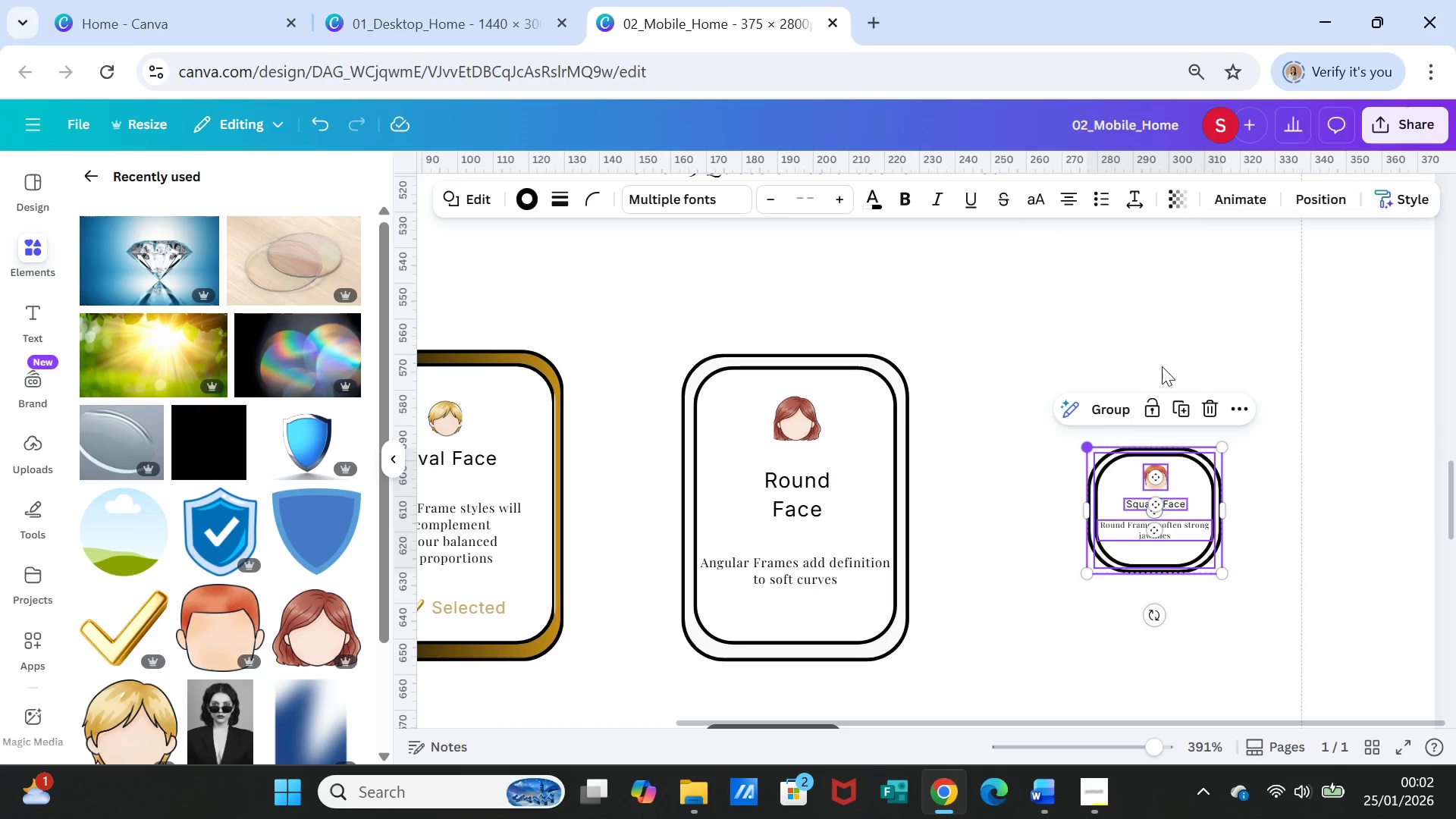 
left_click([1169, 309])
 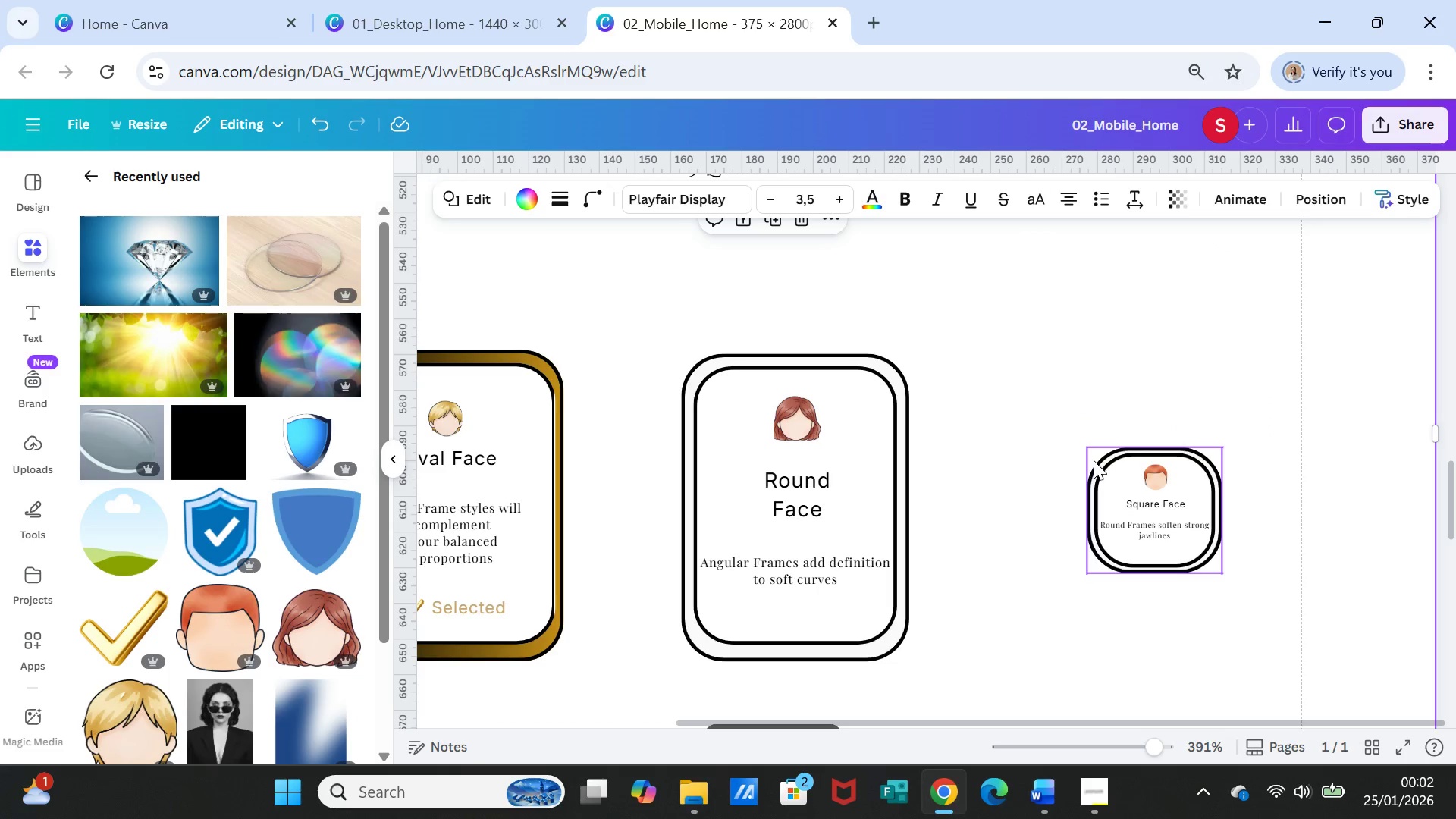 
left_click([1094, 461])
 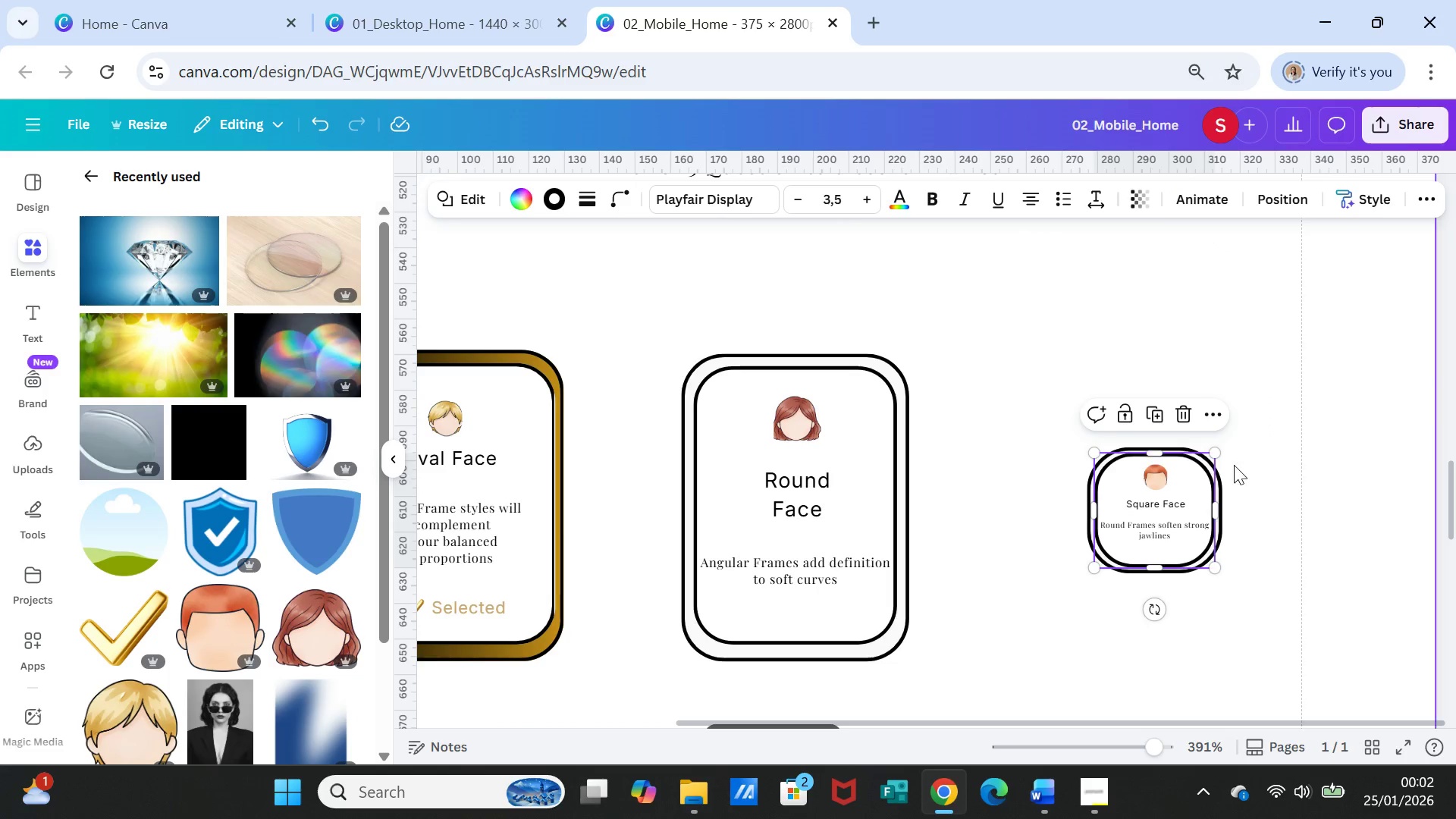 
left_click([1235, 465])
 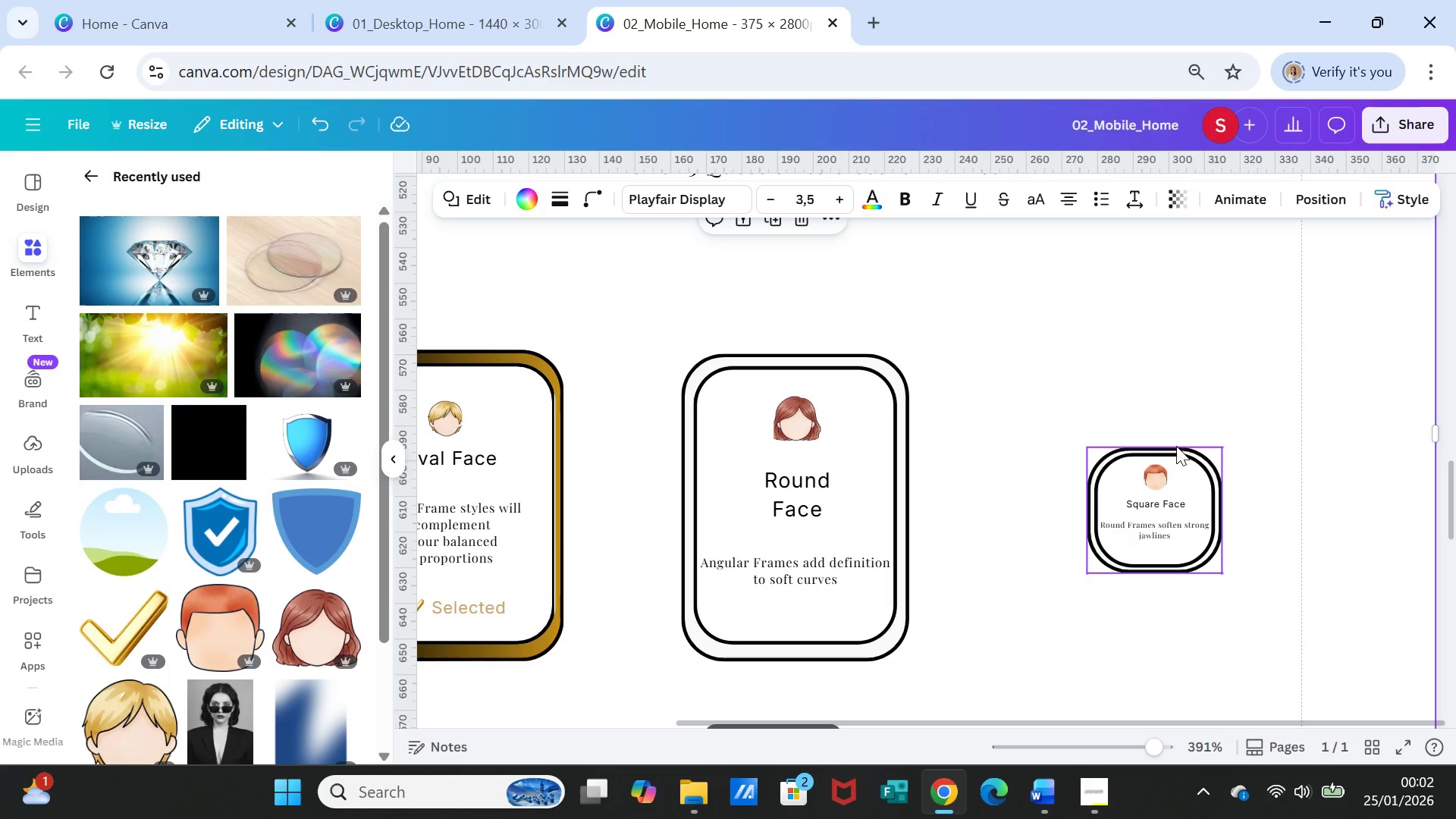 
left_click([1176, 446])
 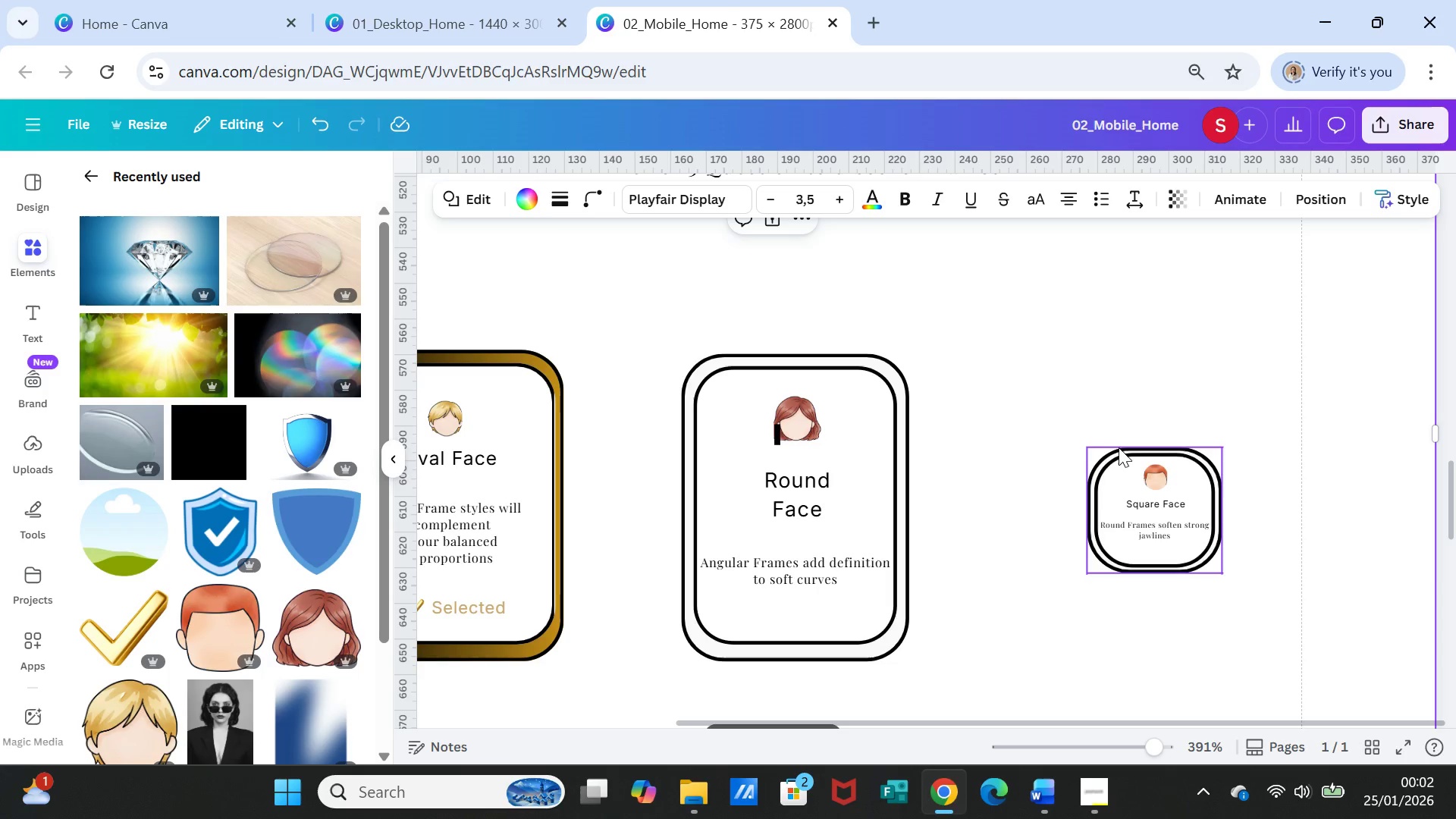 
left_click([1118, 444])
 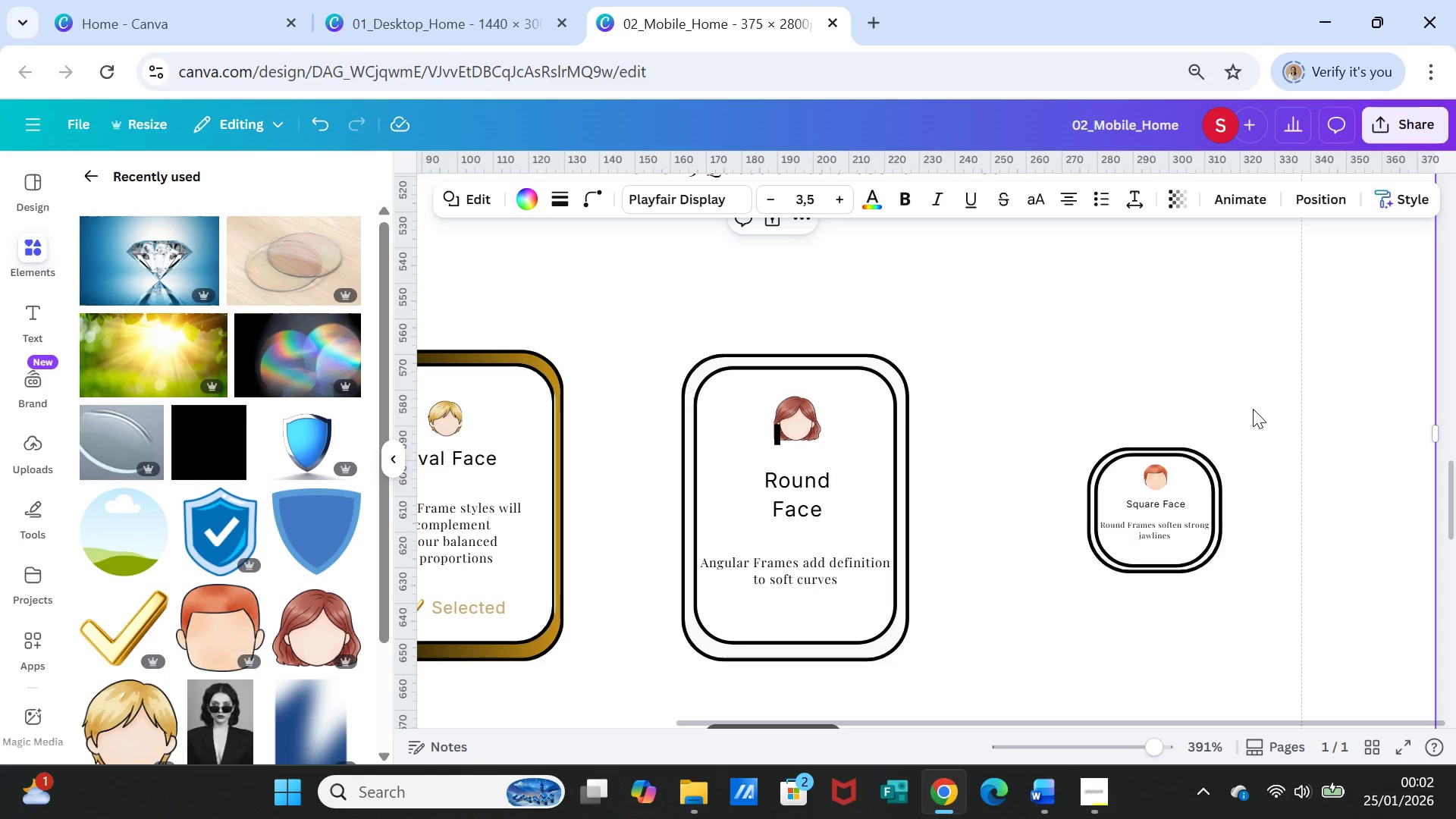 
left_click([1253, 409])
 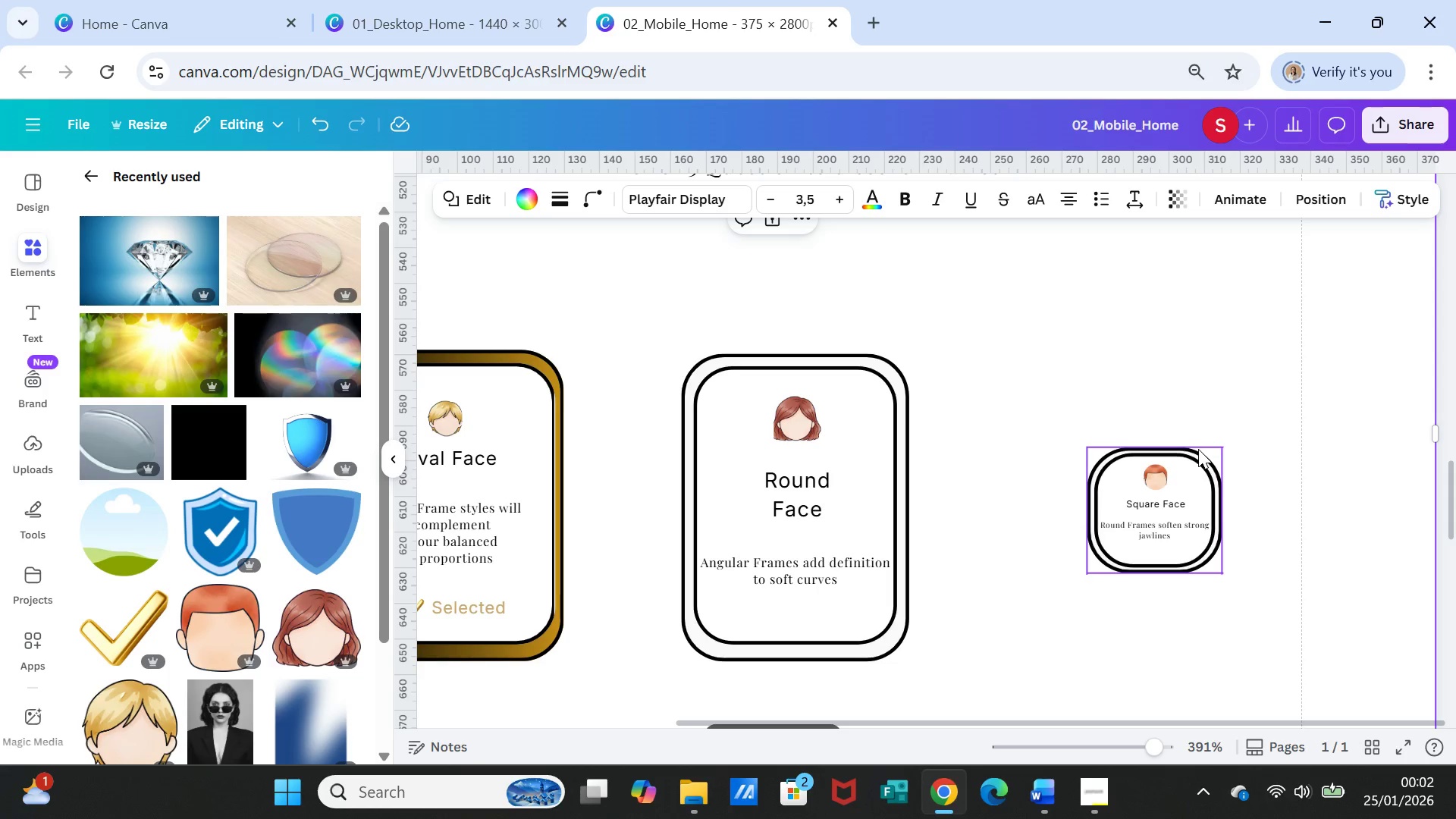 
left_click([1199, 448])
 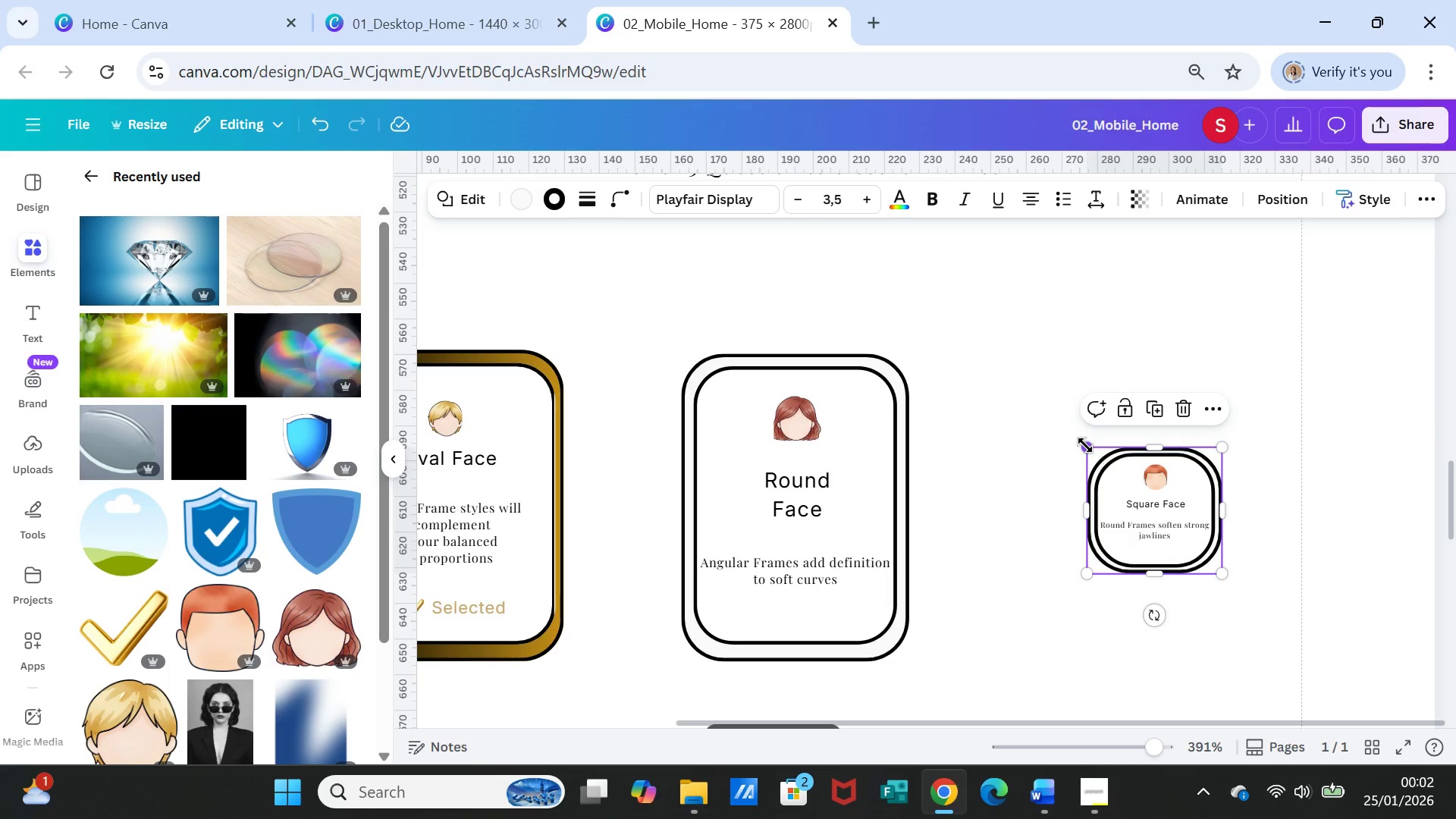 
left_click_drag(start_coordinate=[1085, 445], to_coordinate=[1055, 356])
 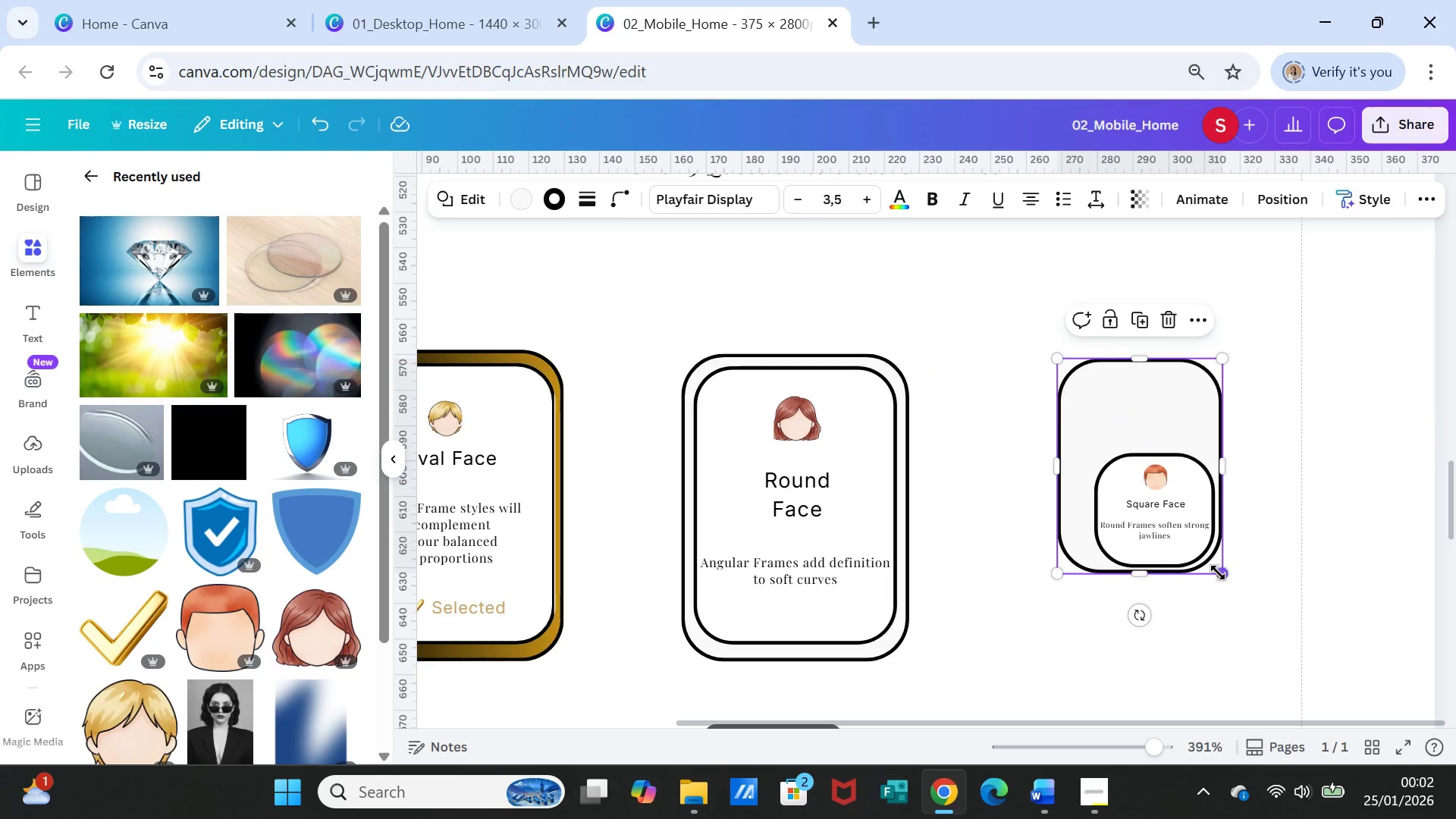 
left_click_drag(start_coordinate=[1222, 574], to_coordinate=[1285, 653])
 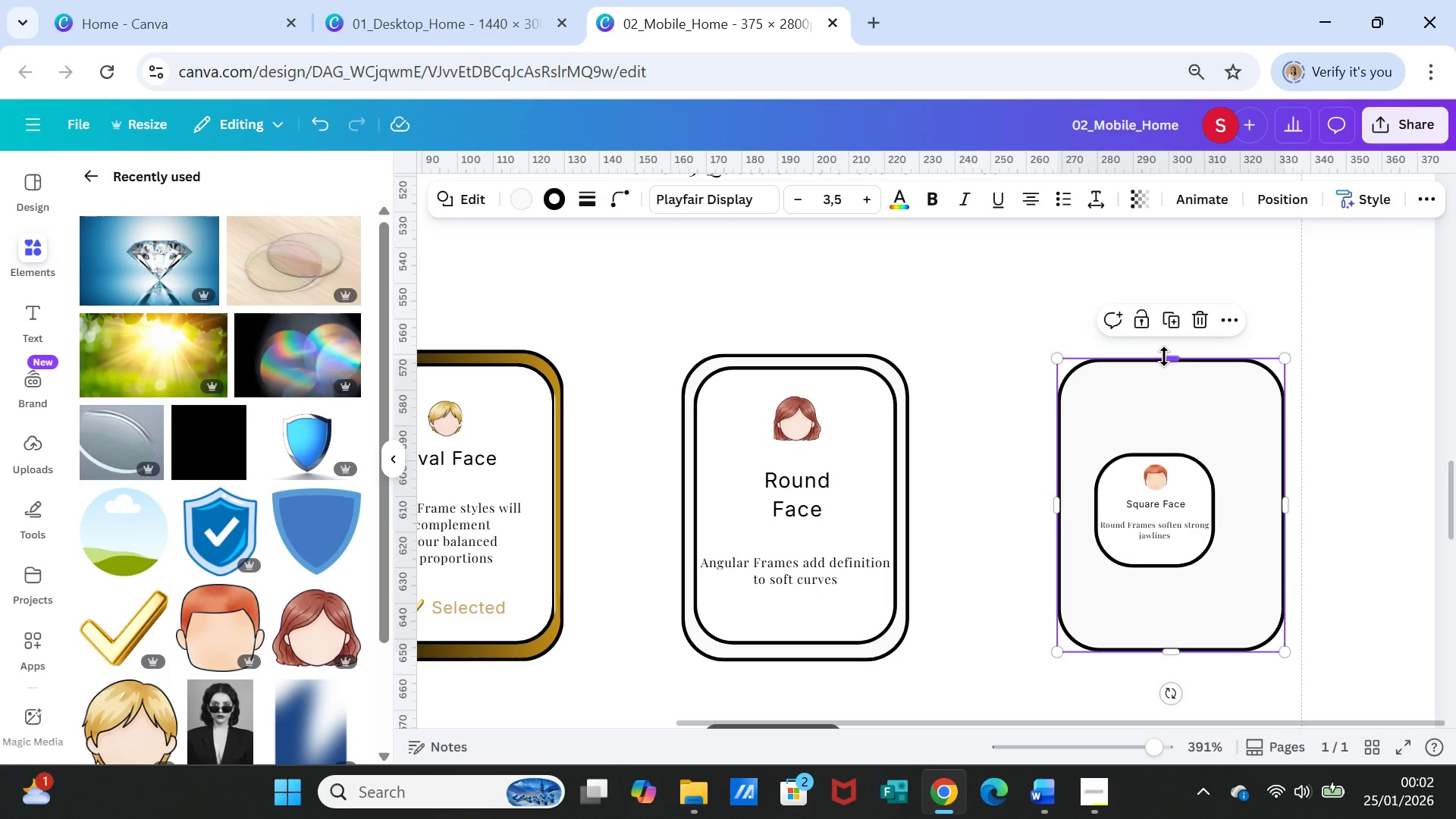 
left_click_drag(start_coordinate=[1164, 356], to_coordinate=[1164, 347])
 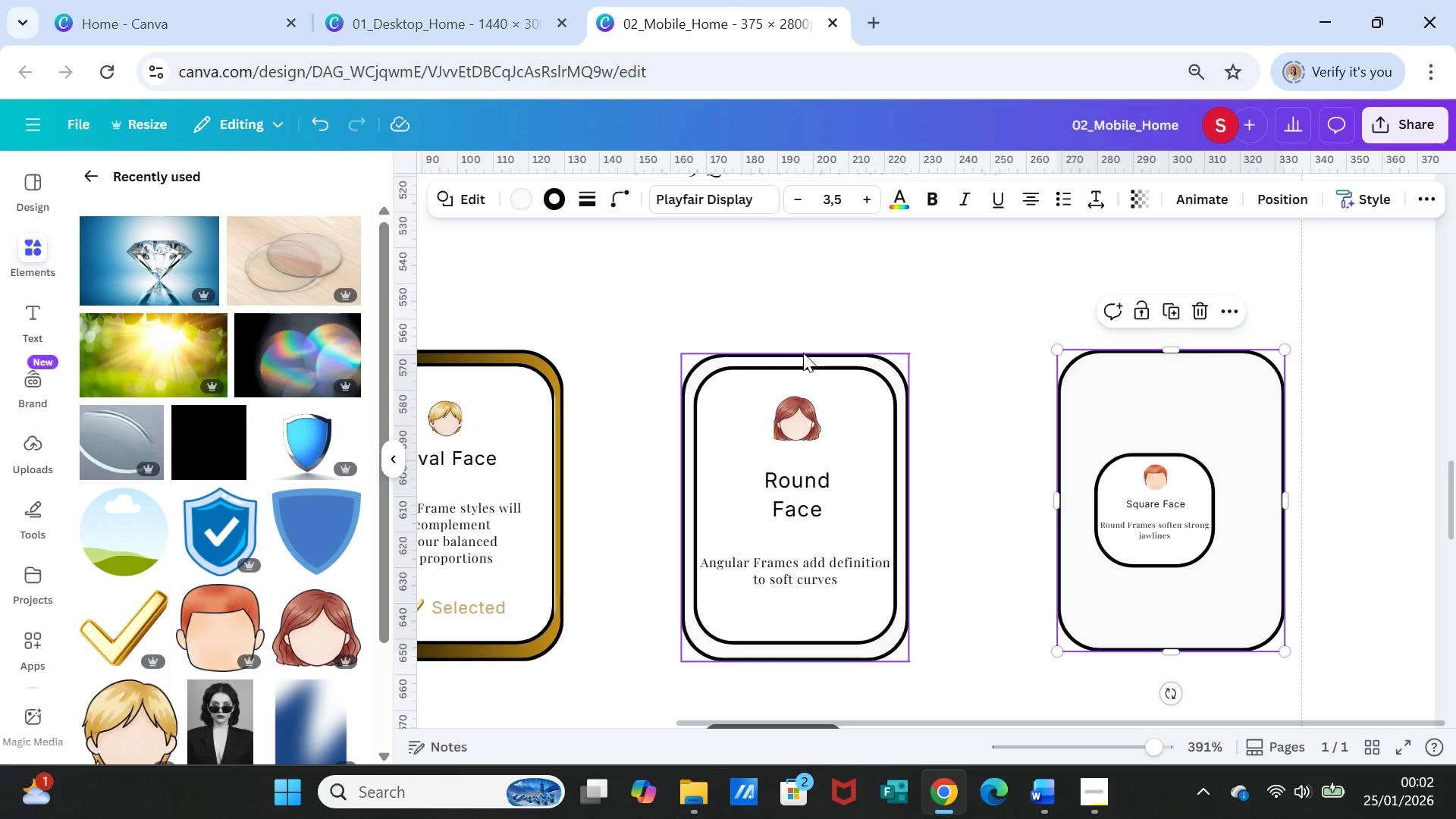 
left_click([803, 353])
 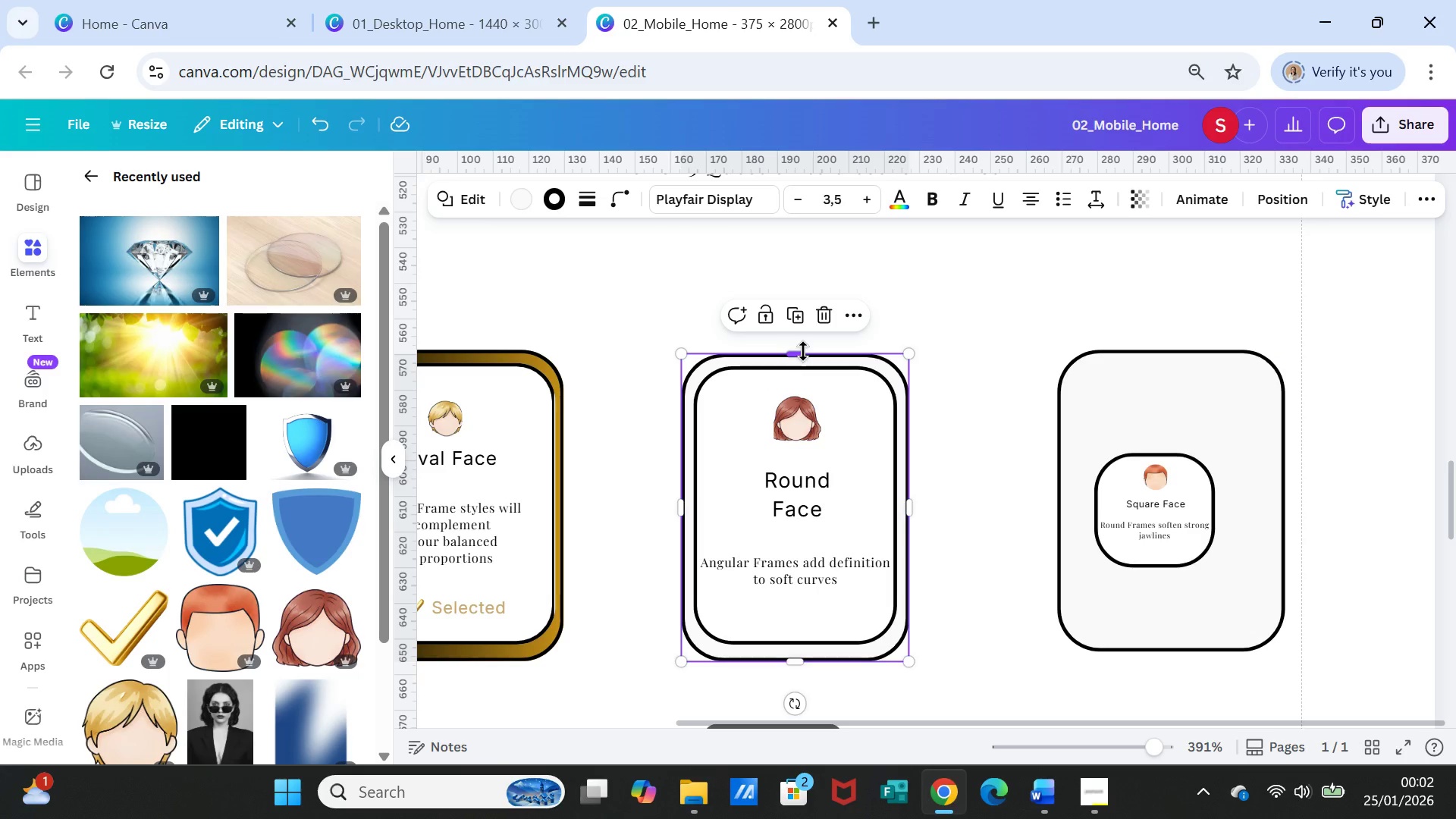 
left_click_drag(start_coordinate=[803, 351], to_coordinate=[802, 347])
 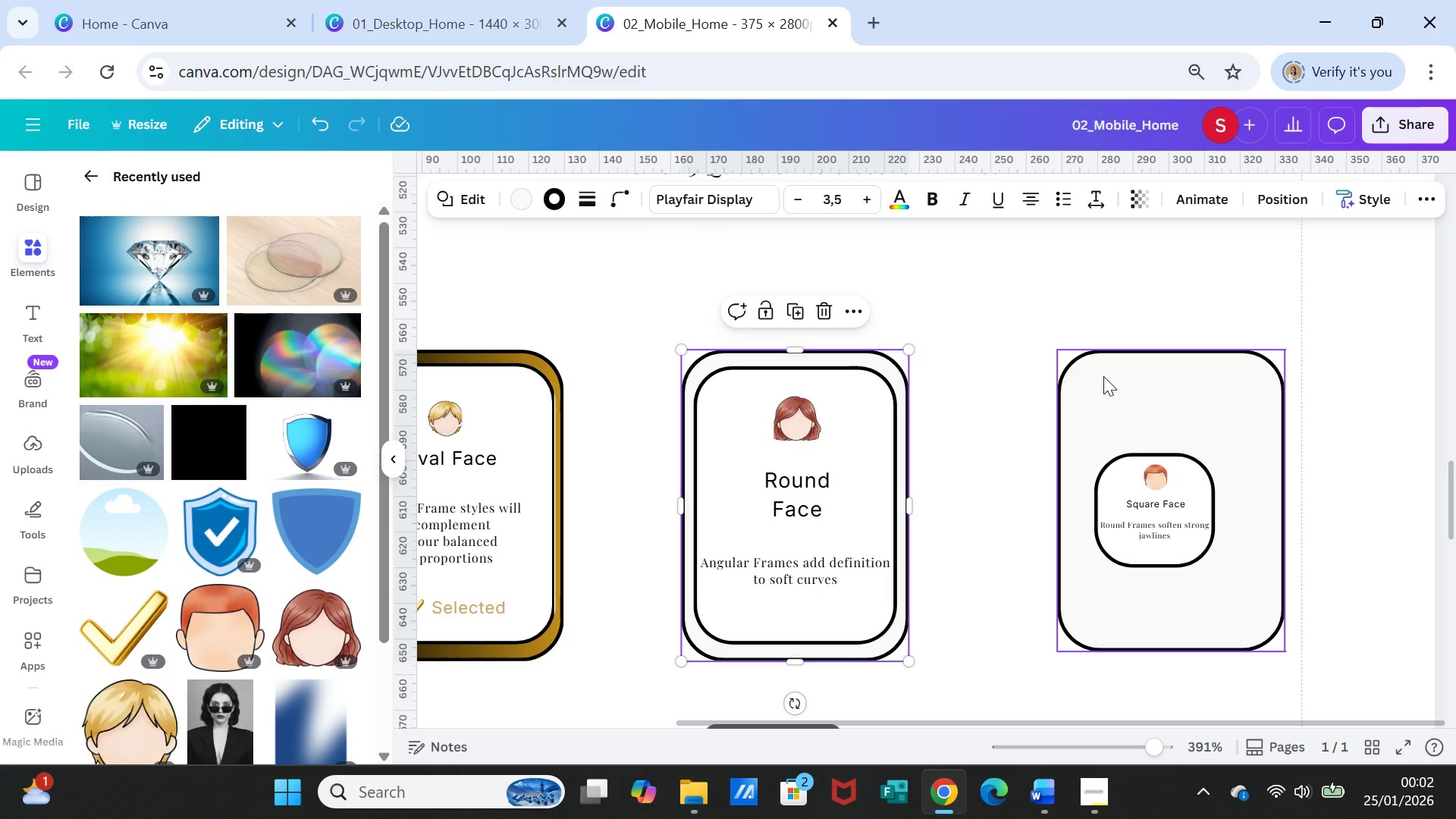 
left_click([1103, 376])
 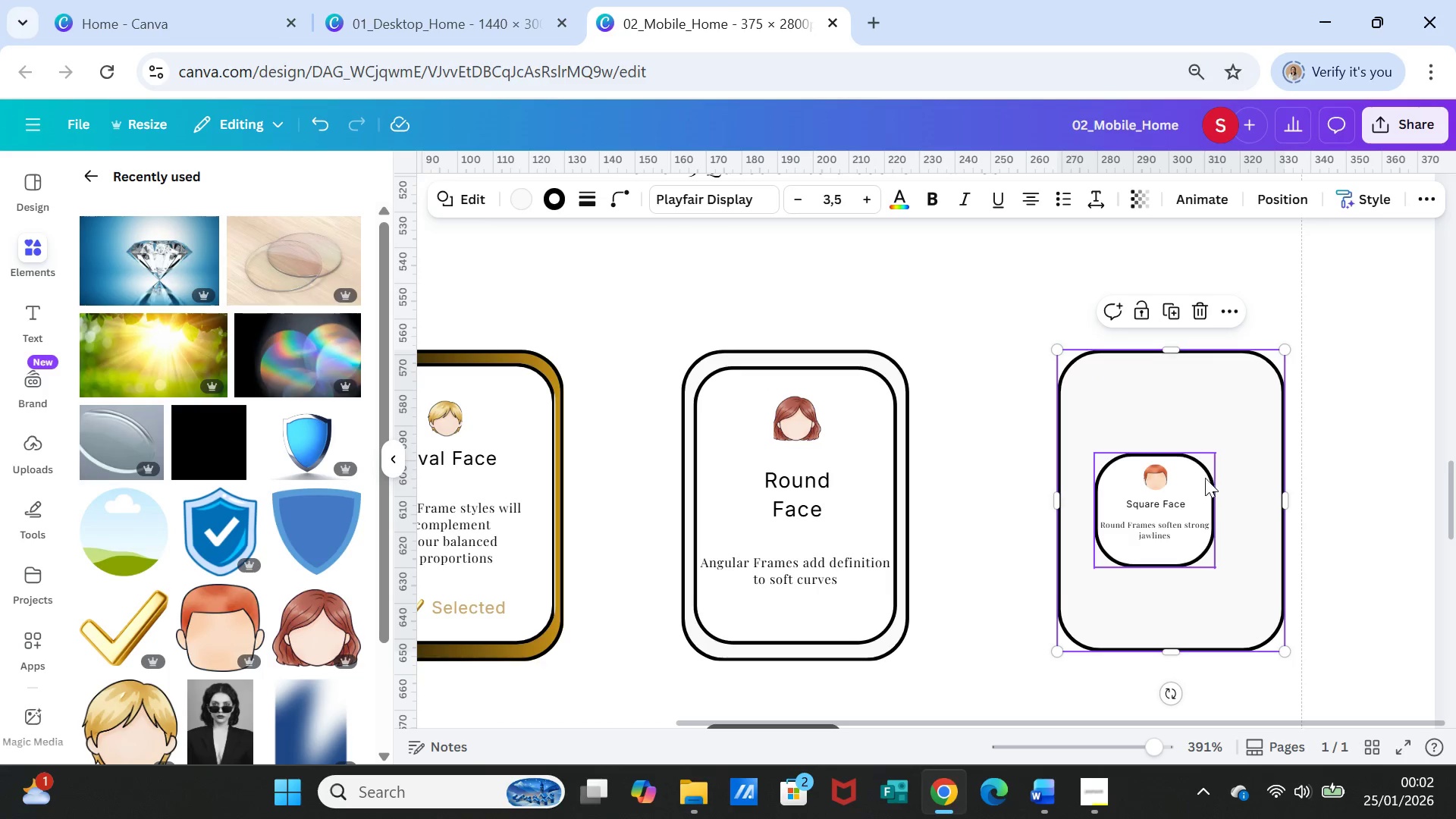 
left_click([1200, 479])
 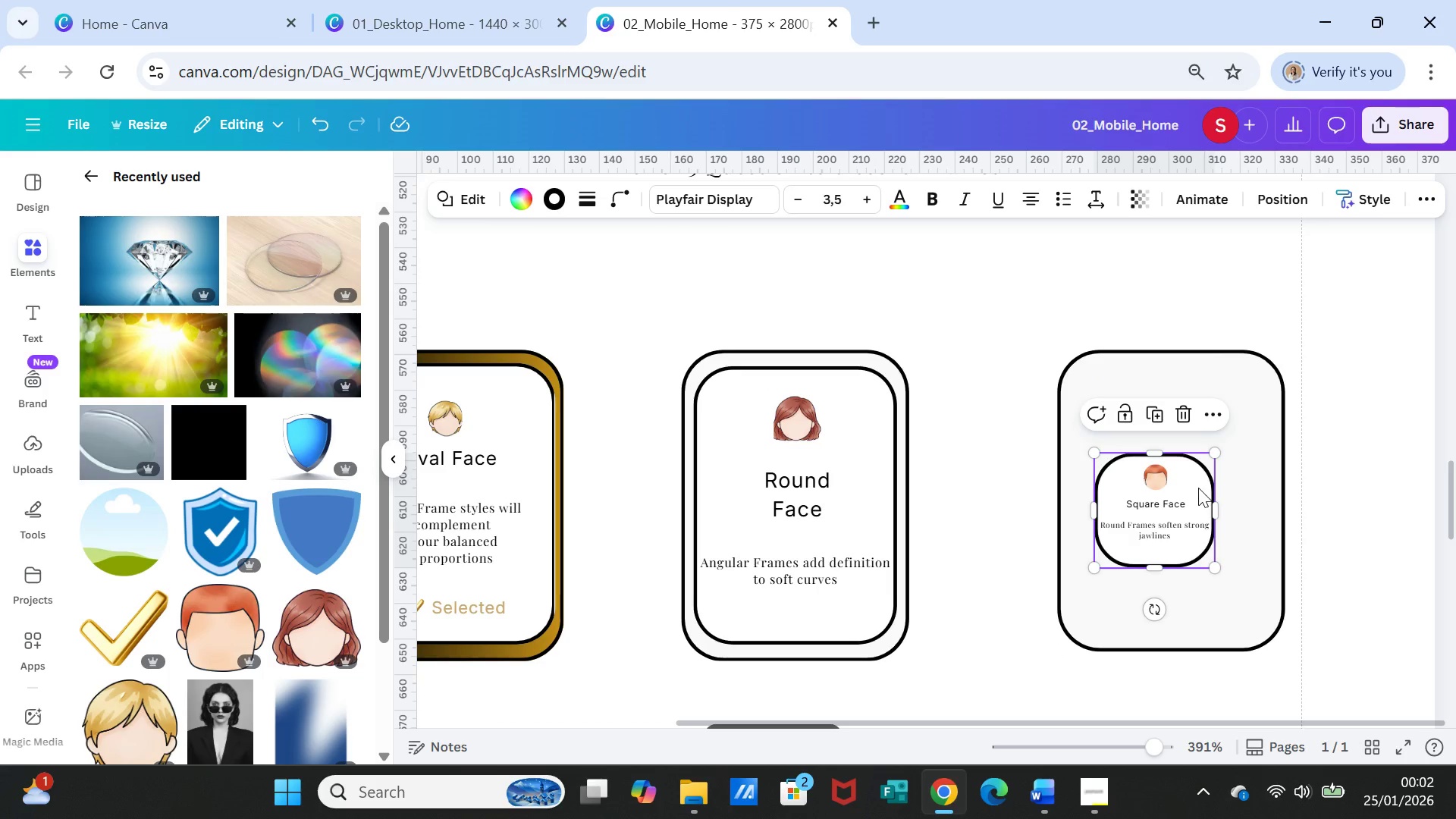 
left_click_drag(start_coordinate=[1198, 488], to_coordinate=[1222, 487])
 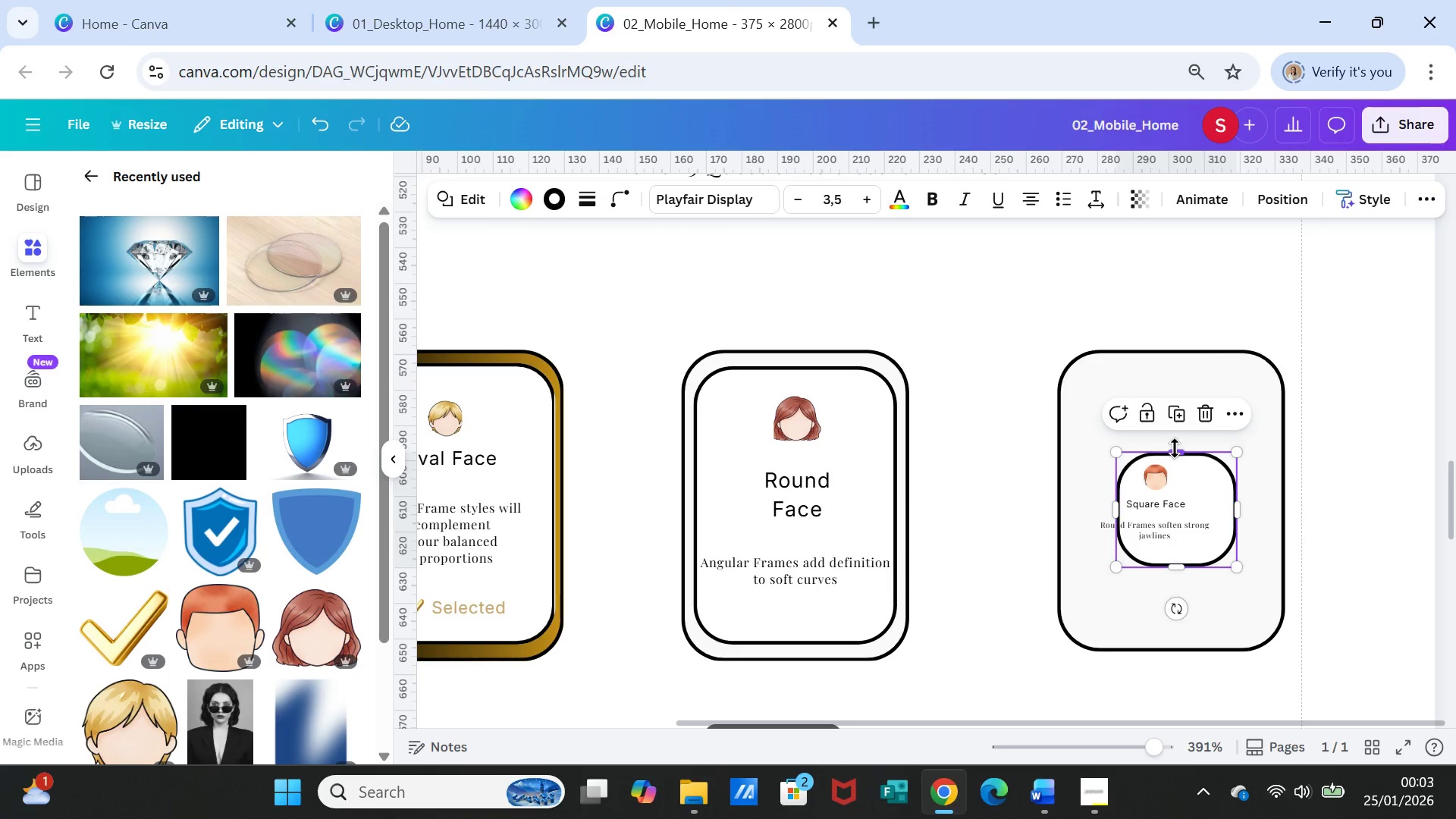 
left_click_drag(start_coordinate=[1175, 448], to_coordinate=[1165, 369])
 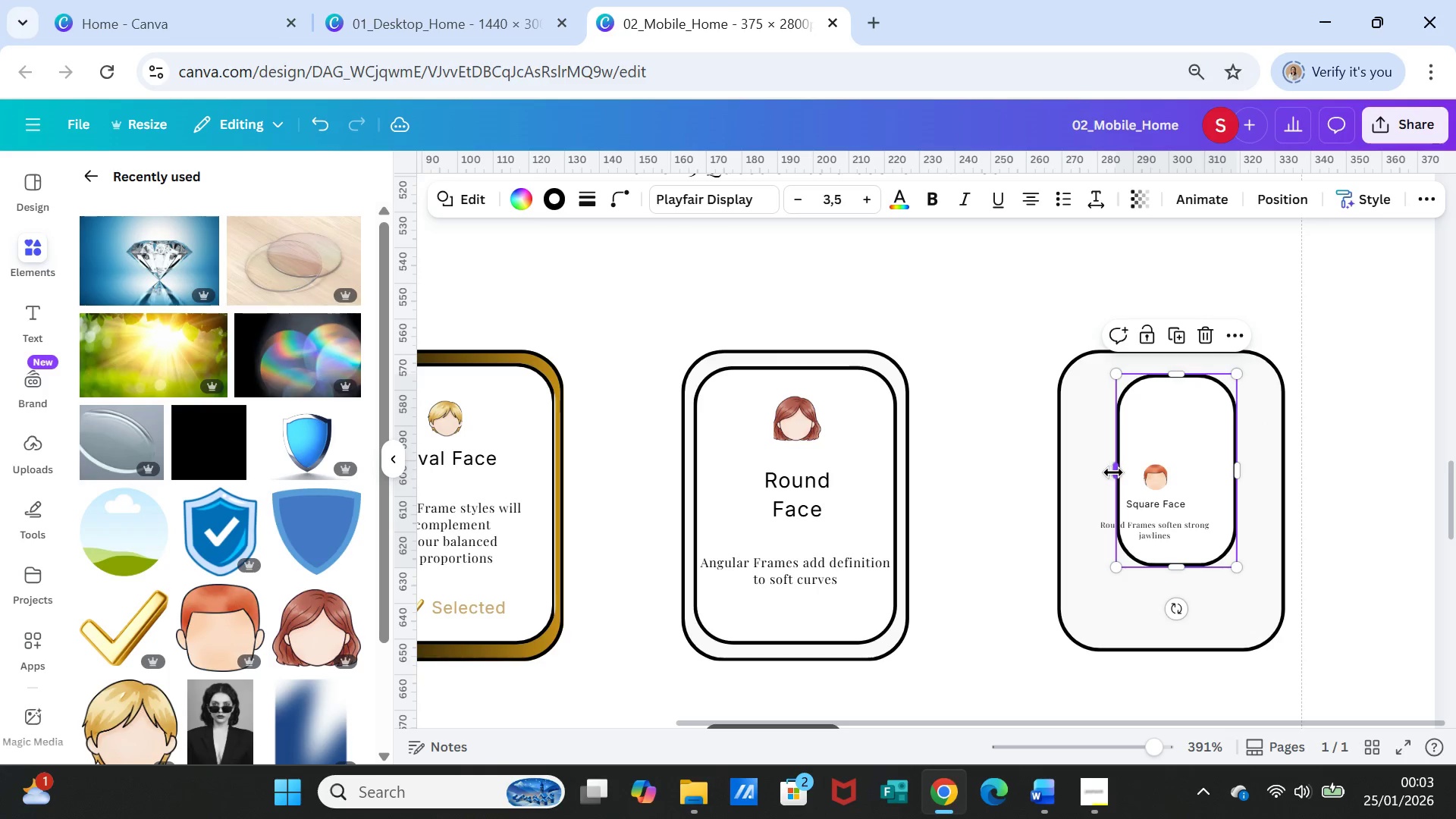 
left_click_drag(start_coordinate=[1113, 472], to_coordinate=[1071, 470])
 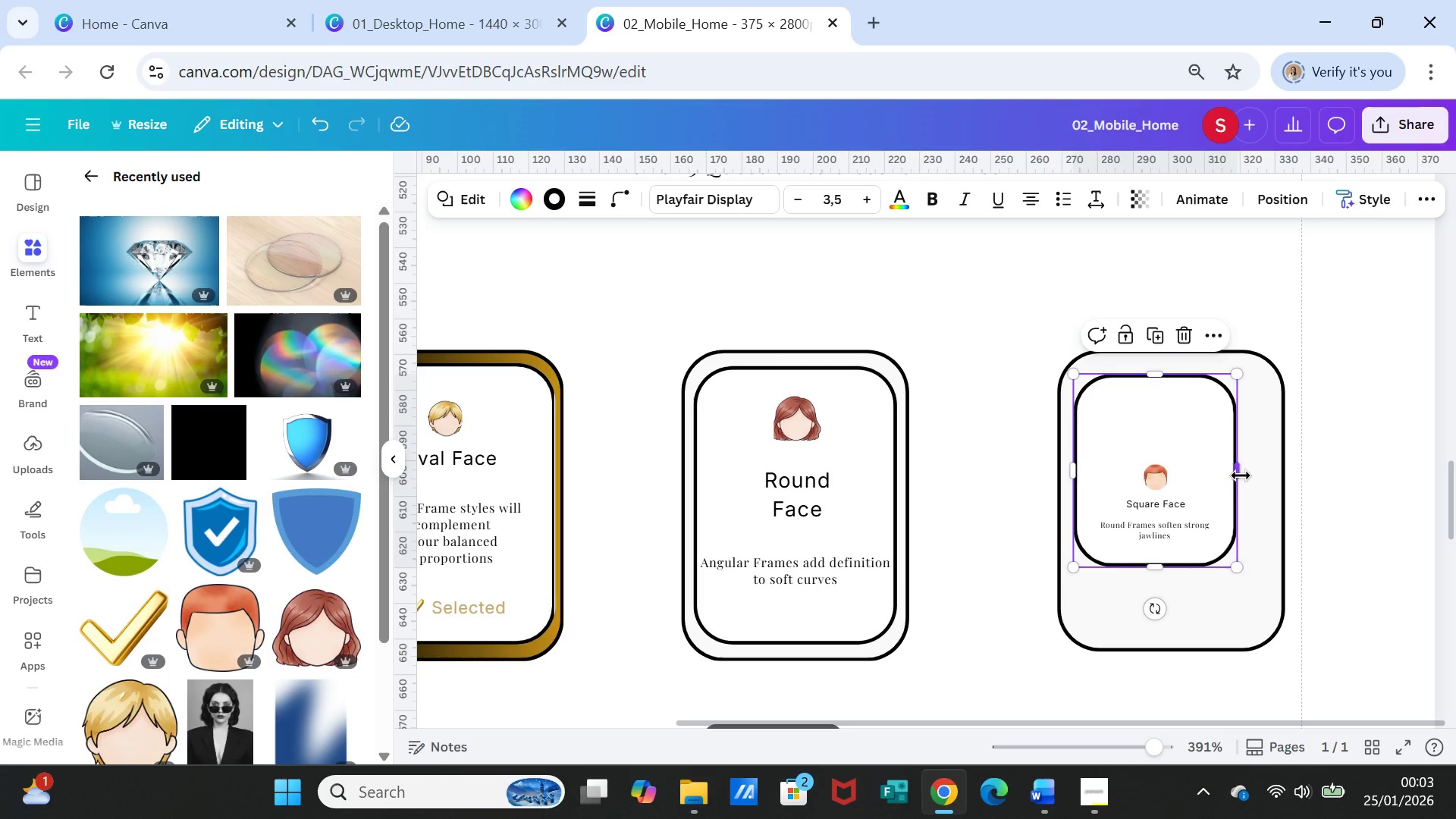 
left_click_drag(start_coordinate=[1241, 475], to_coordinate=[1274, 475])
 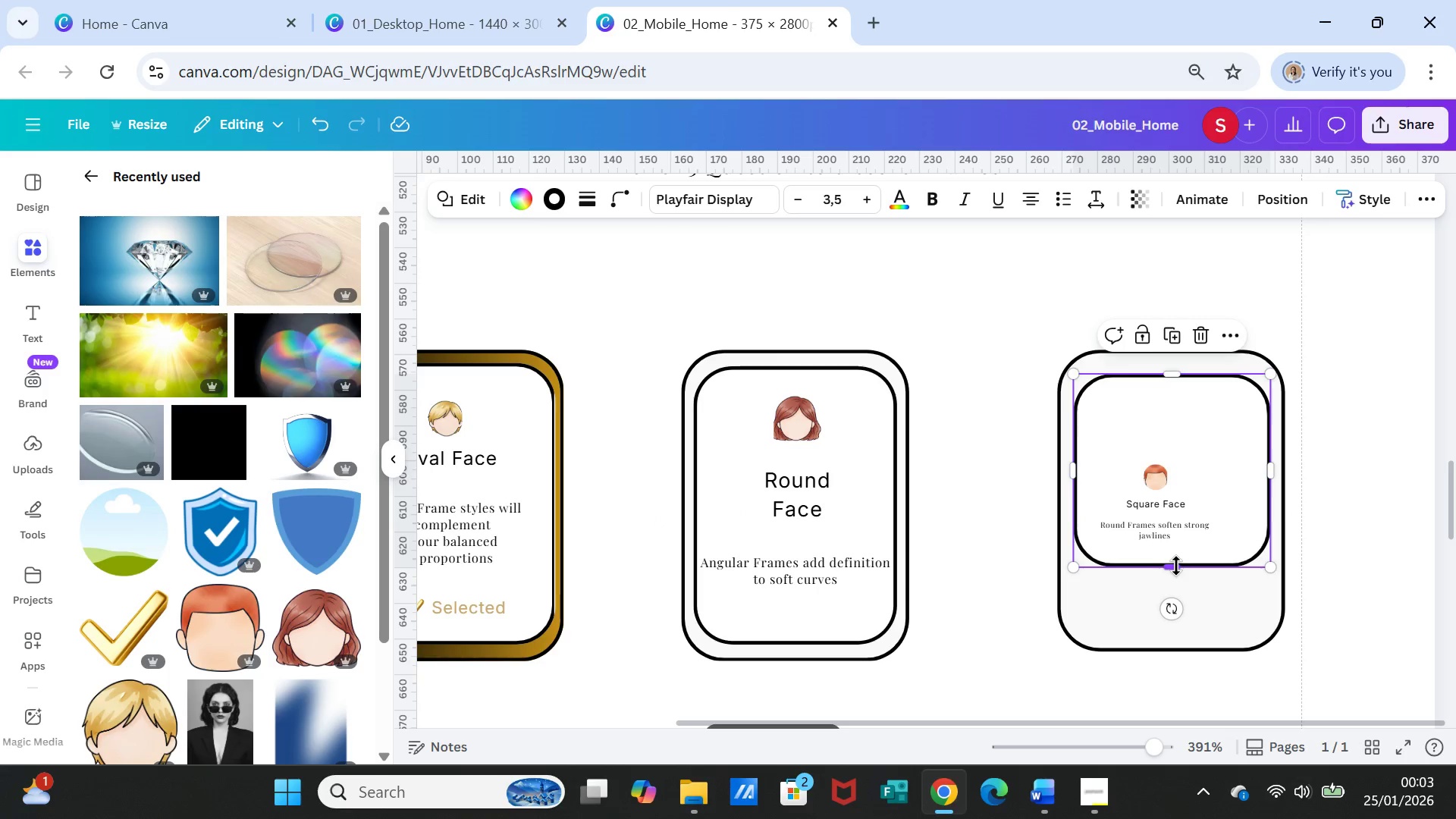 
left_click_drag(start_coordinate=[1176, 566], to_coordinate=[1175, 635])
 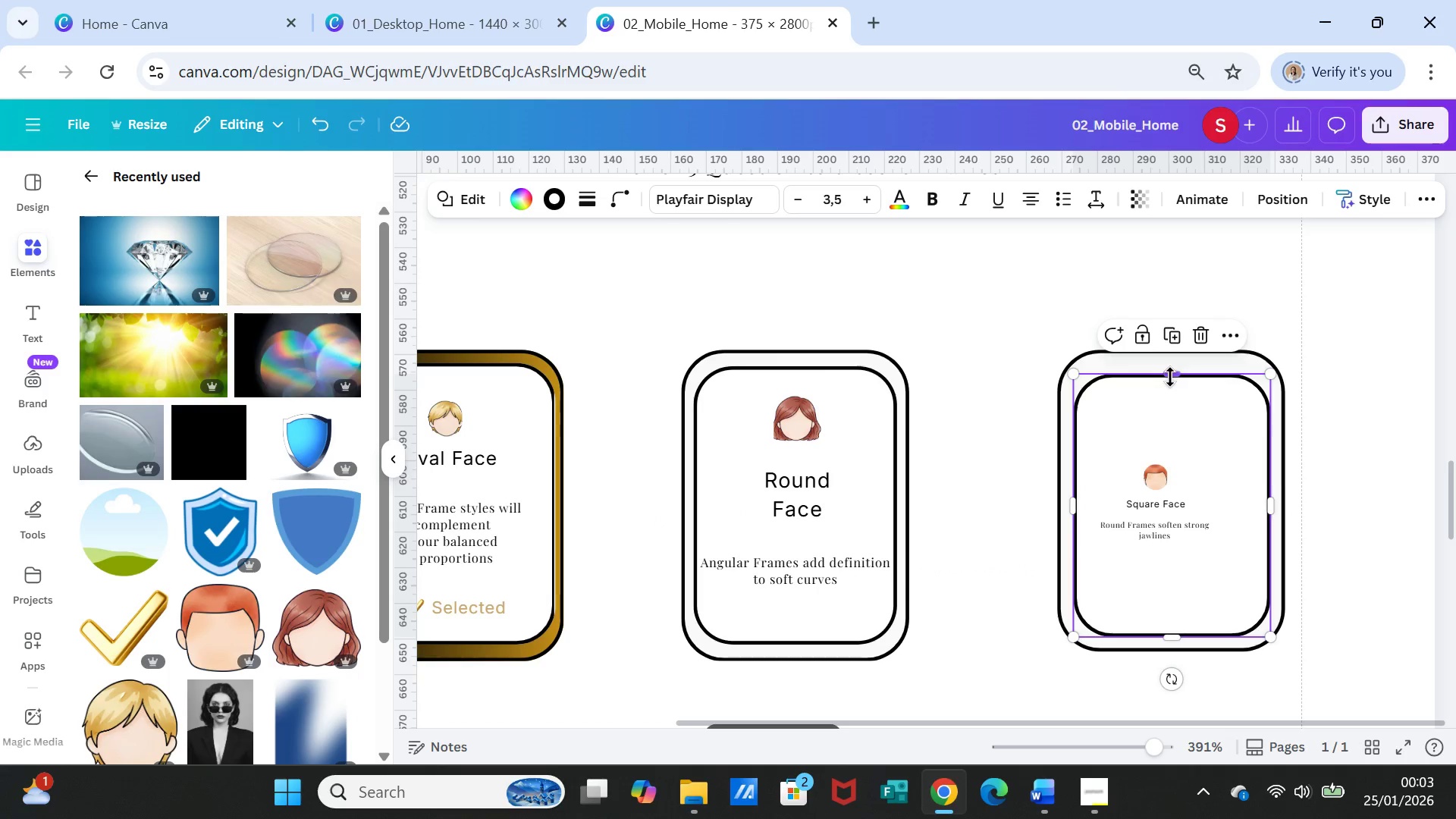 
left_click_drag(start_coordinate=[1170, 375], to_coordinate=[1170, 362])
 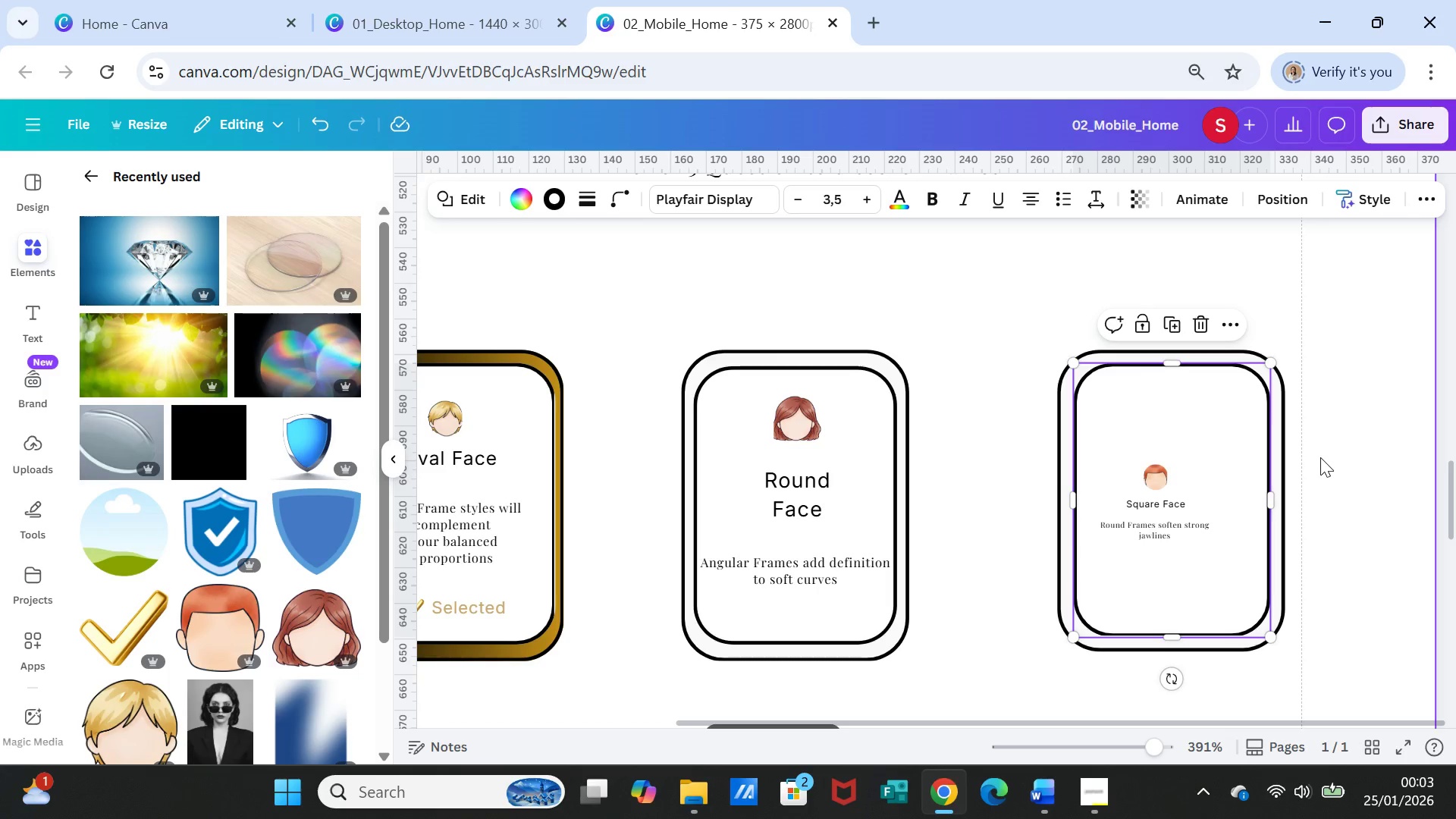 
left_click([1320, 457])
 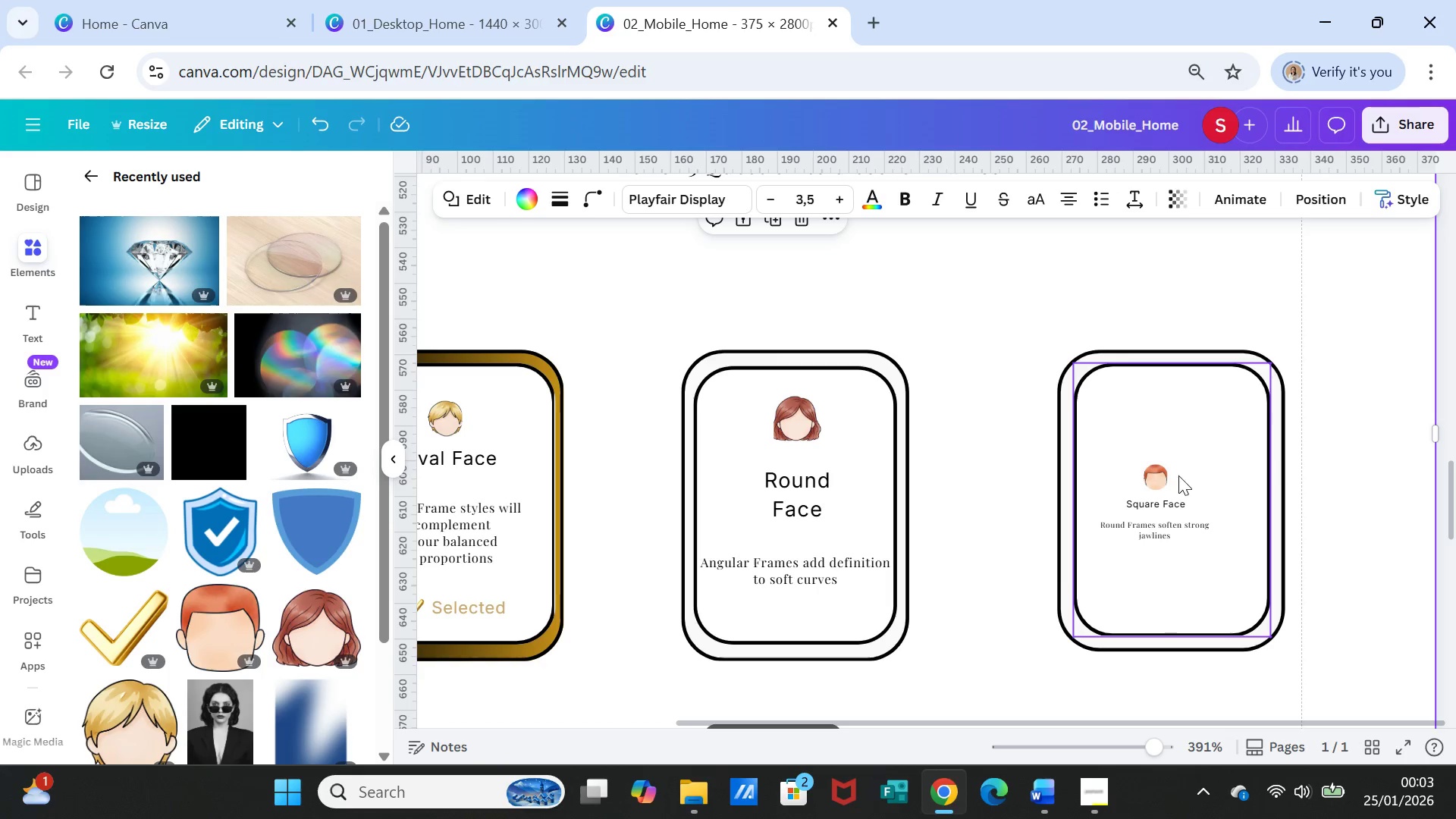 
left_click([1163, 484])
 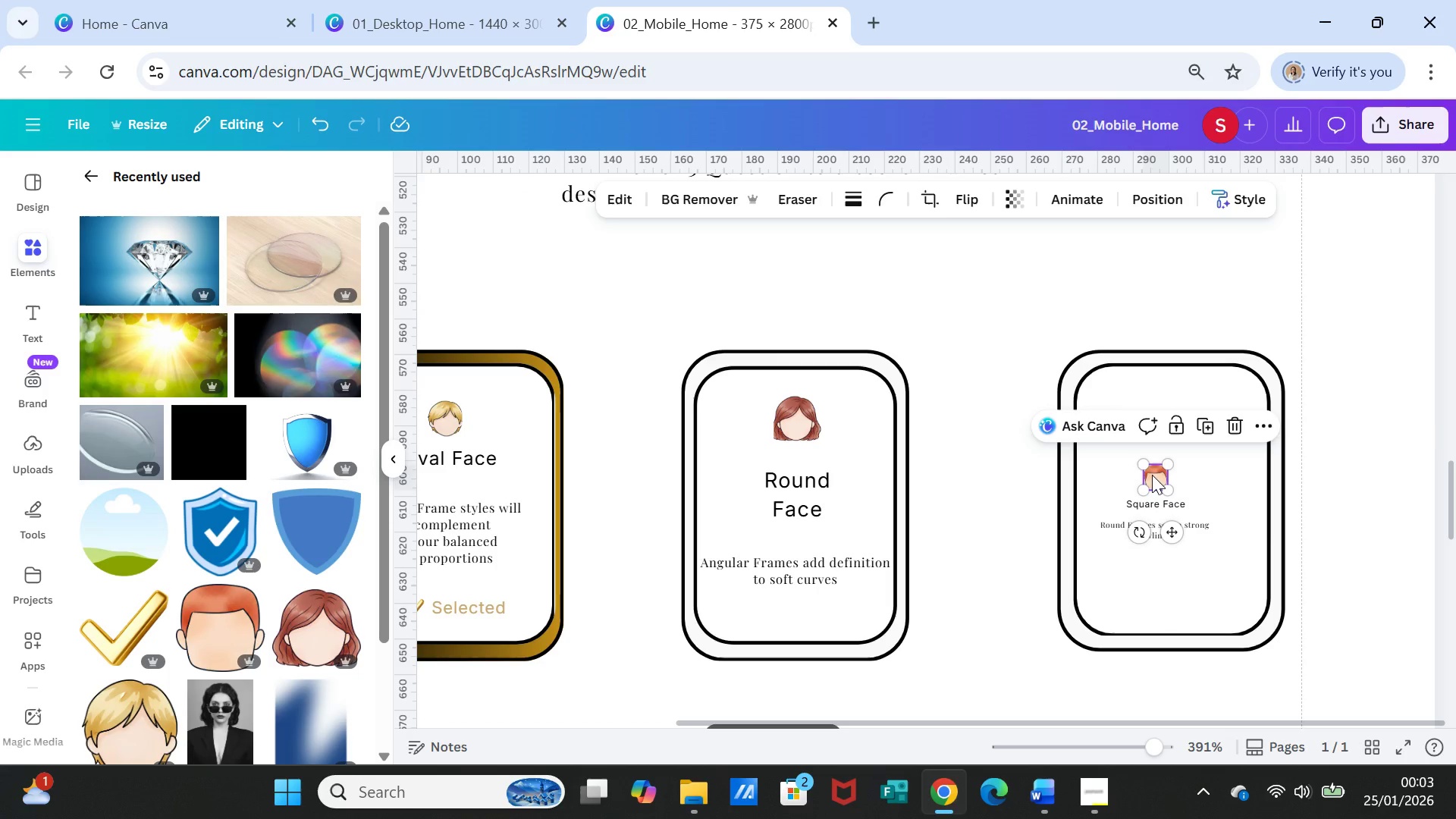 
left_click_drag(start_coordinate=[1152, 475], to_coordinate=[1173, 419])
 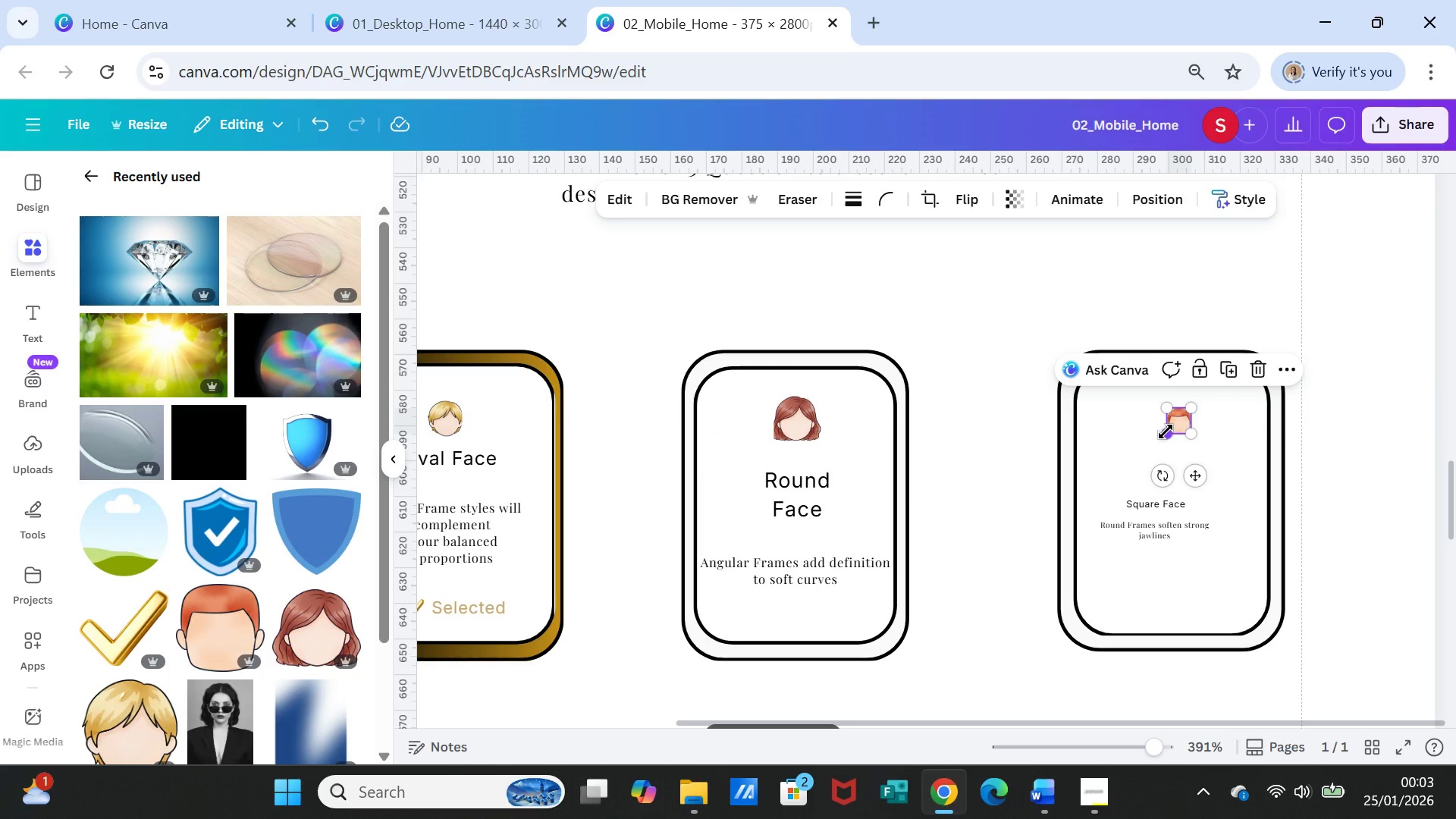 
left_click_drag(start_coordinate=[1166, 431], to_coordinate=[1157, 445])
 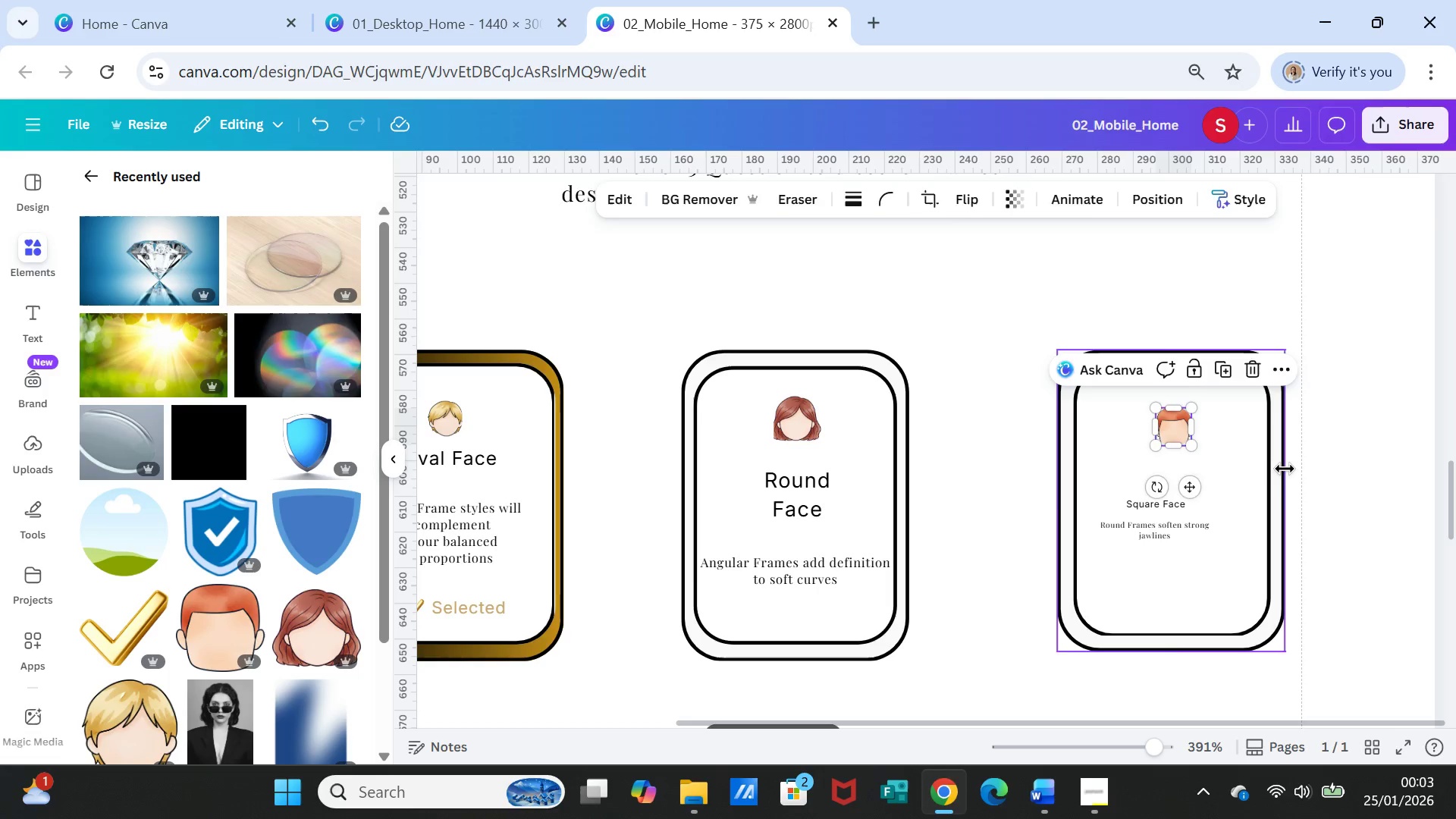 
left_click([1285, 469])
 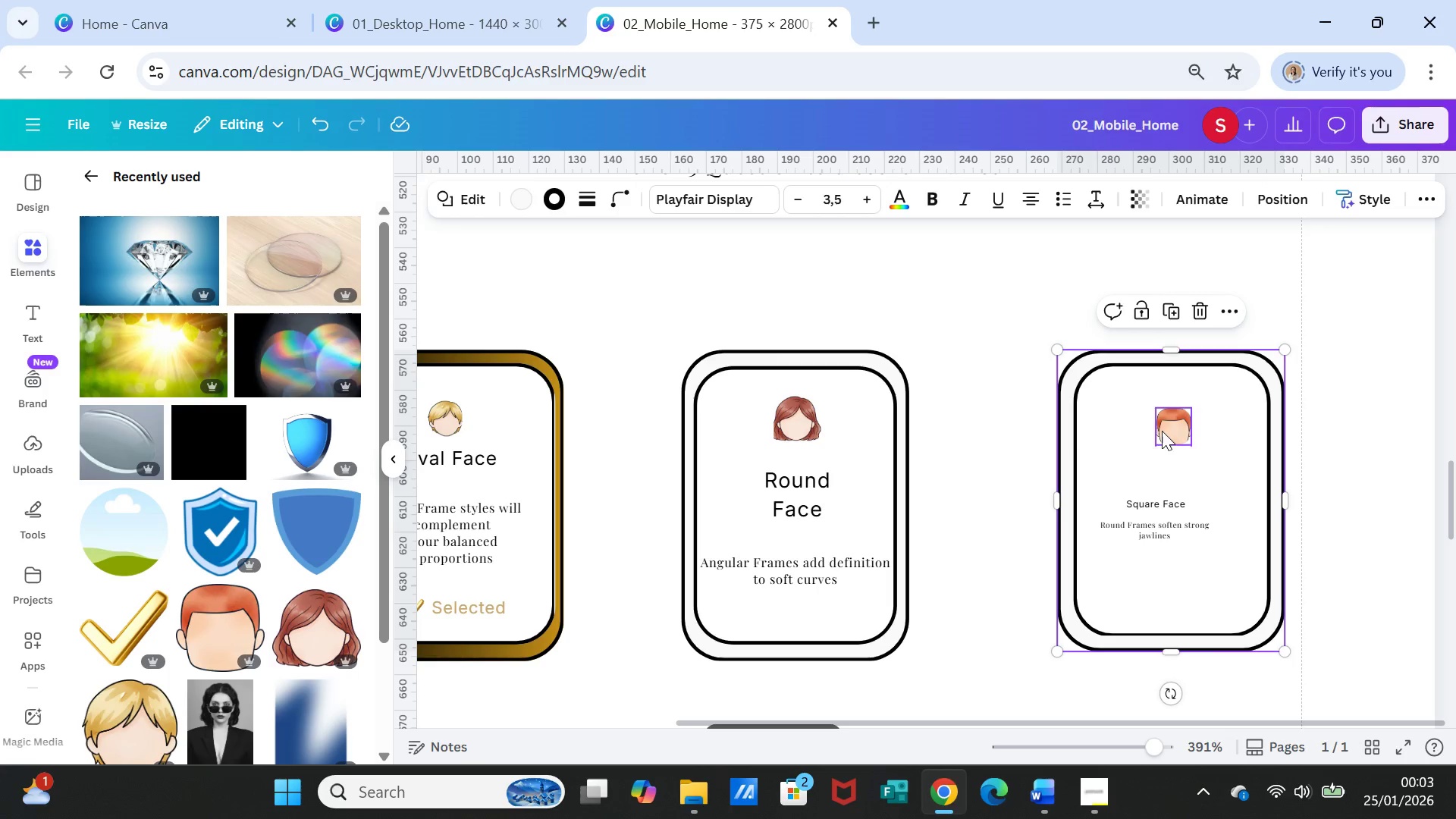 
left_click_drag(start_coordinate=[1162, 431], to_coordinate=[1175, 424])
 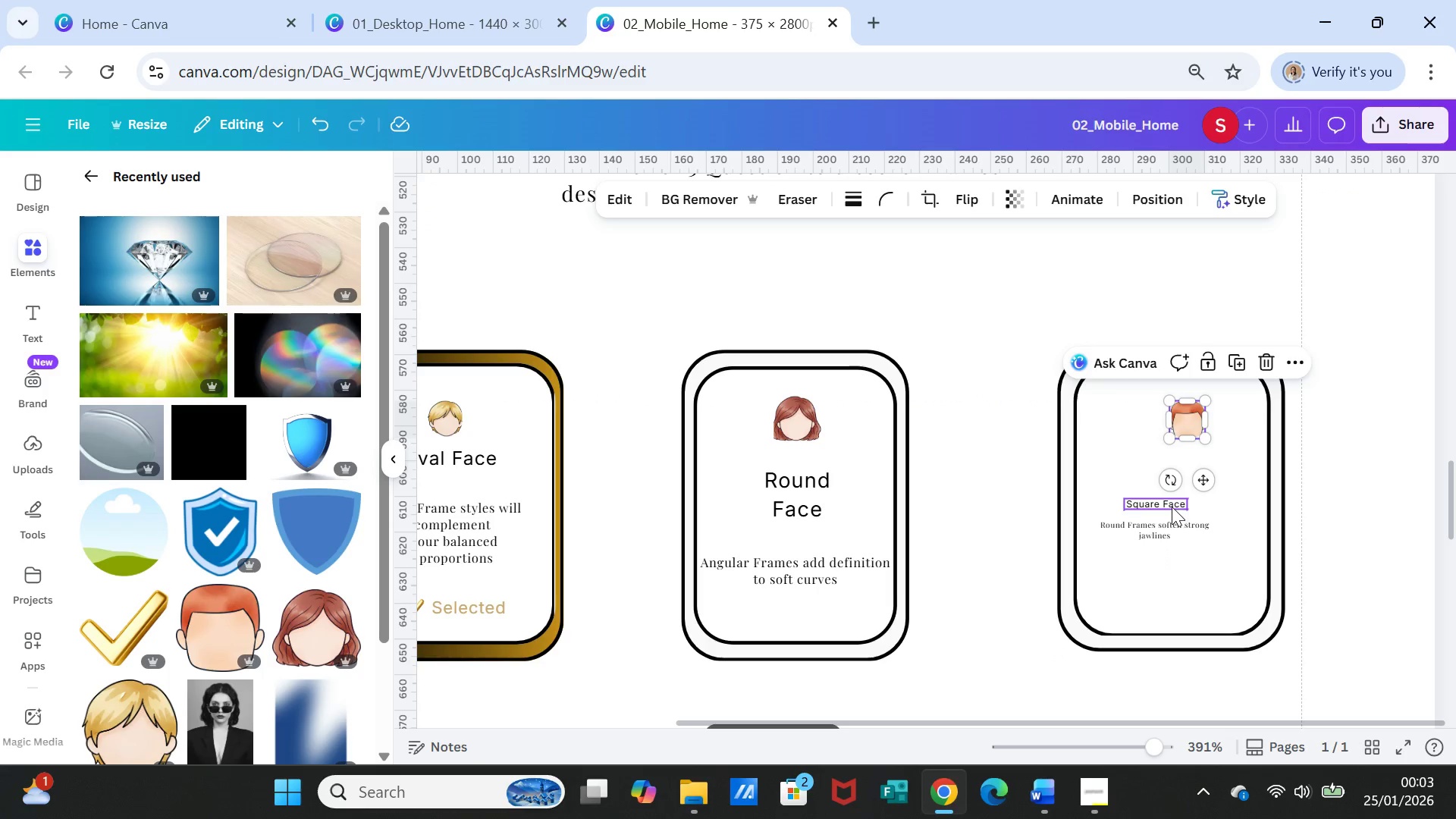 
left_click([1172, 507])
 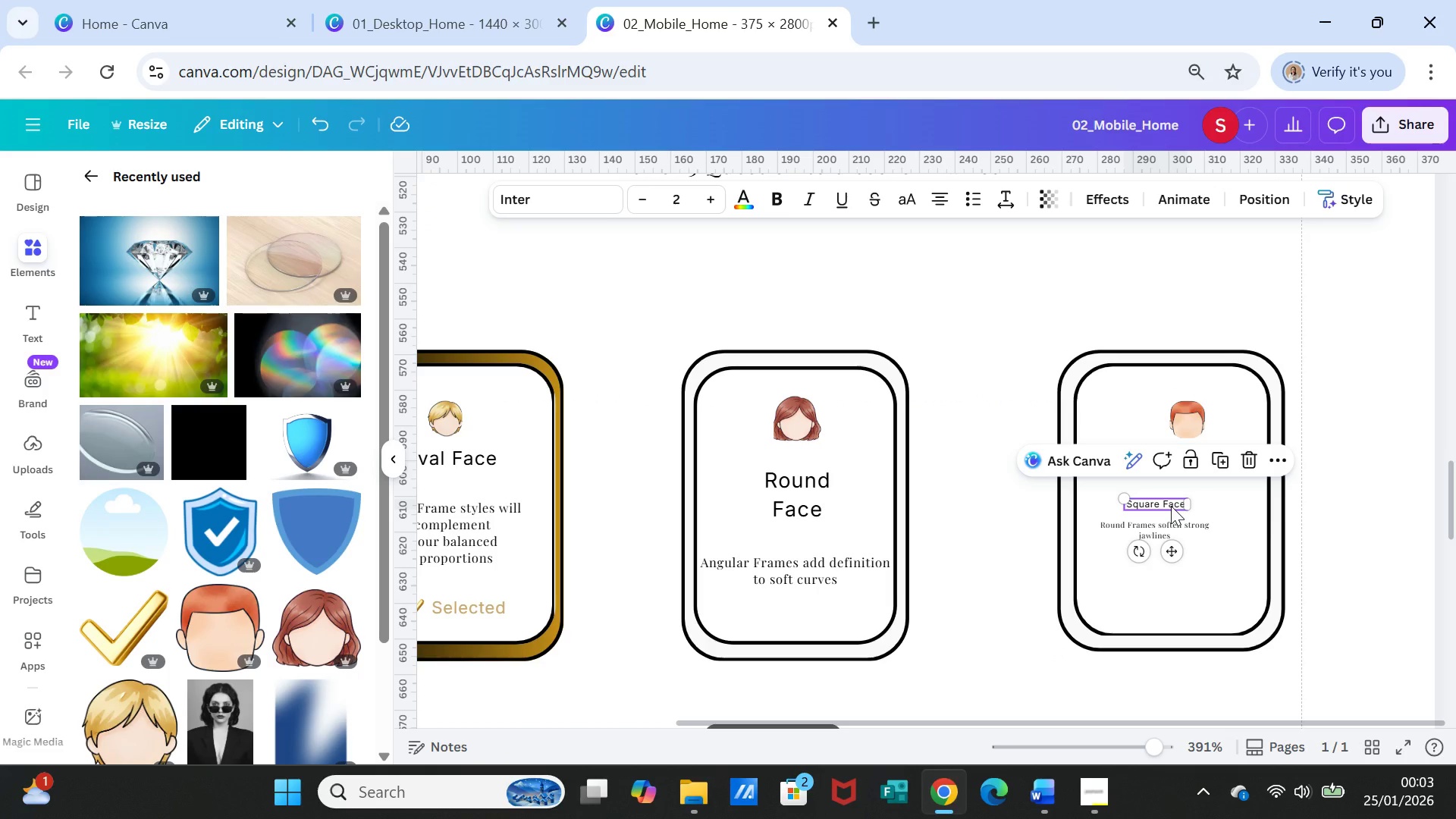 
left_click_drag(start_coordinate=[1171, 506], to_coordinate=[1201, 481])
 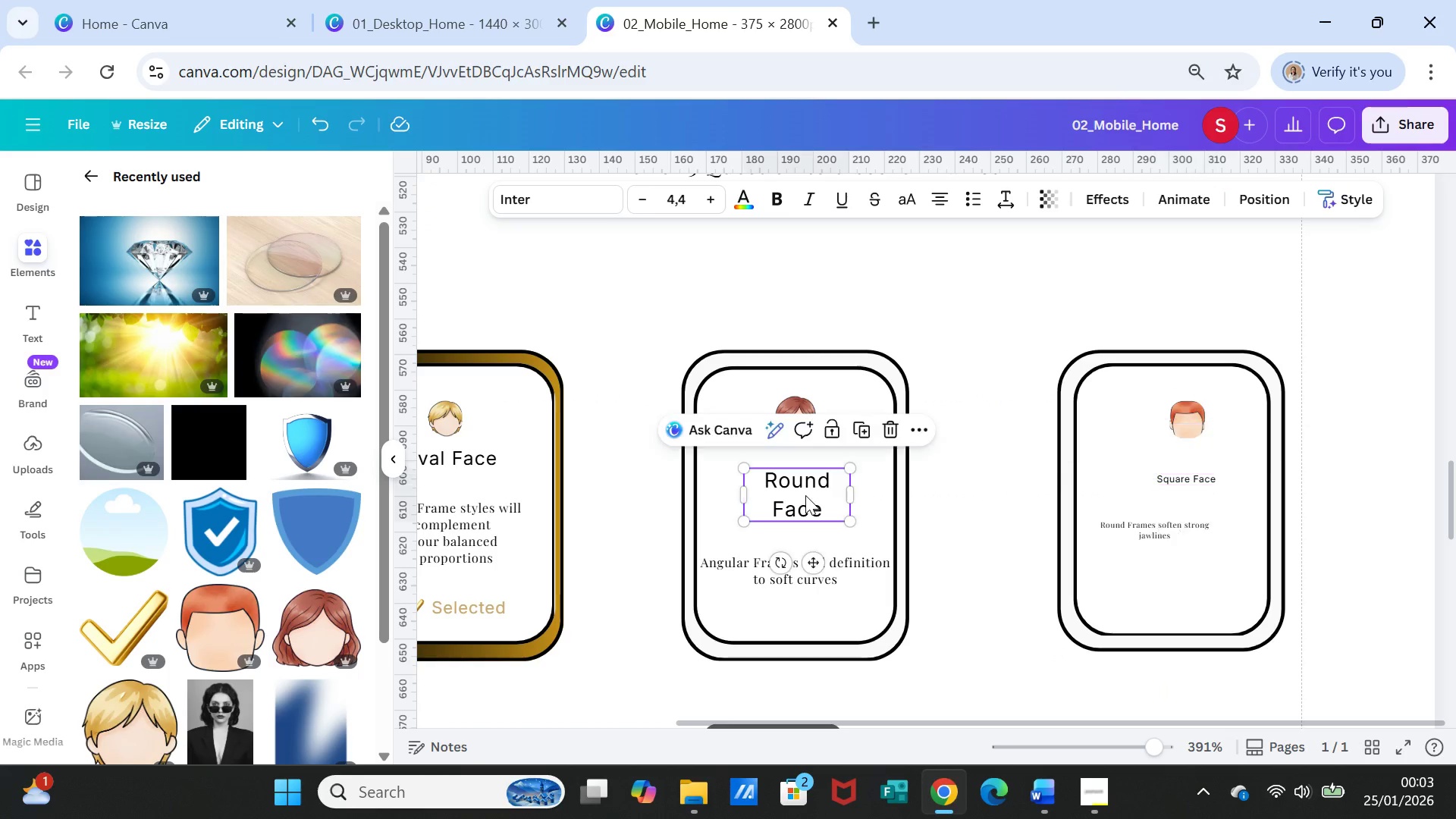 
left_click([805, 495])
 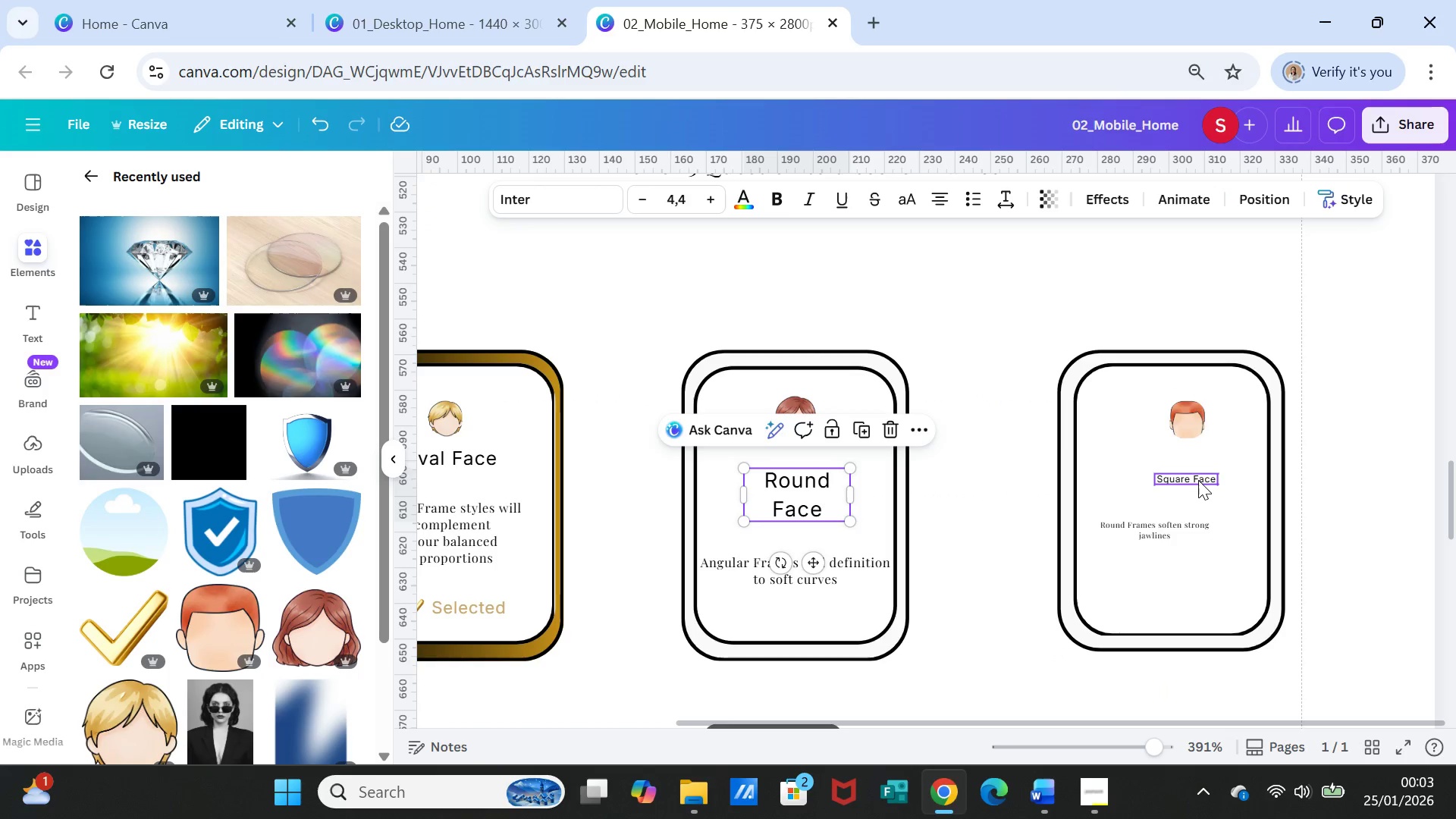 
double_click([1198, 480])
 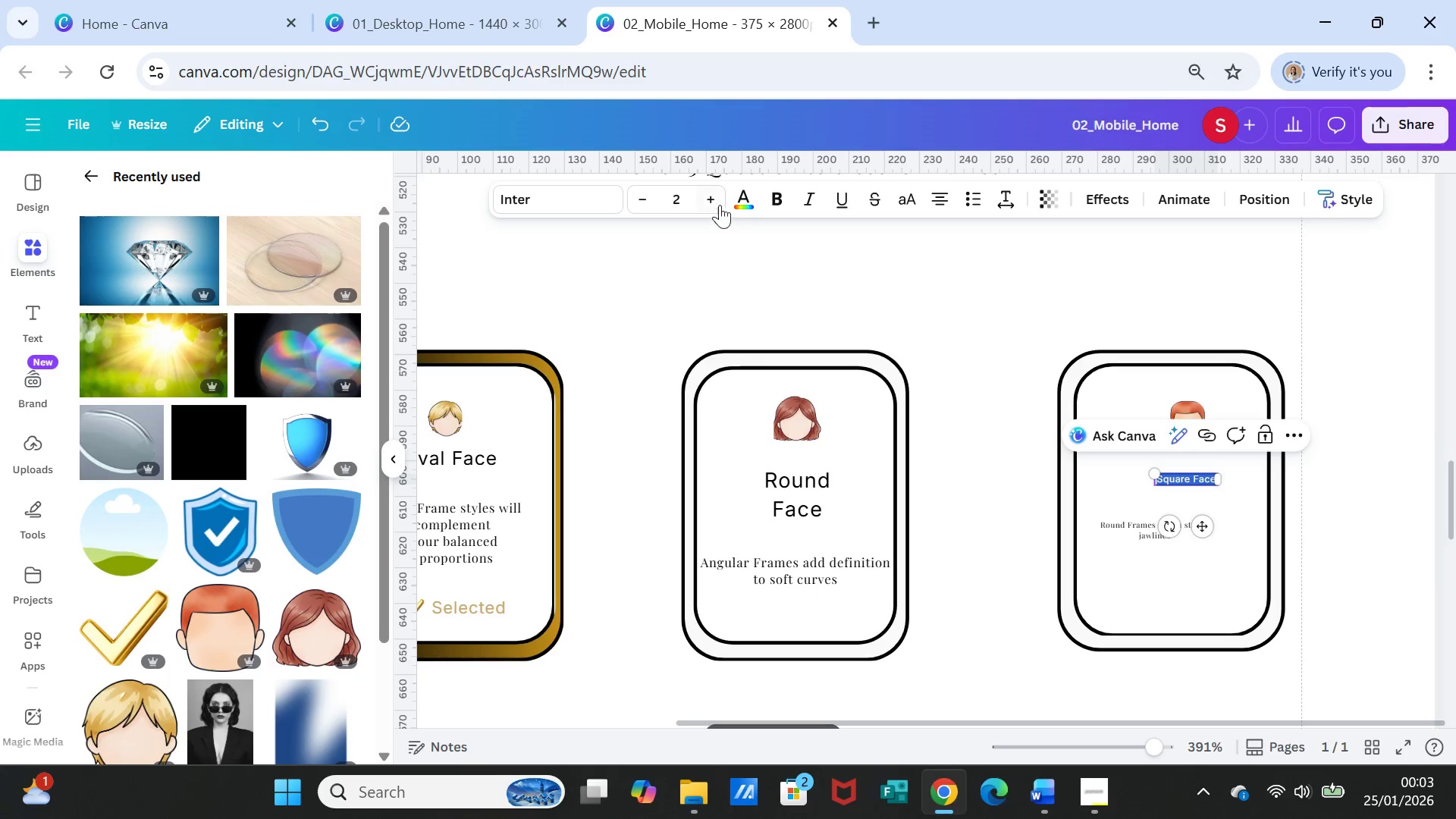 
left_click([715, 199])
 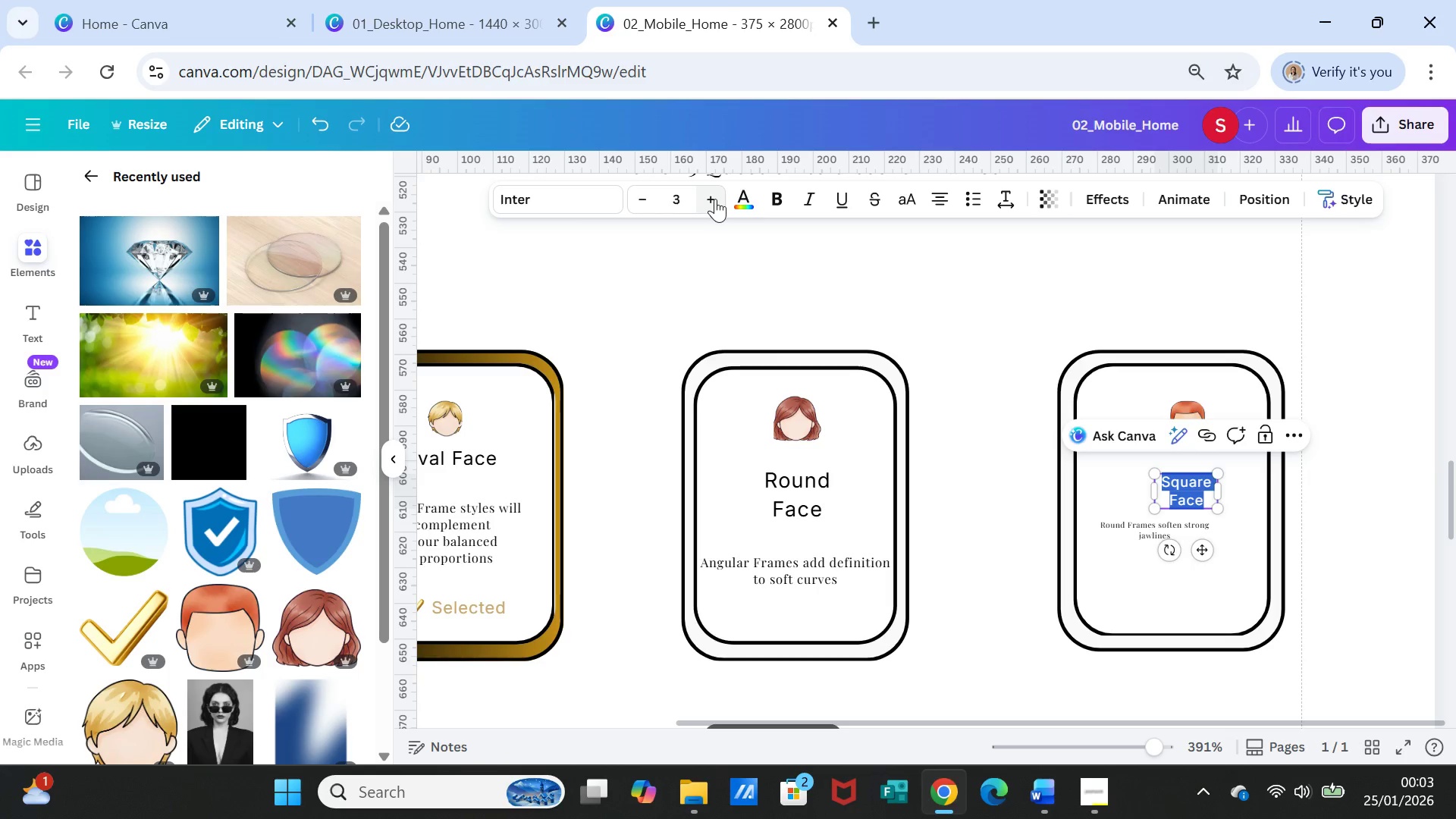 
left_click([715, 199])
 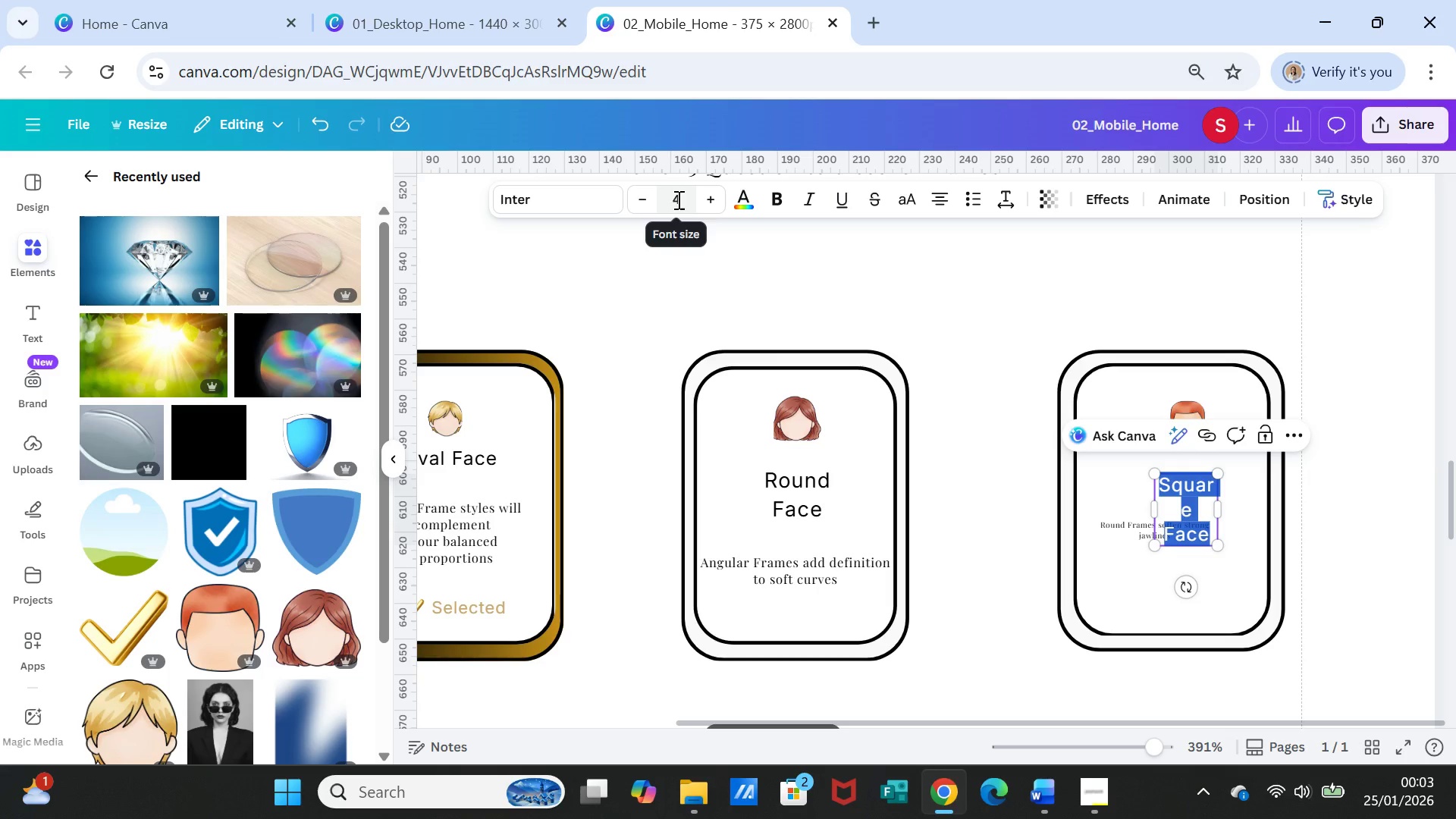 
left_click([681, 199])
 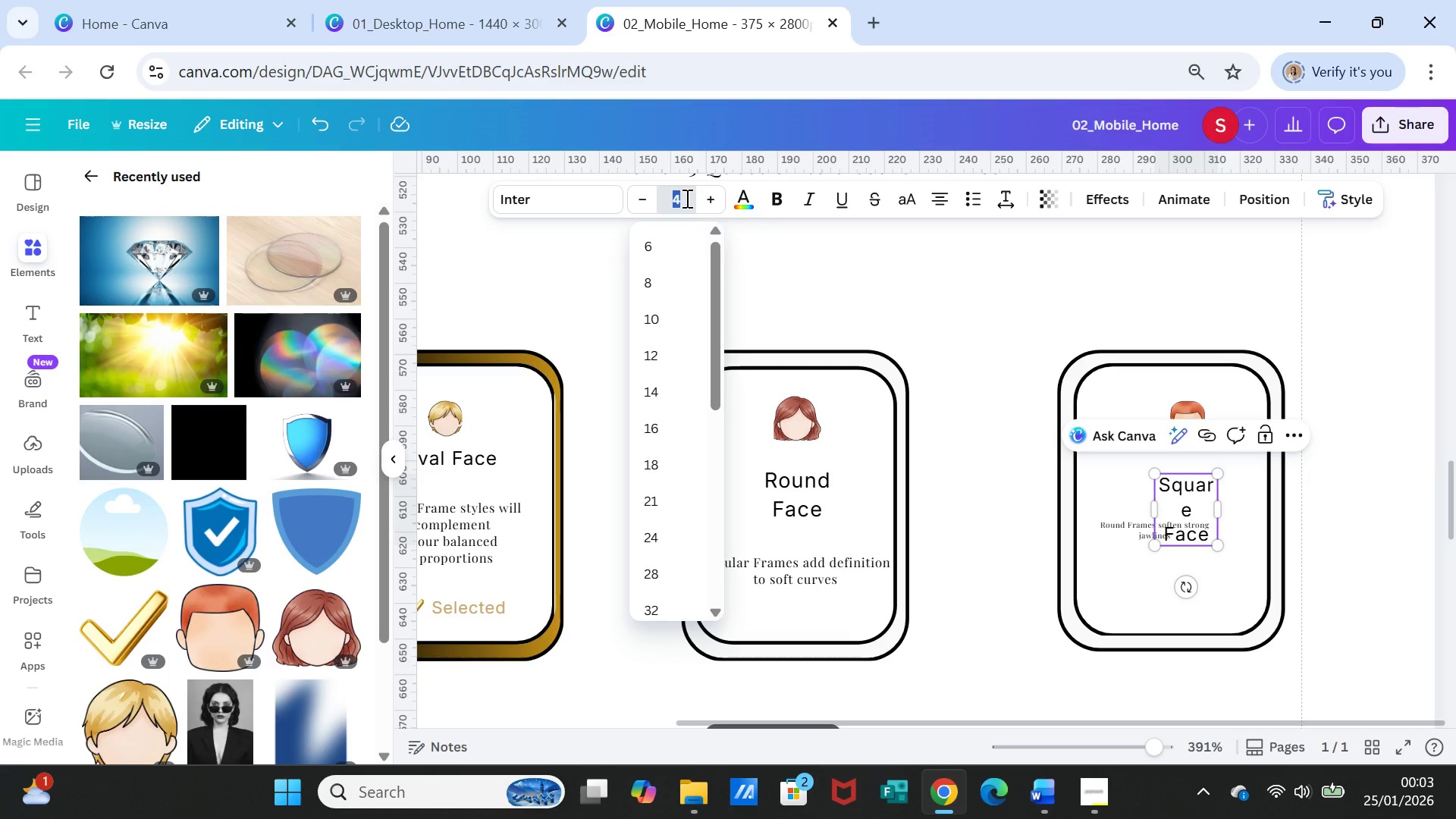 
left_click([685, 195])
 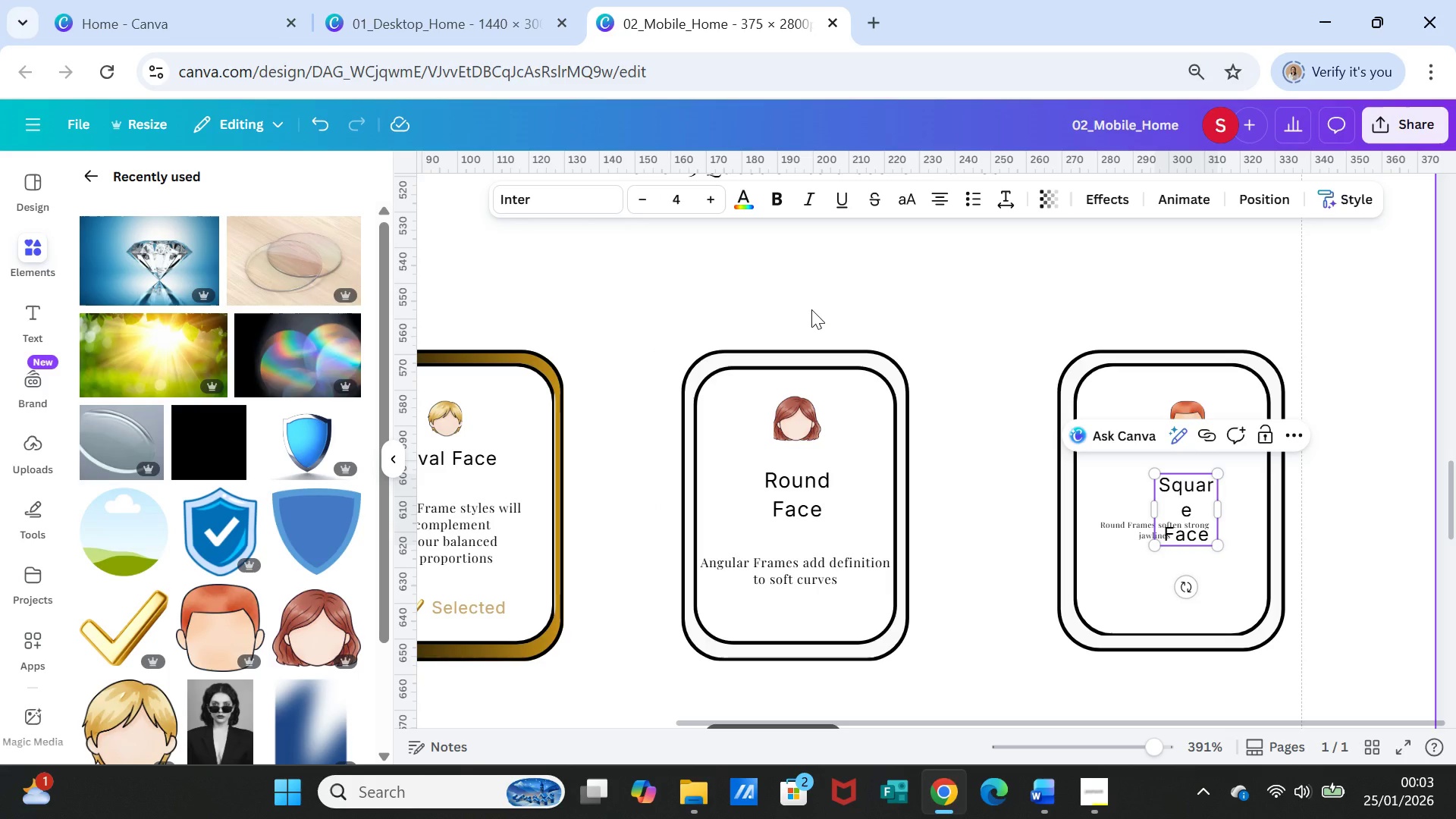 
key(Period)
 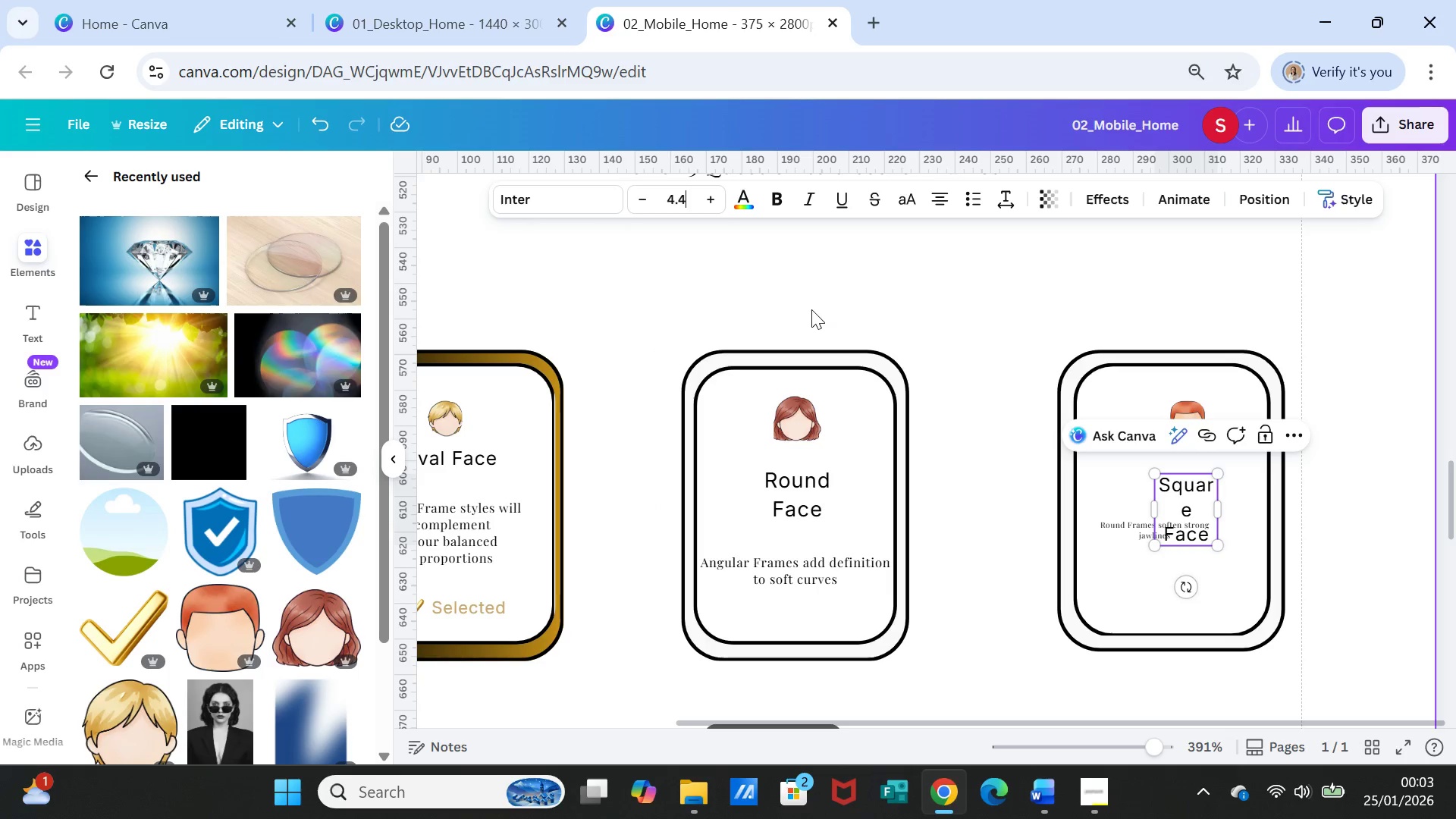 
key(4)
 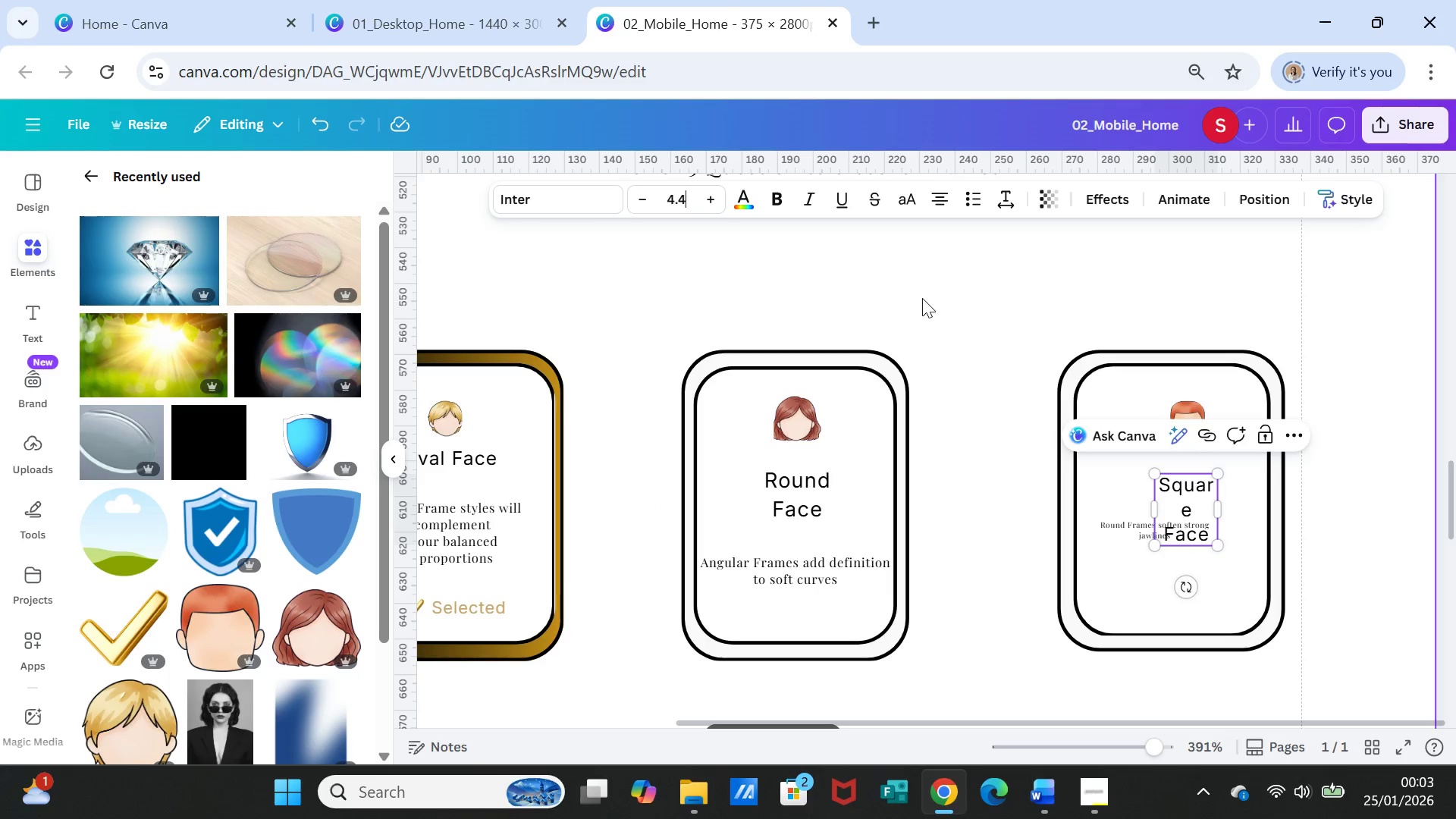 
left_click([924, 297])
 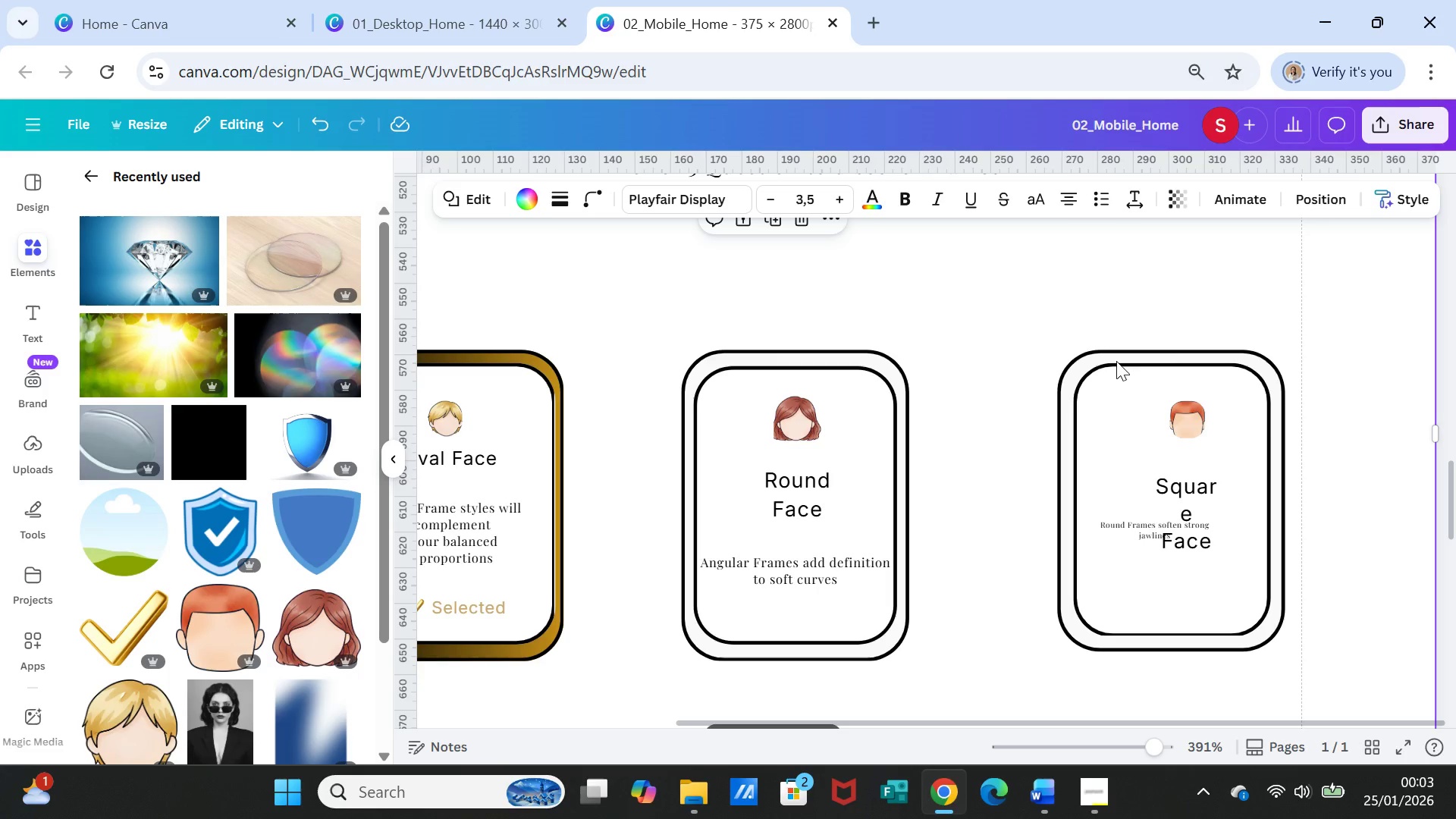 
wait(6.11)
 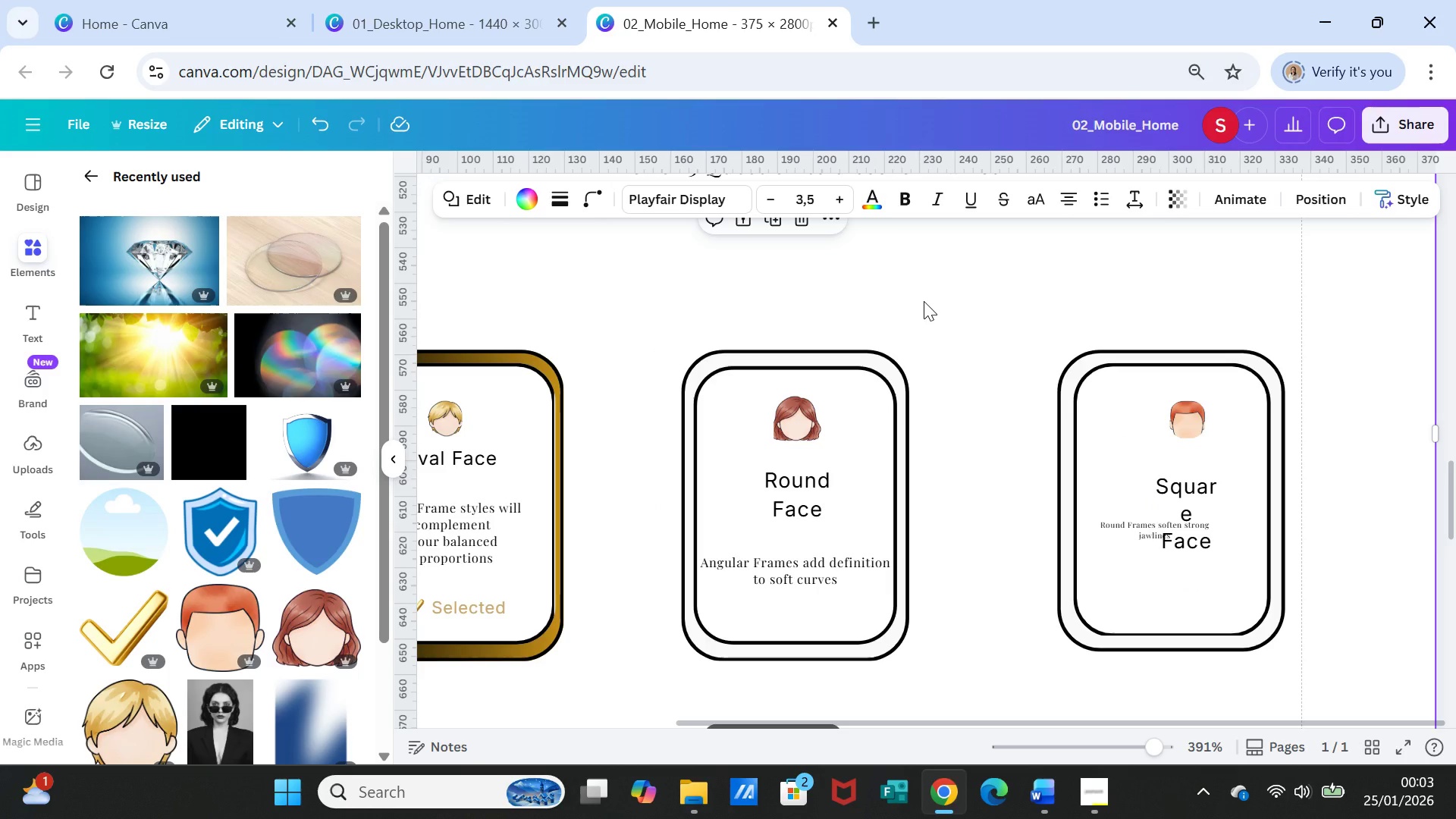 
left_click([1207, 490])
 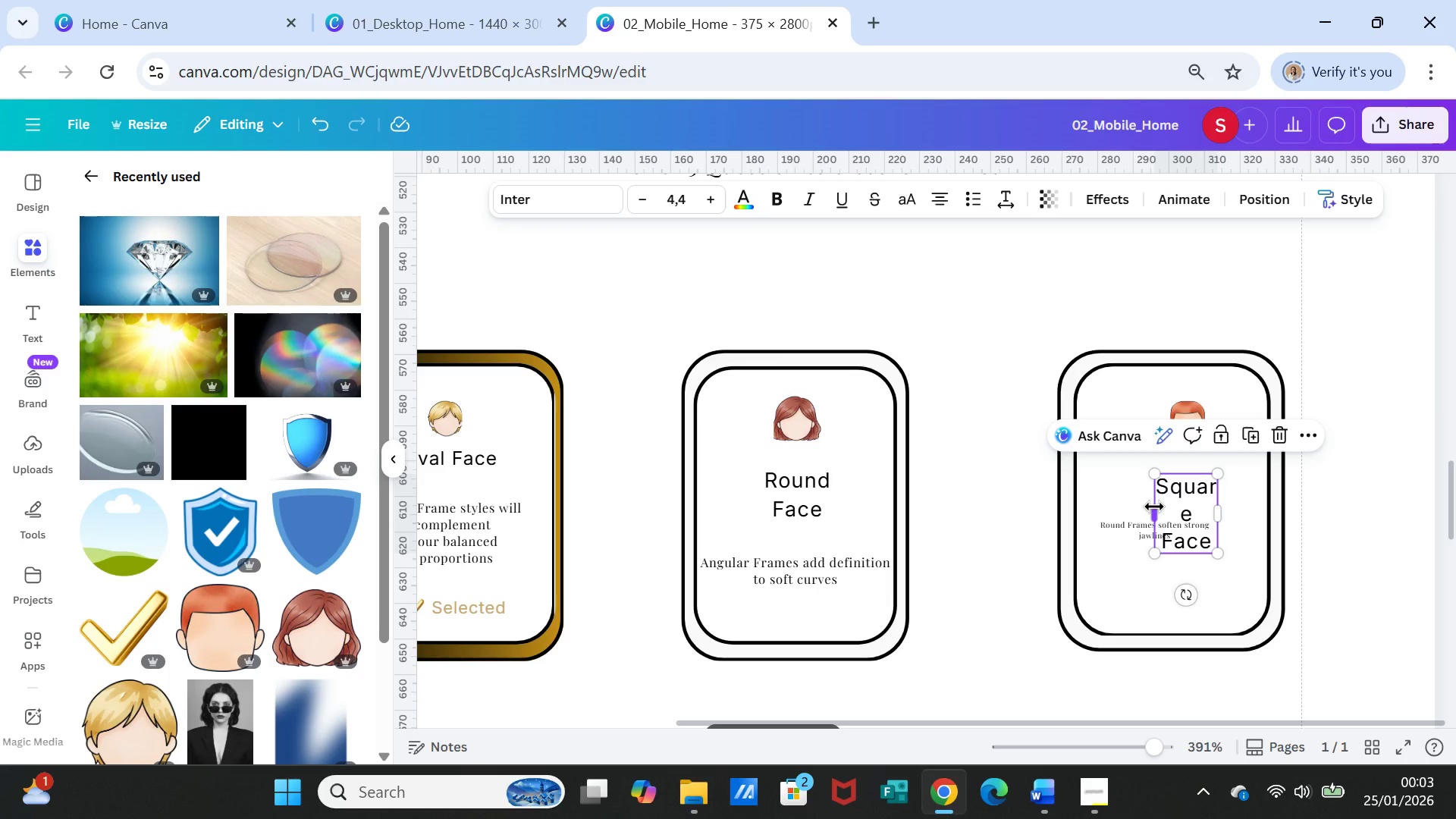 
left_click_drag(start_coordinate=[1154, 507], to_coordinate=[1138, 503])
 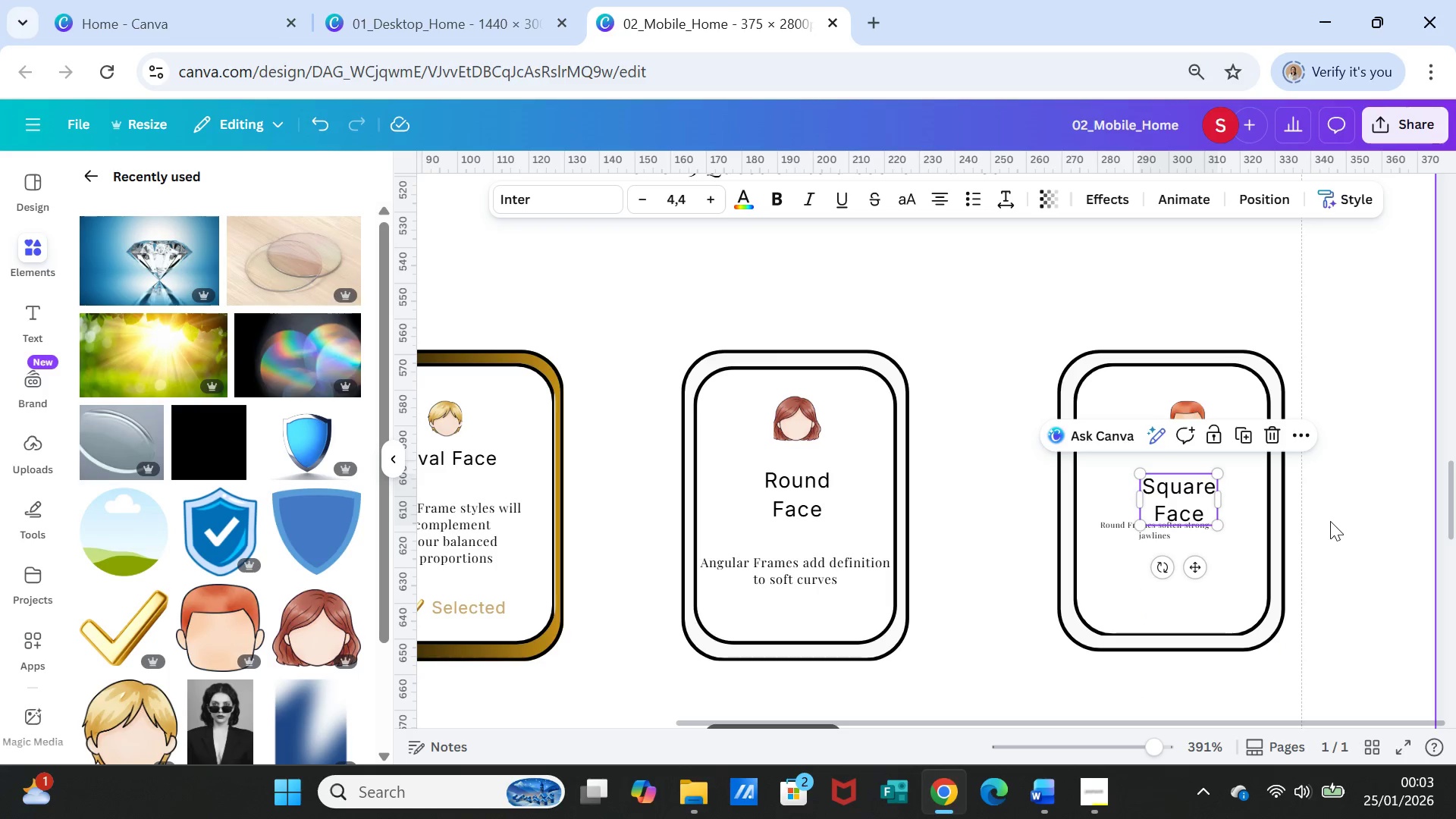 
left_click([1331, 522])
 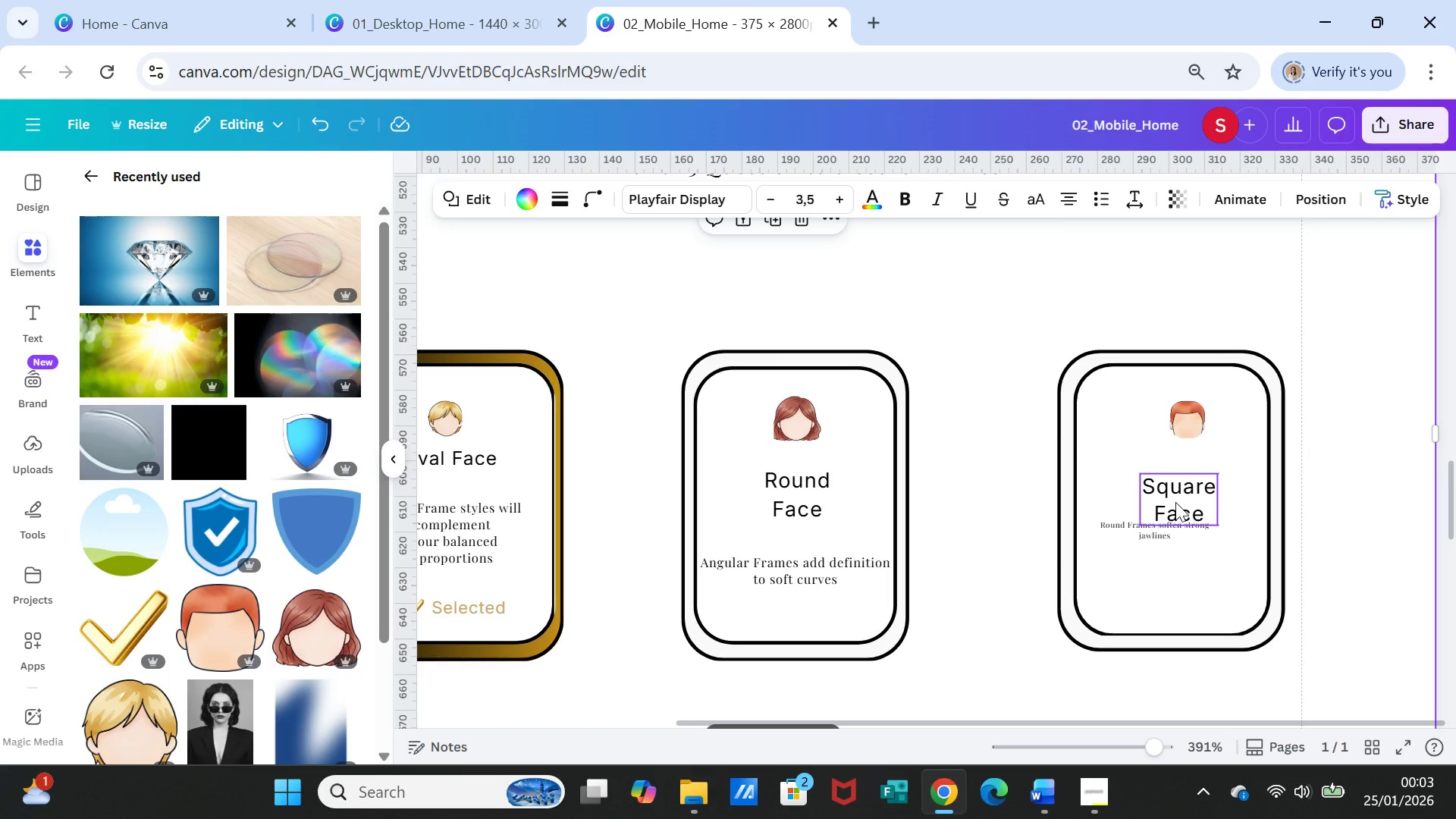 
left_click_drag(start_coordinate=[1175, 502], to_coordinate=[1185, 482])
 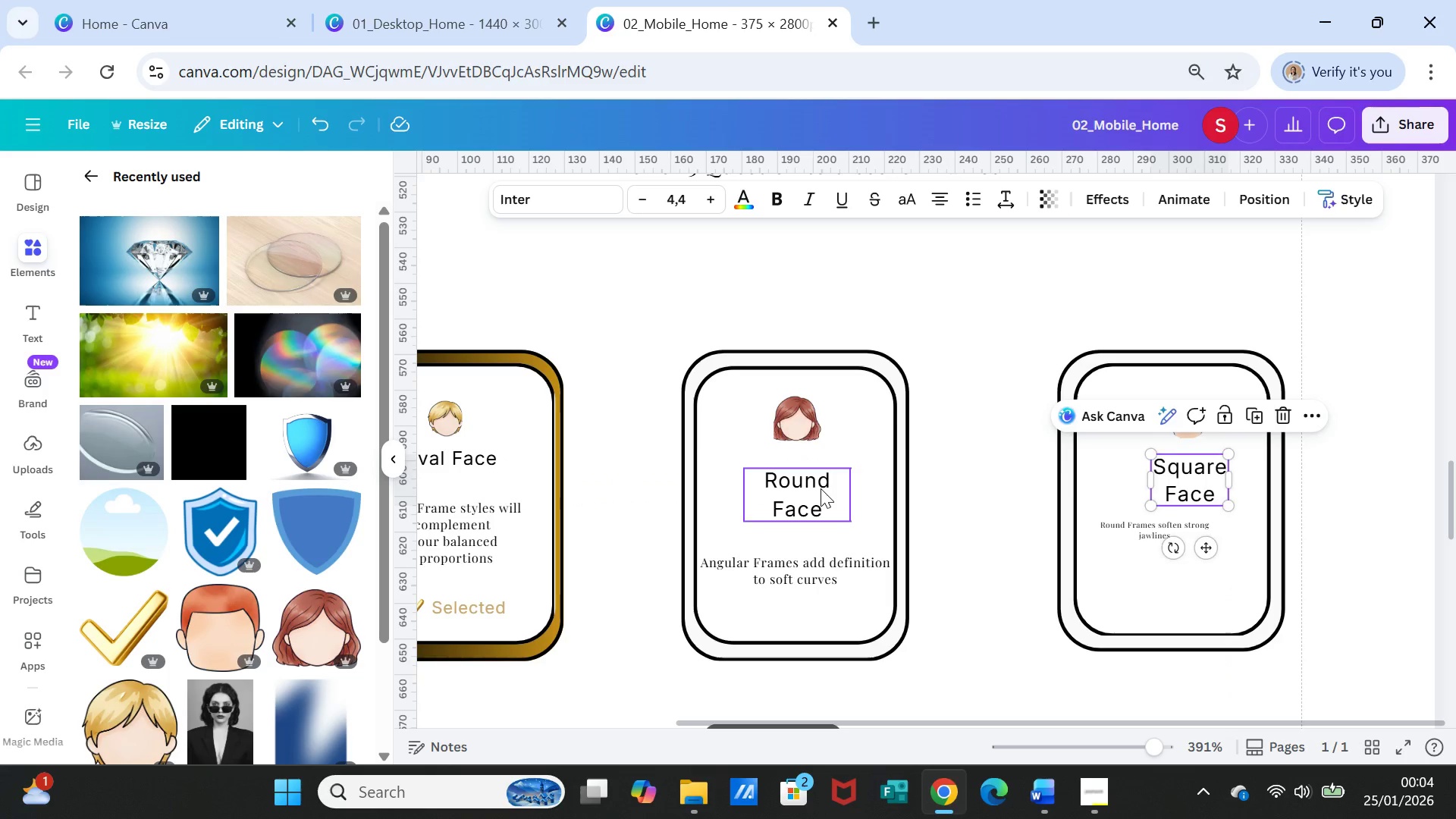 
left_click_drag(start_coordinate=[821, 488], to_coordinate=[823, 473])
 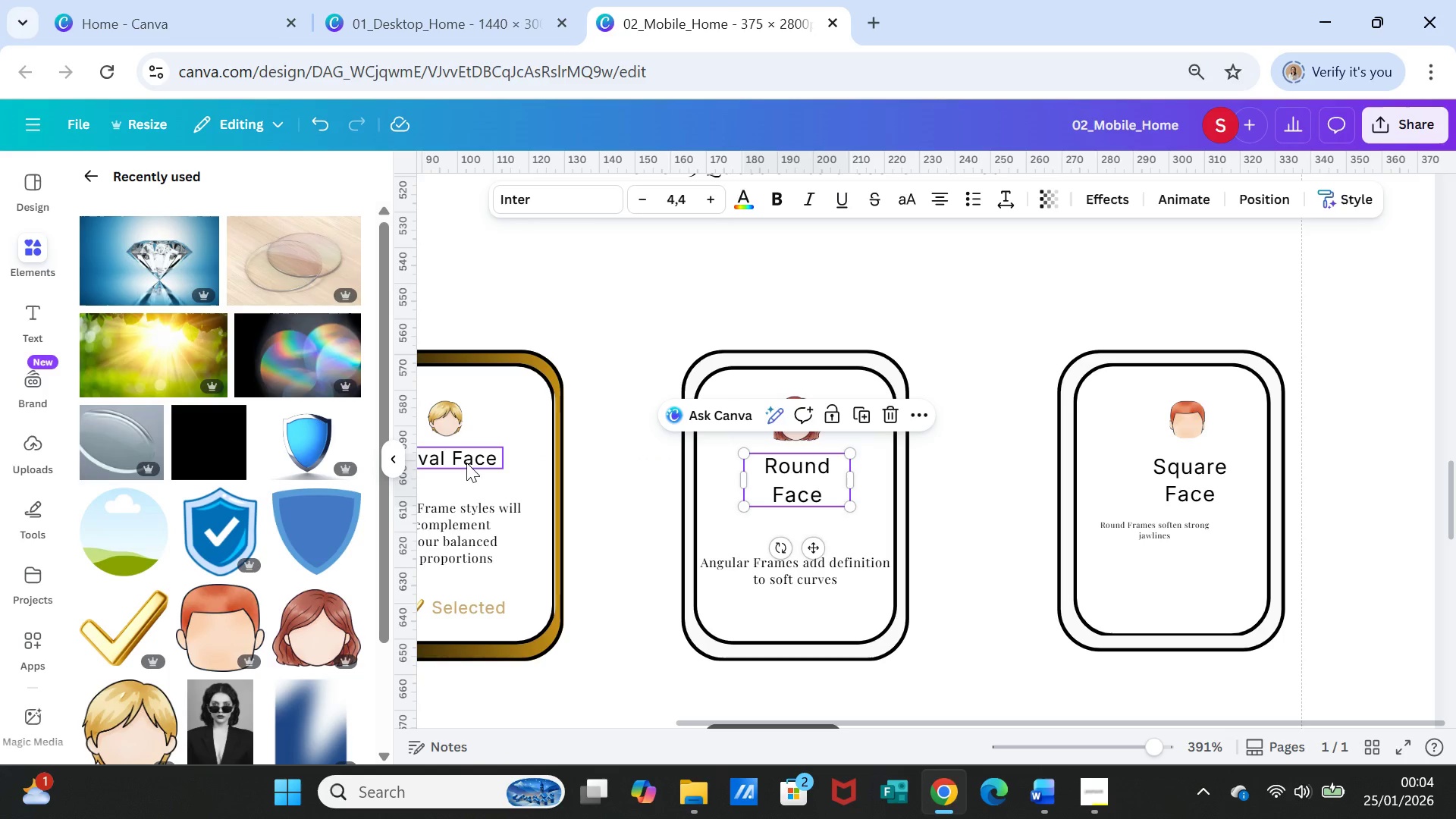 
left_click_drag(start_coordinate=[466, 463], to_coordinate=[468, 474])
 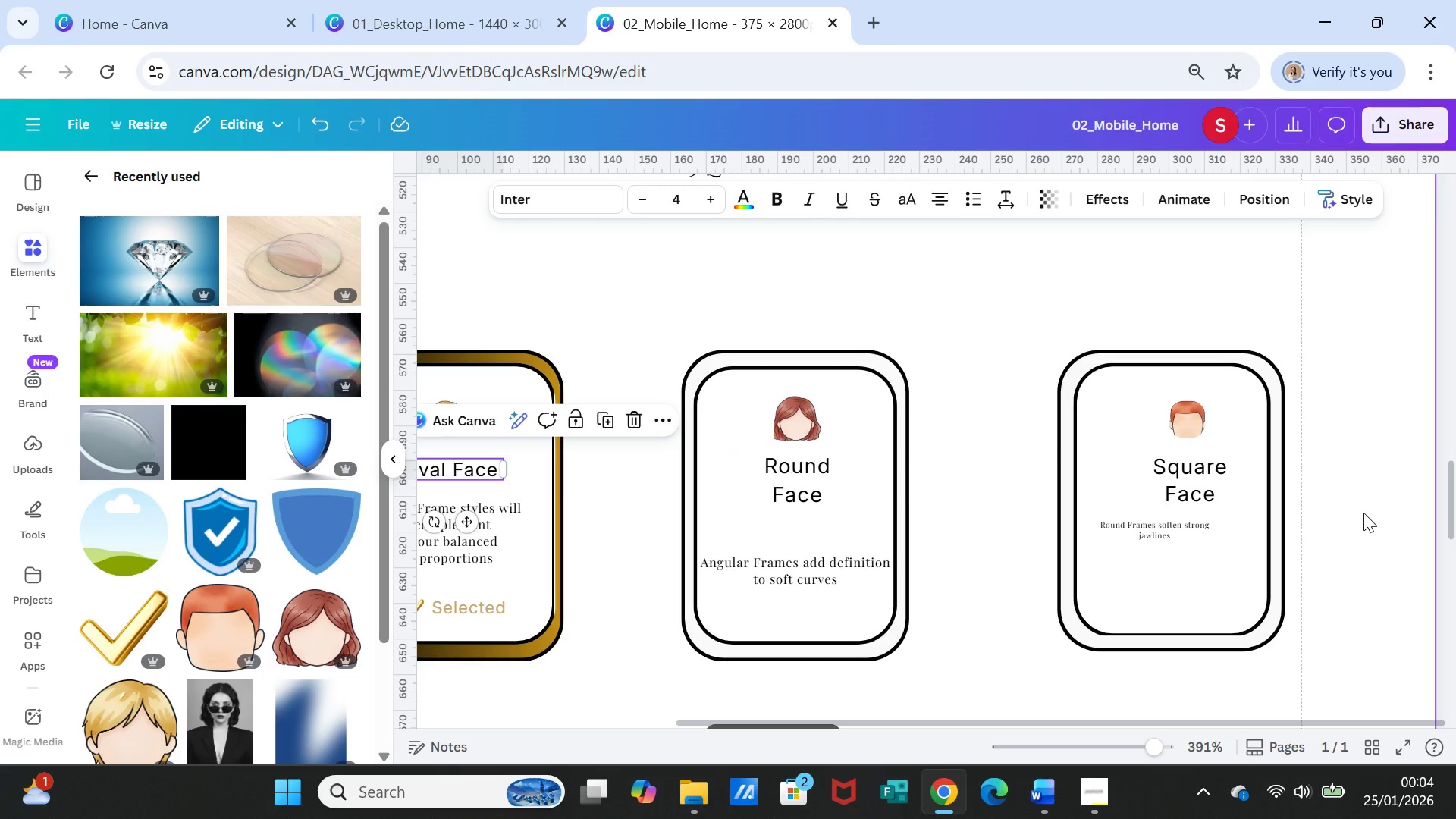 
left_click([1363, 513])
 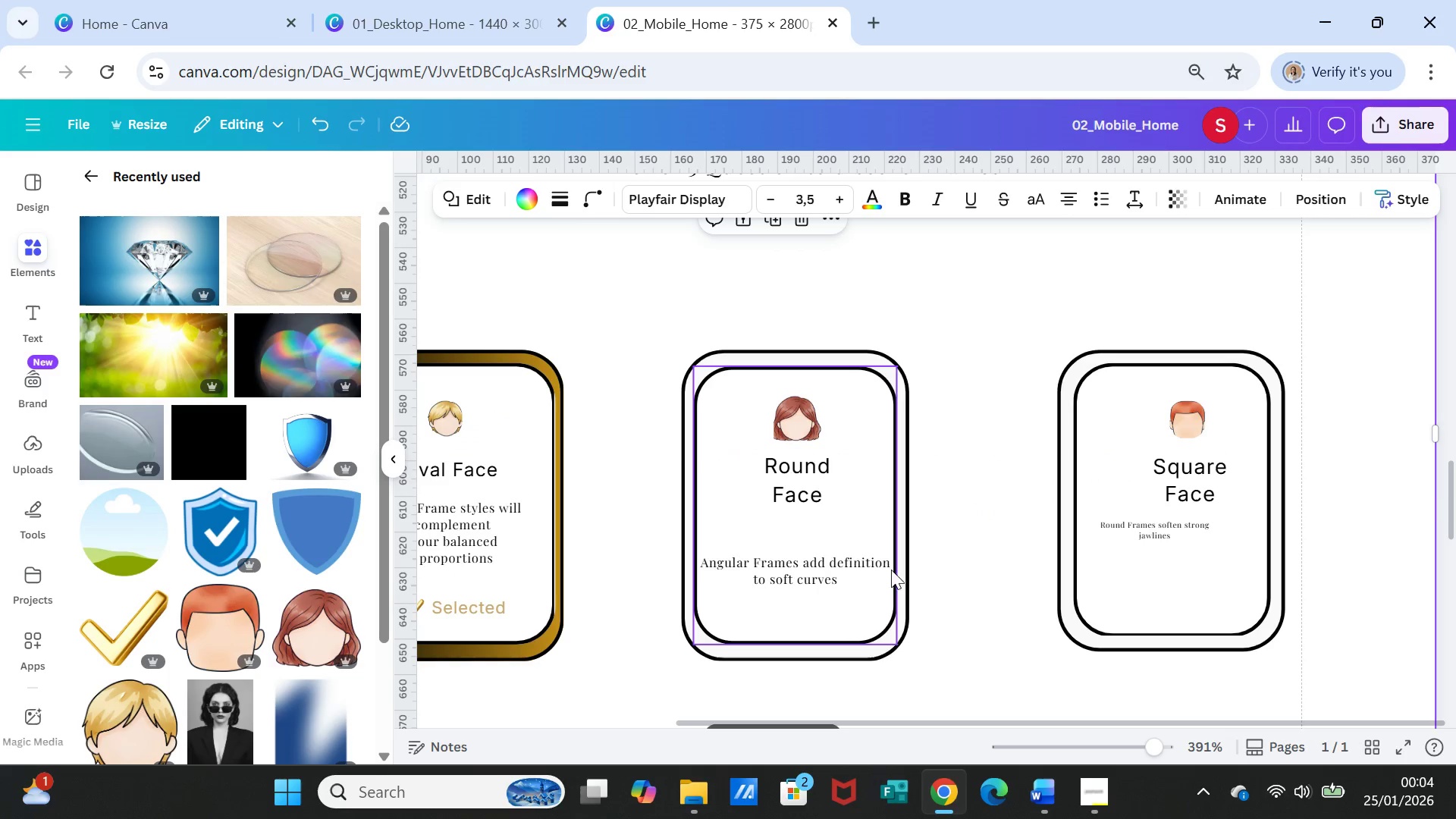 
left_click_drag(start_coordinate=[817, 557], to_coordinate=[823, 529])
 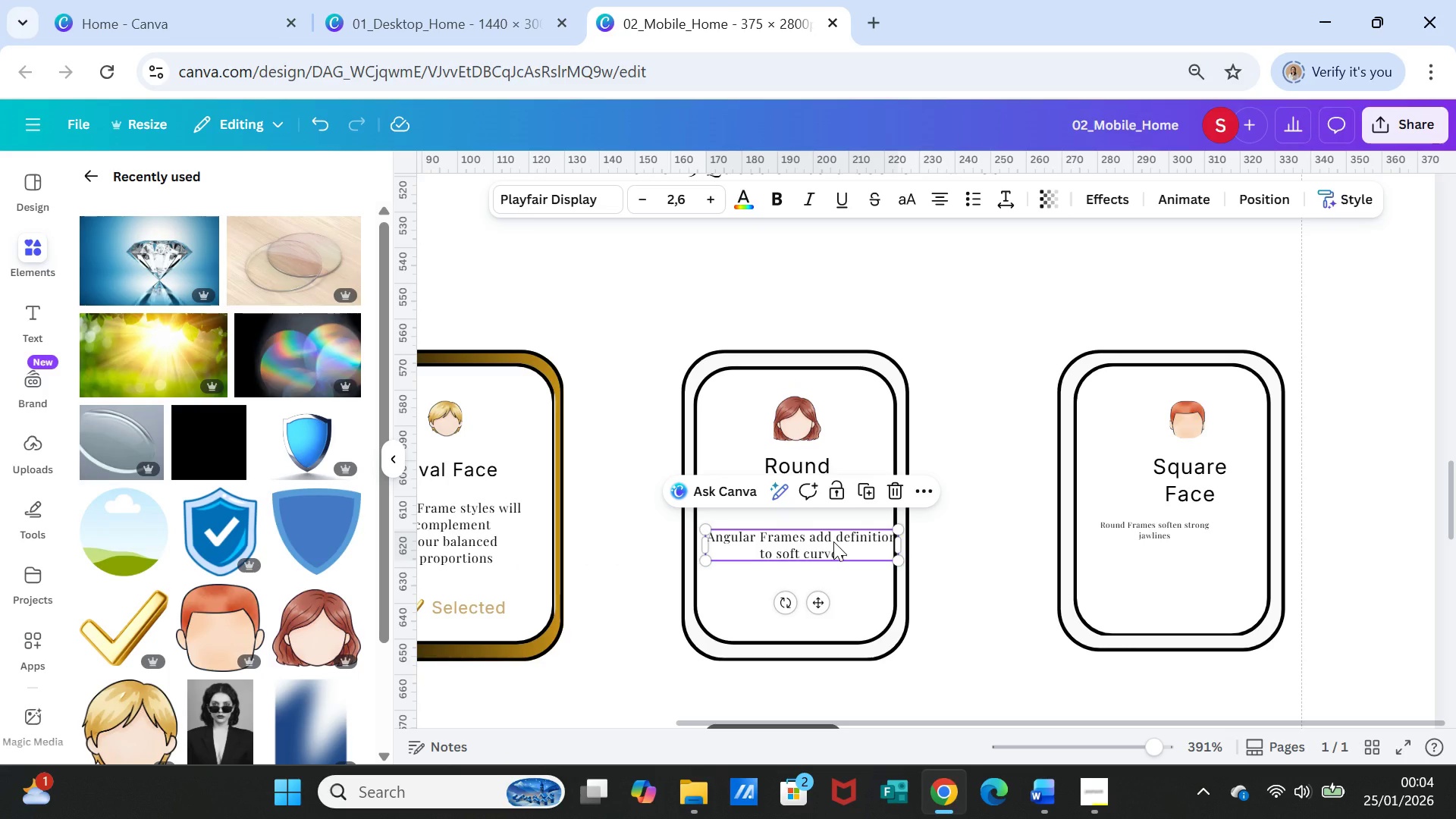 
left_click([833, 541])
 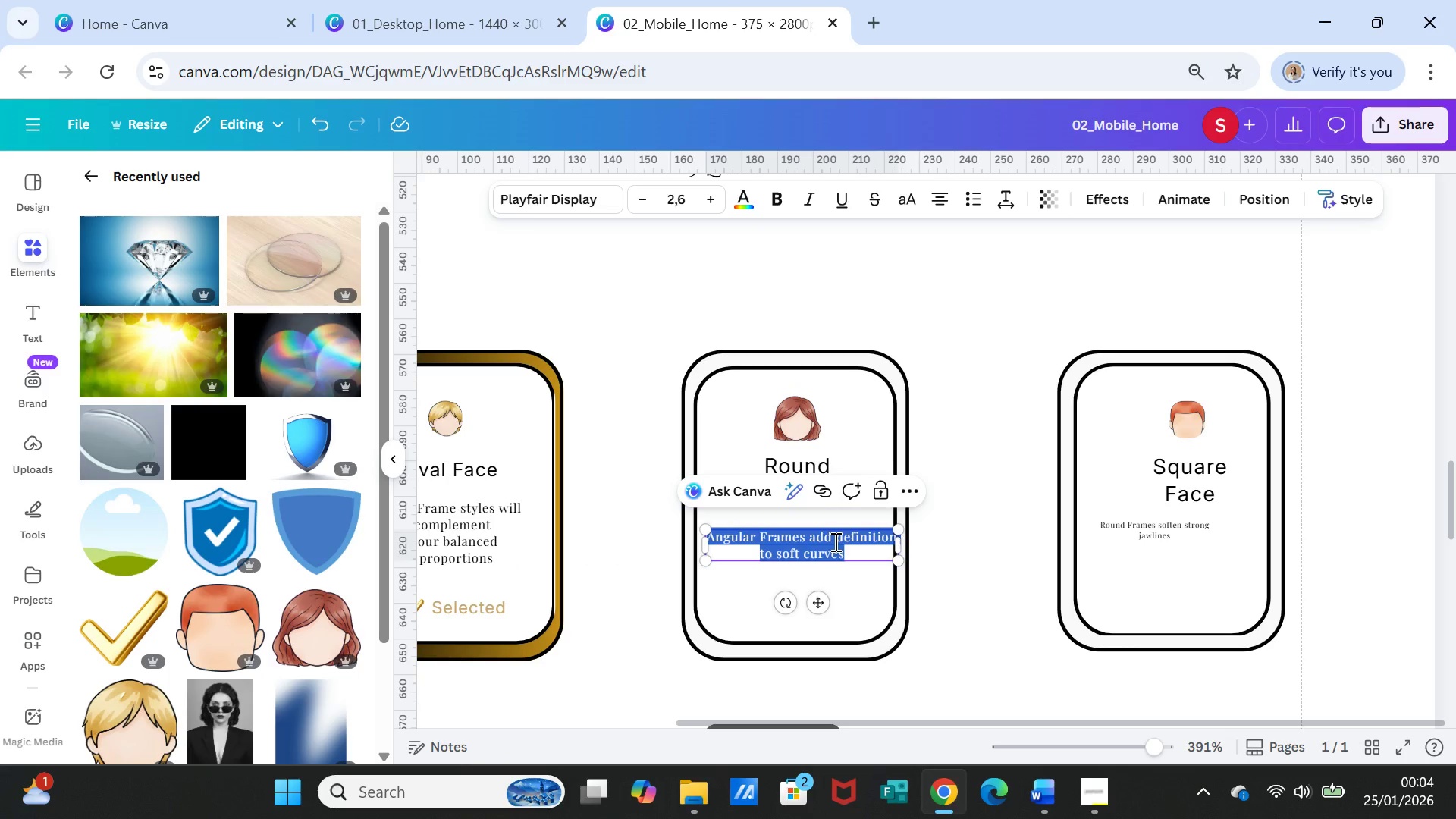 
left_click([834, 541])
 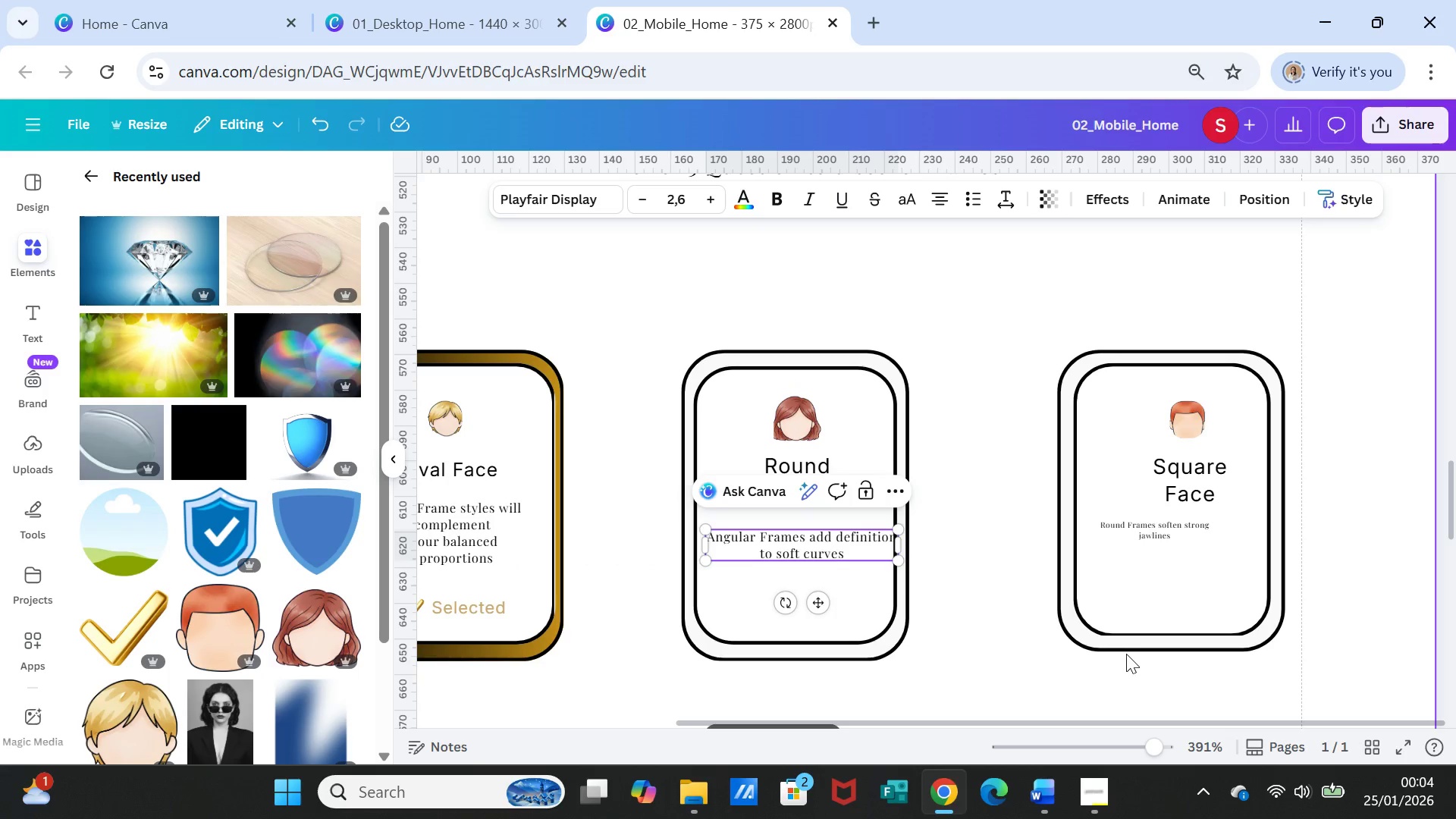 
key(Enter)
 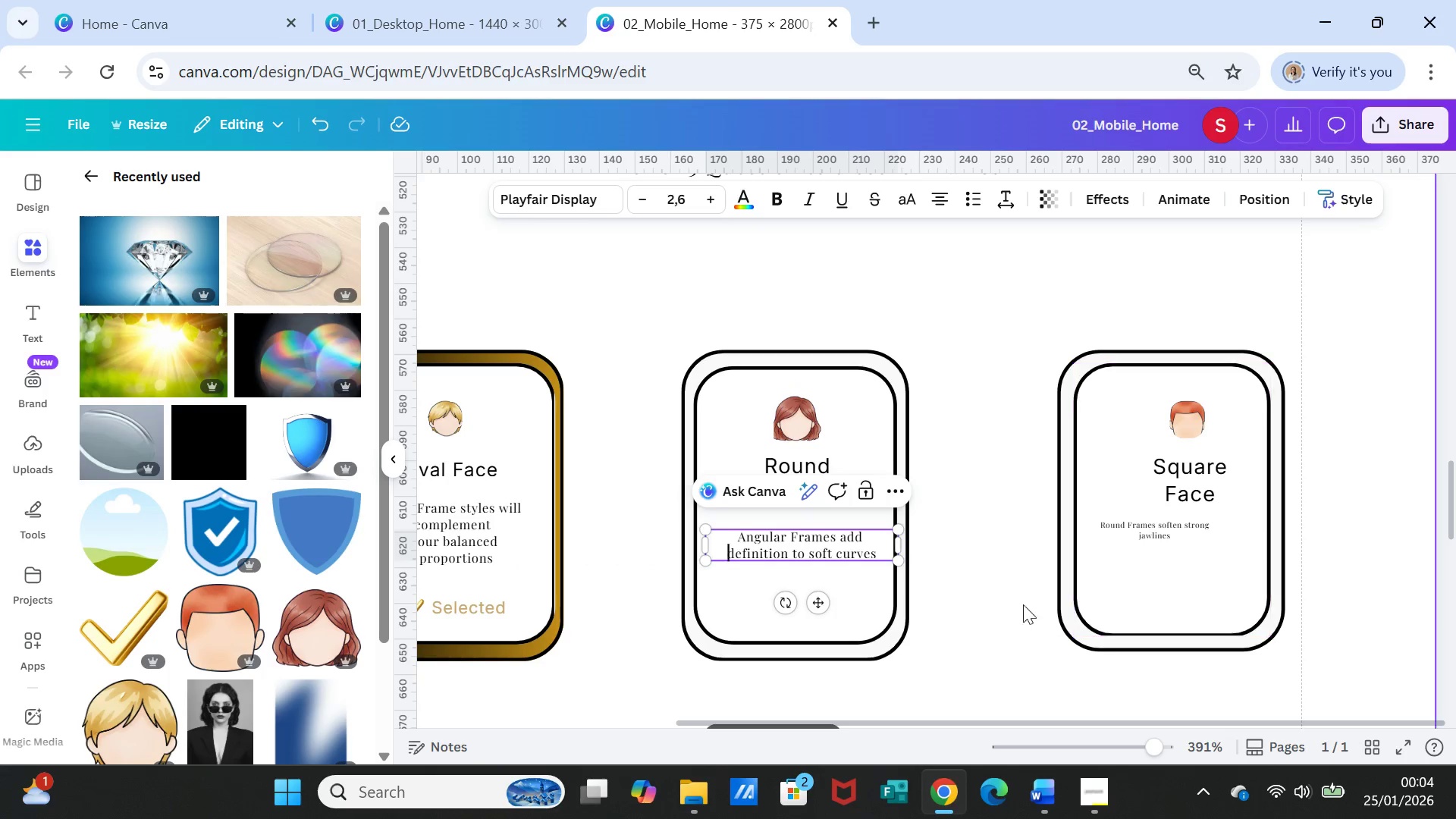 
left_click([1013, 592])
 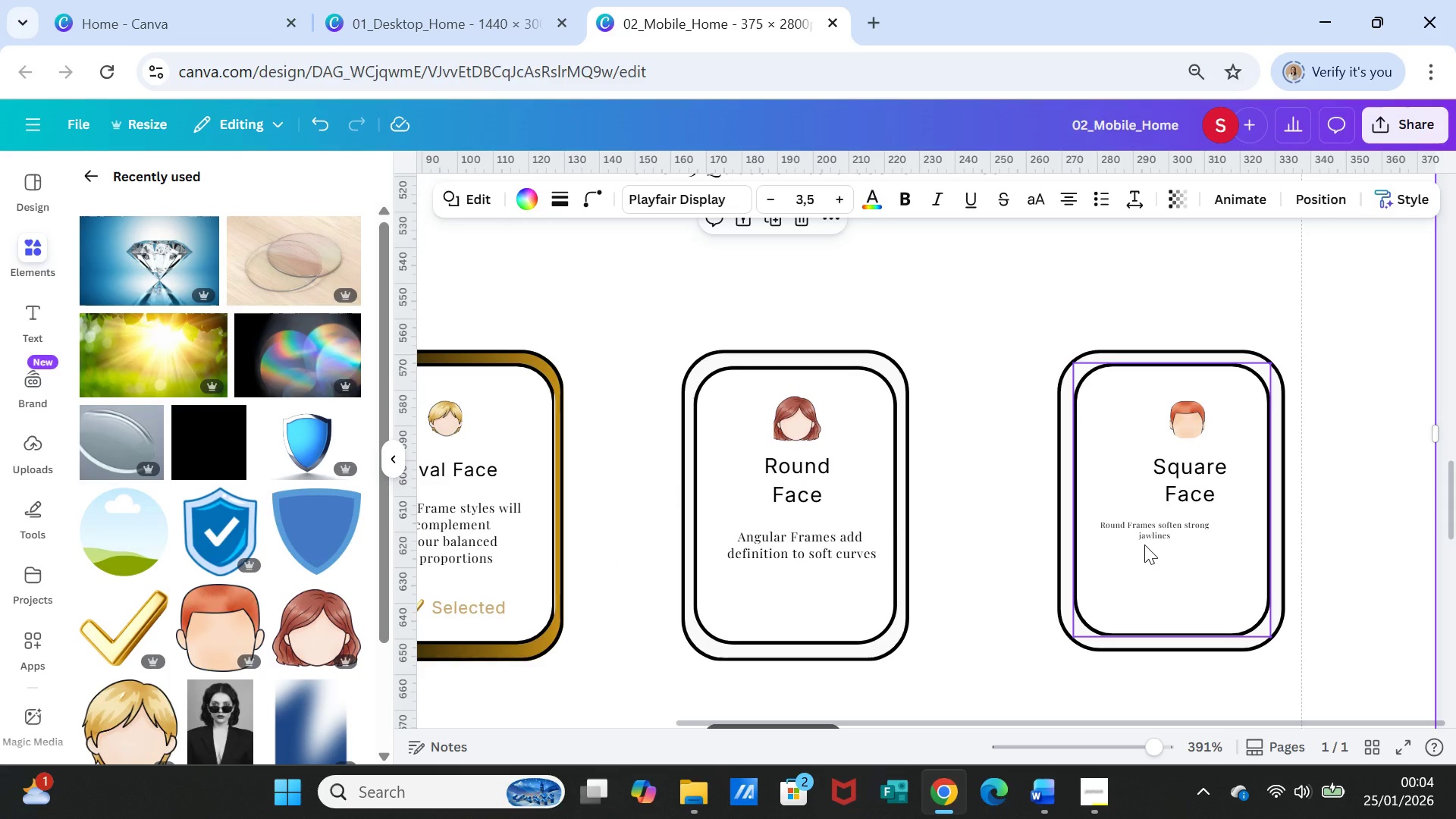 
left_click([1144, 531])
 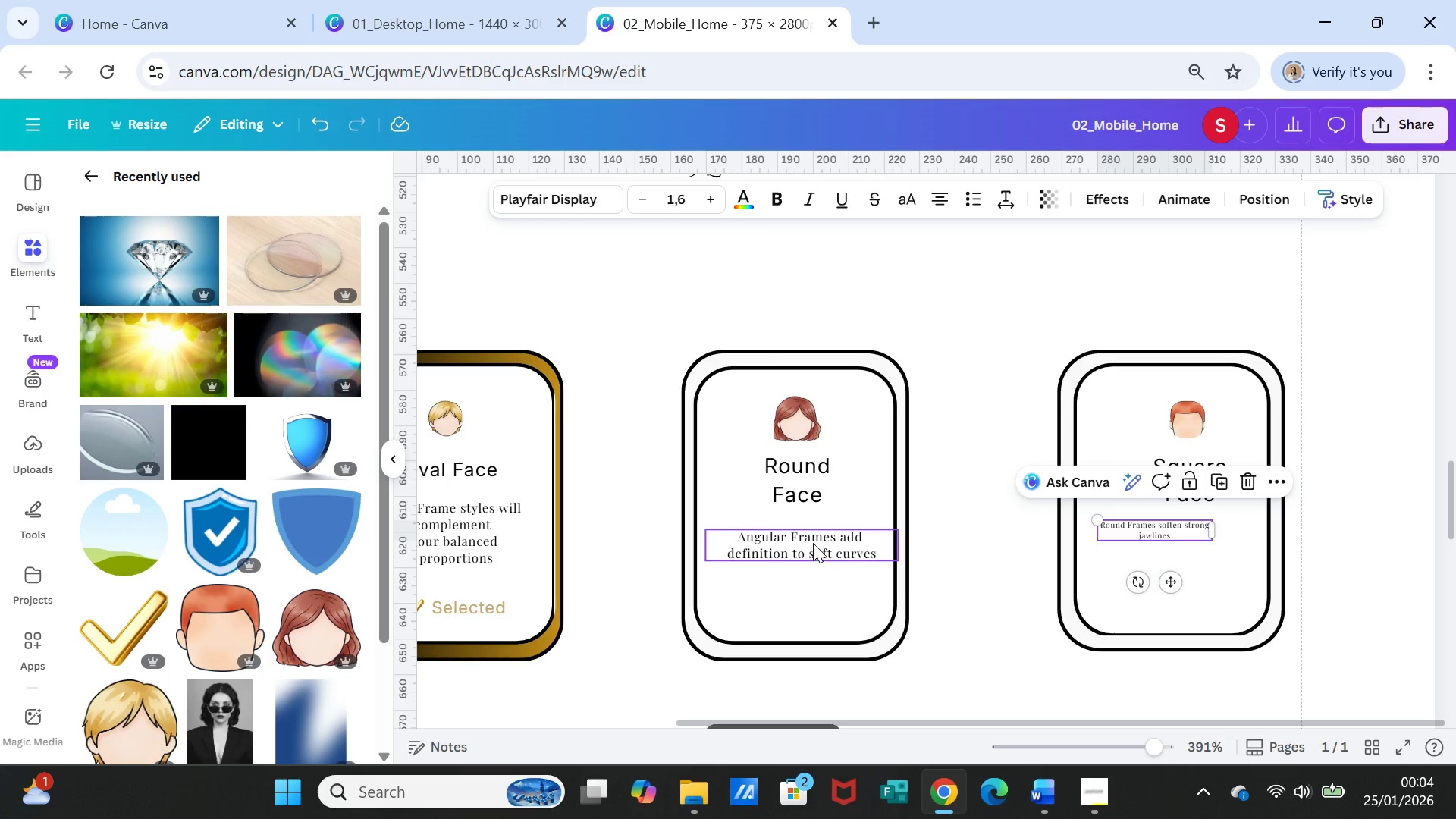 
left_click([813, 543])
 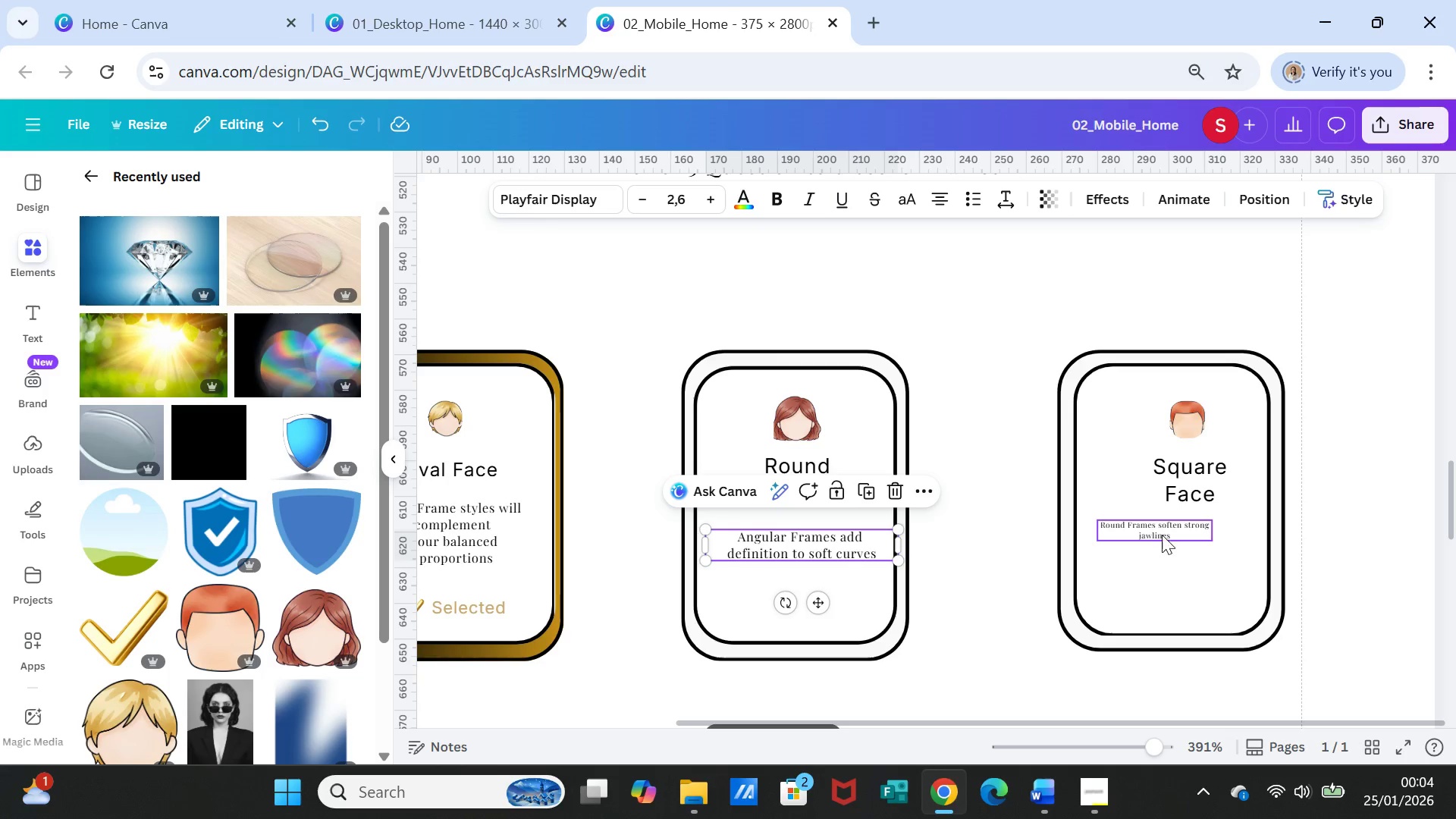 
left_click([1159, 524])
 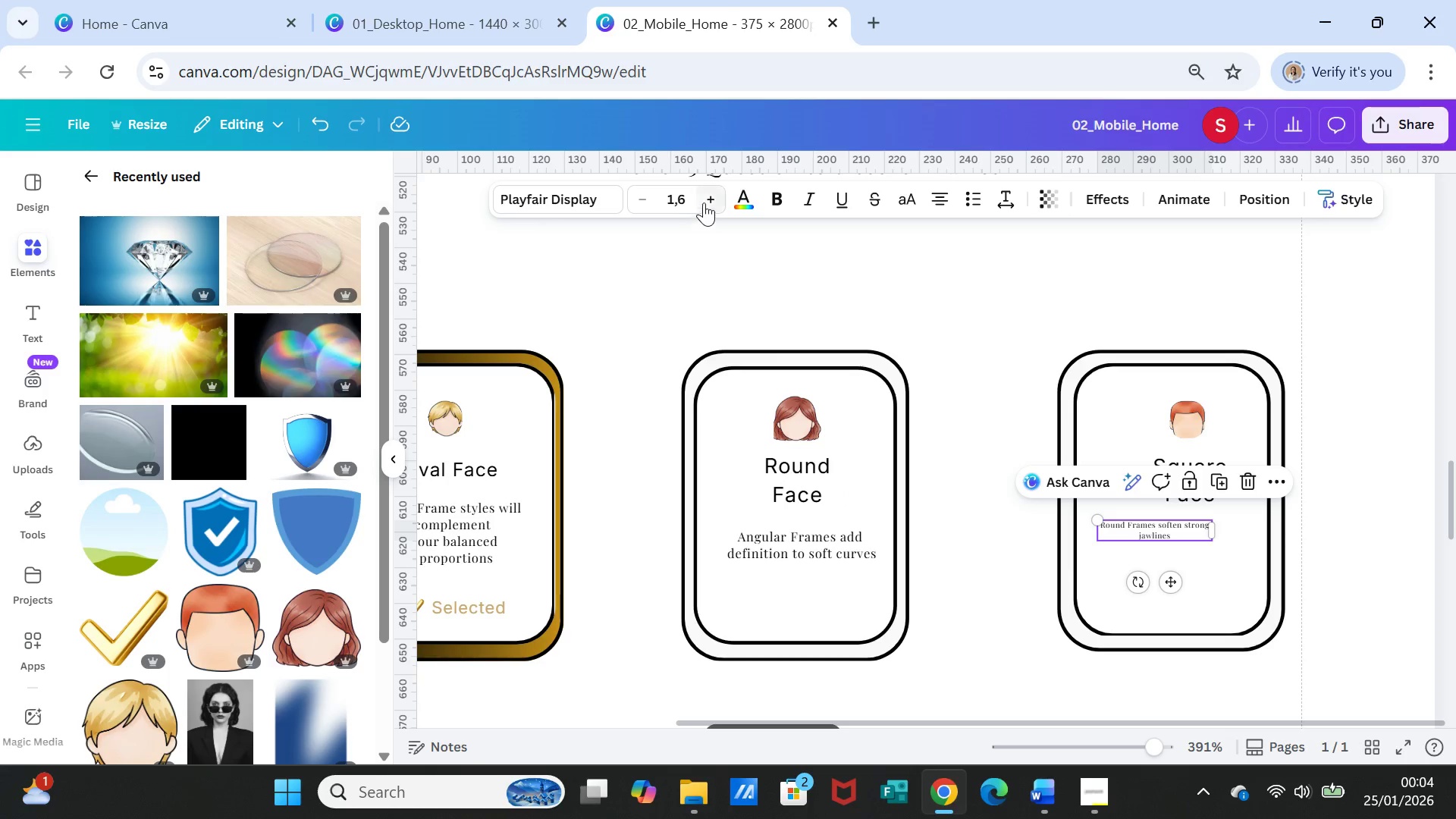 
left_click([708, 192])
 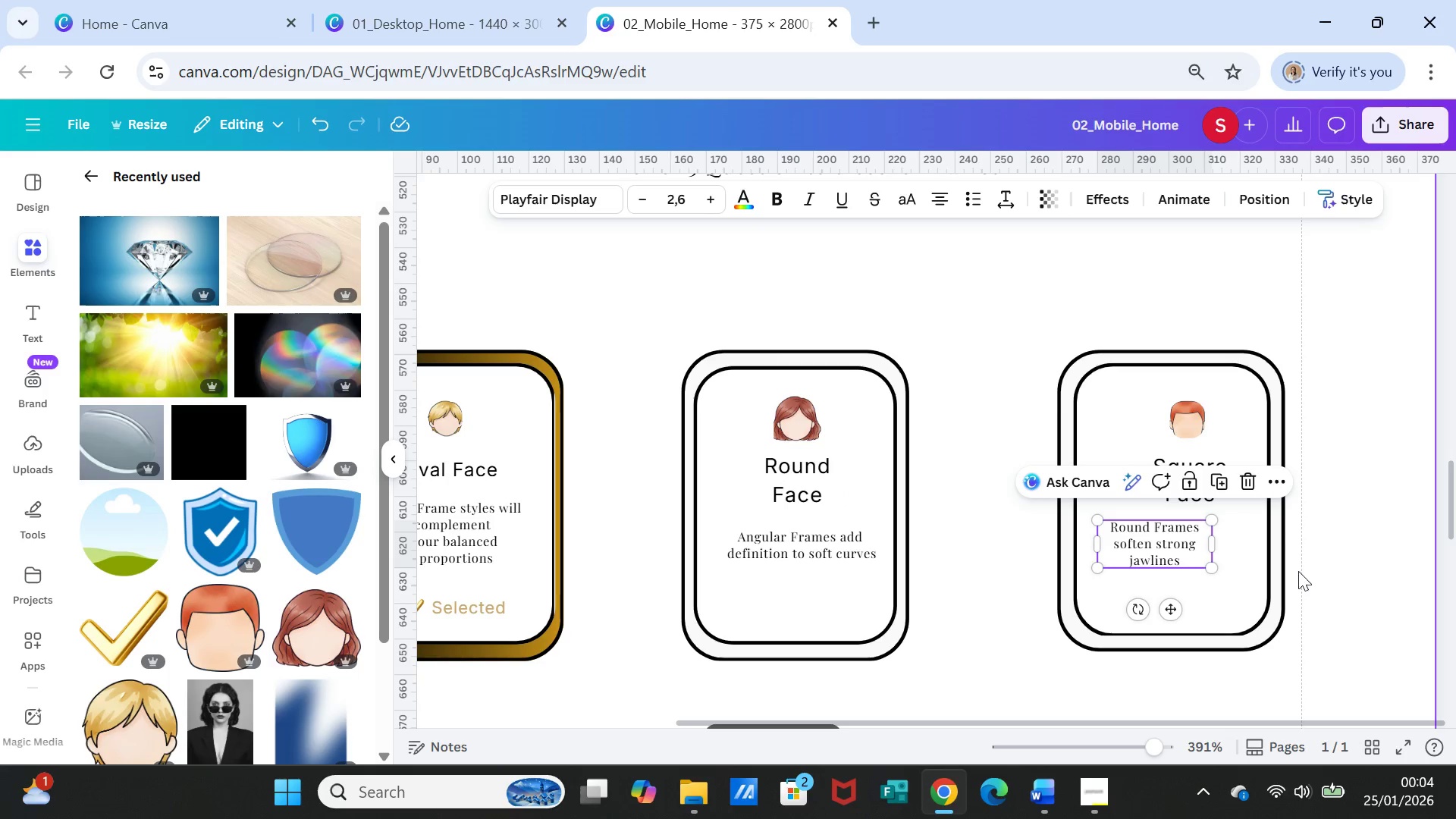 
left_click([1326, 578])
 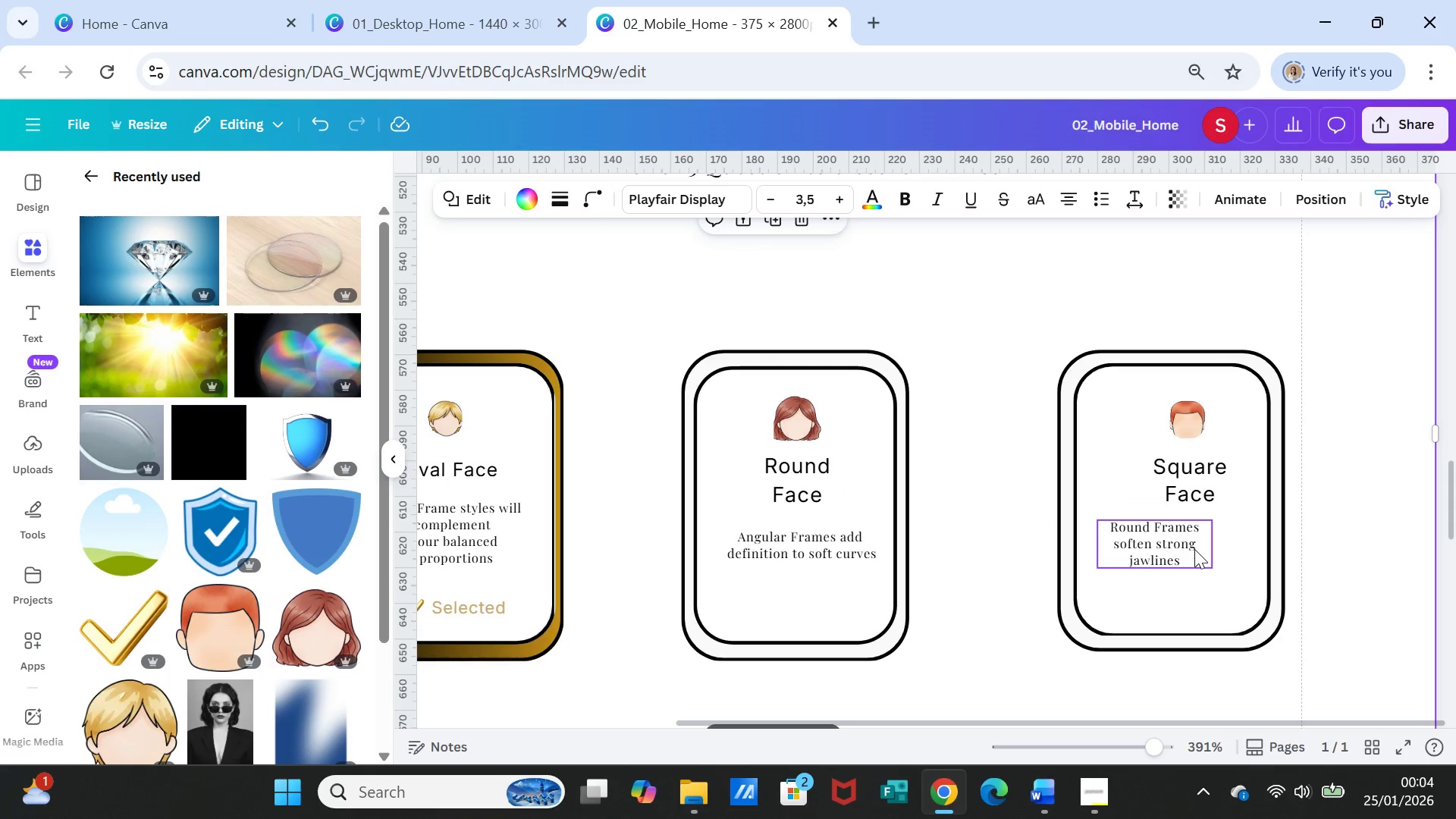 
left_click_drag(start_coordinate=[1194, 549], to_coordinate=[1222, 551])
 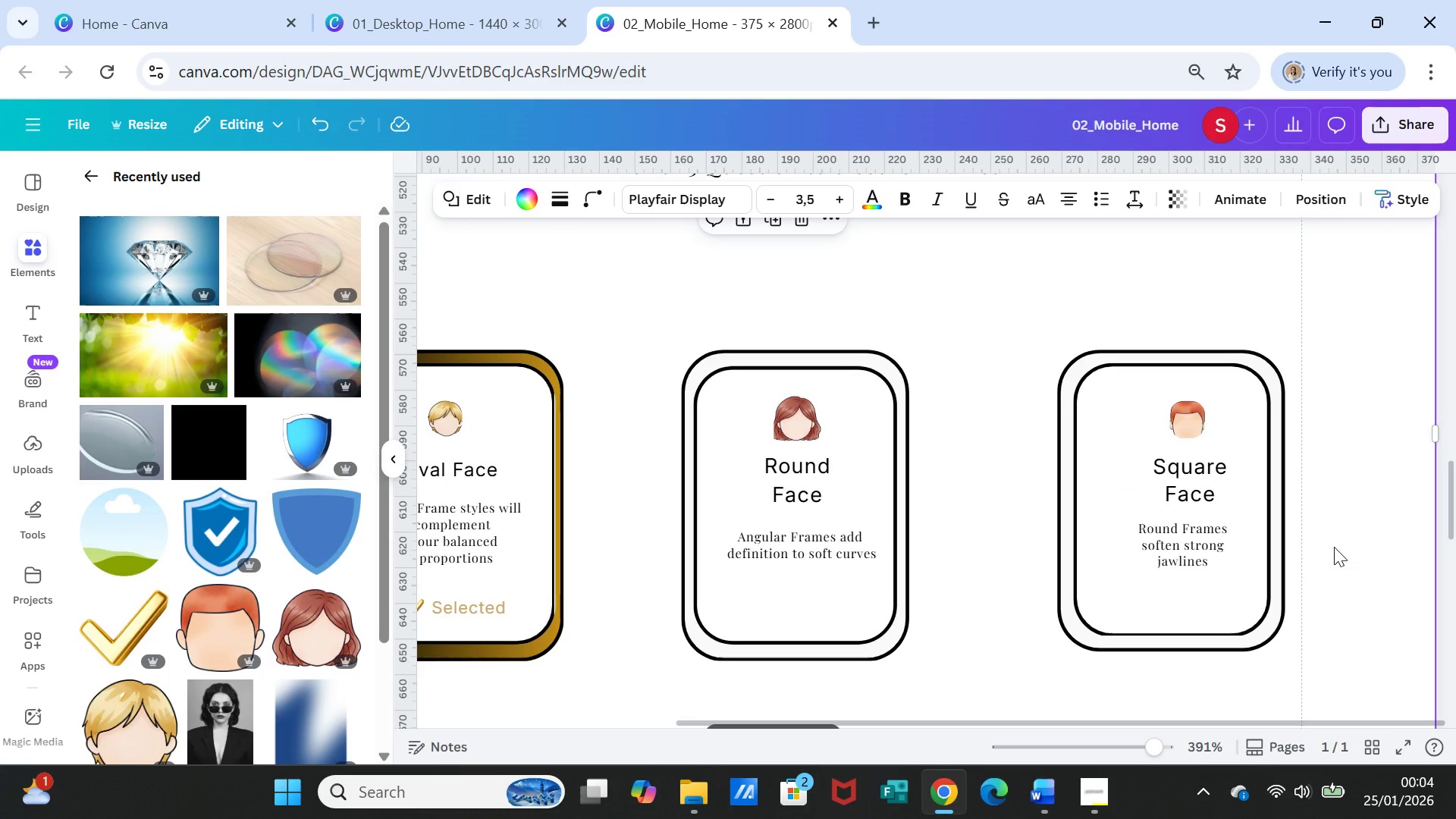 
left_click([1334, 547])
 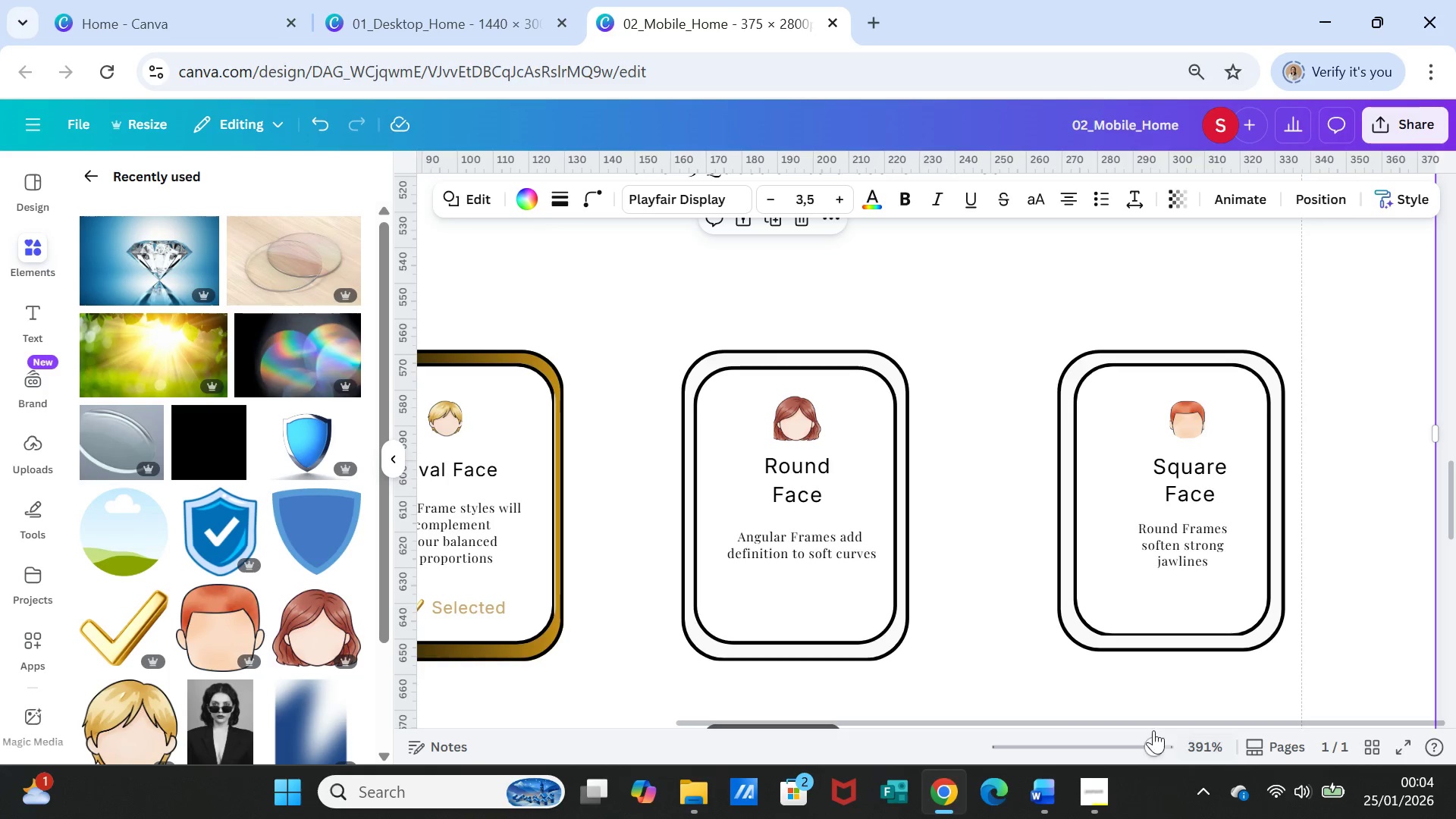 
left_click_drag(start_coordinate=[1153, 741], to_coordinate=[1138, 741])
 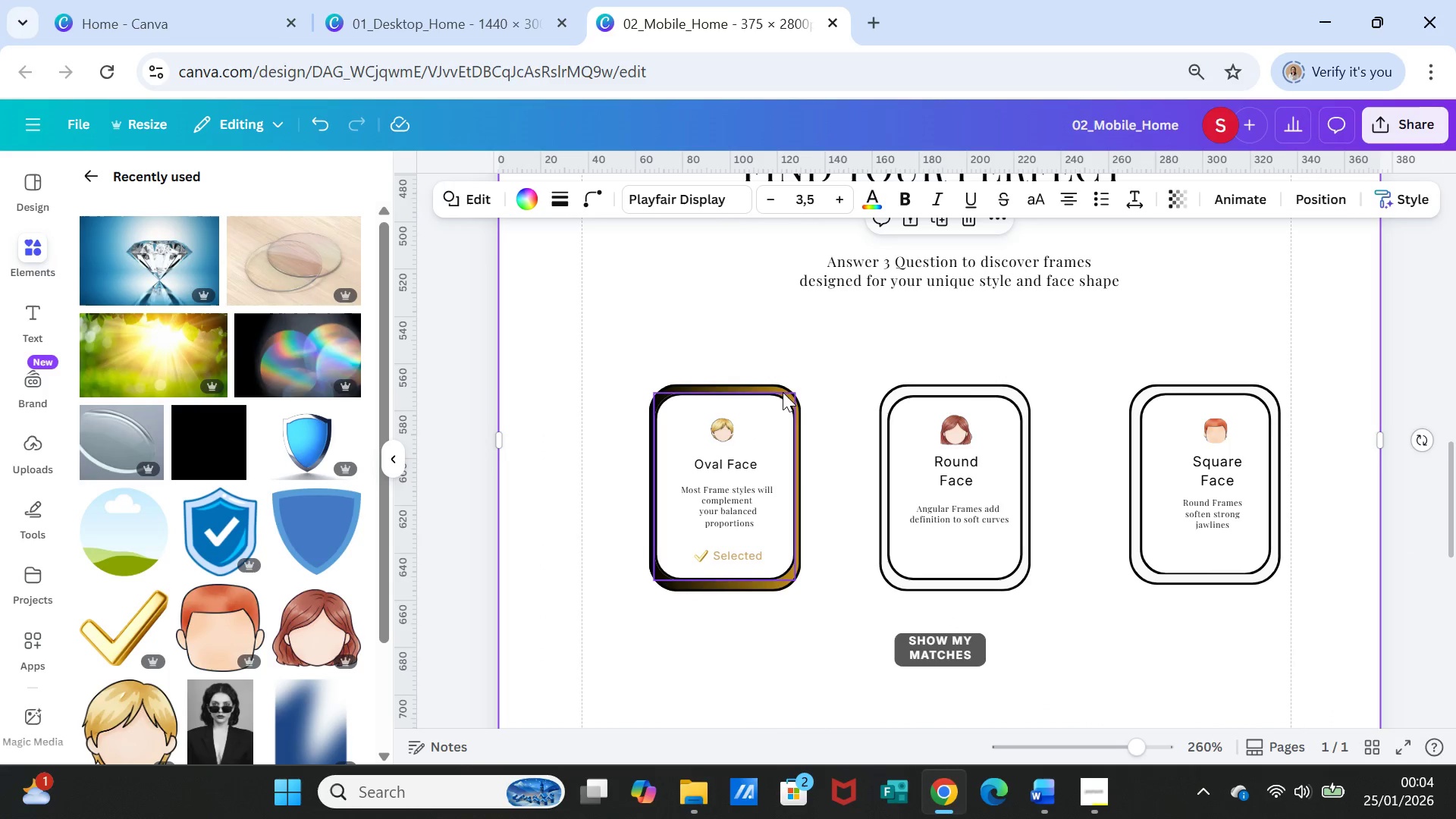 
left_click([783, 387])
 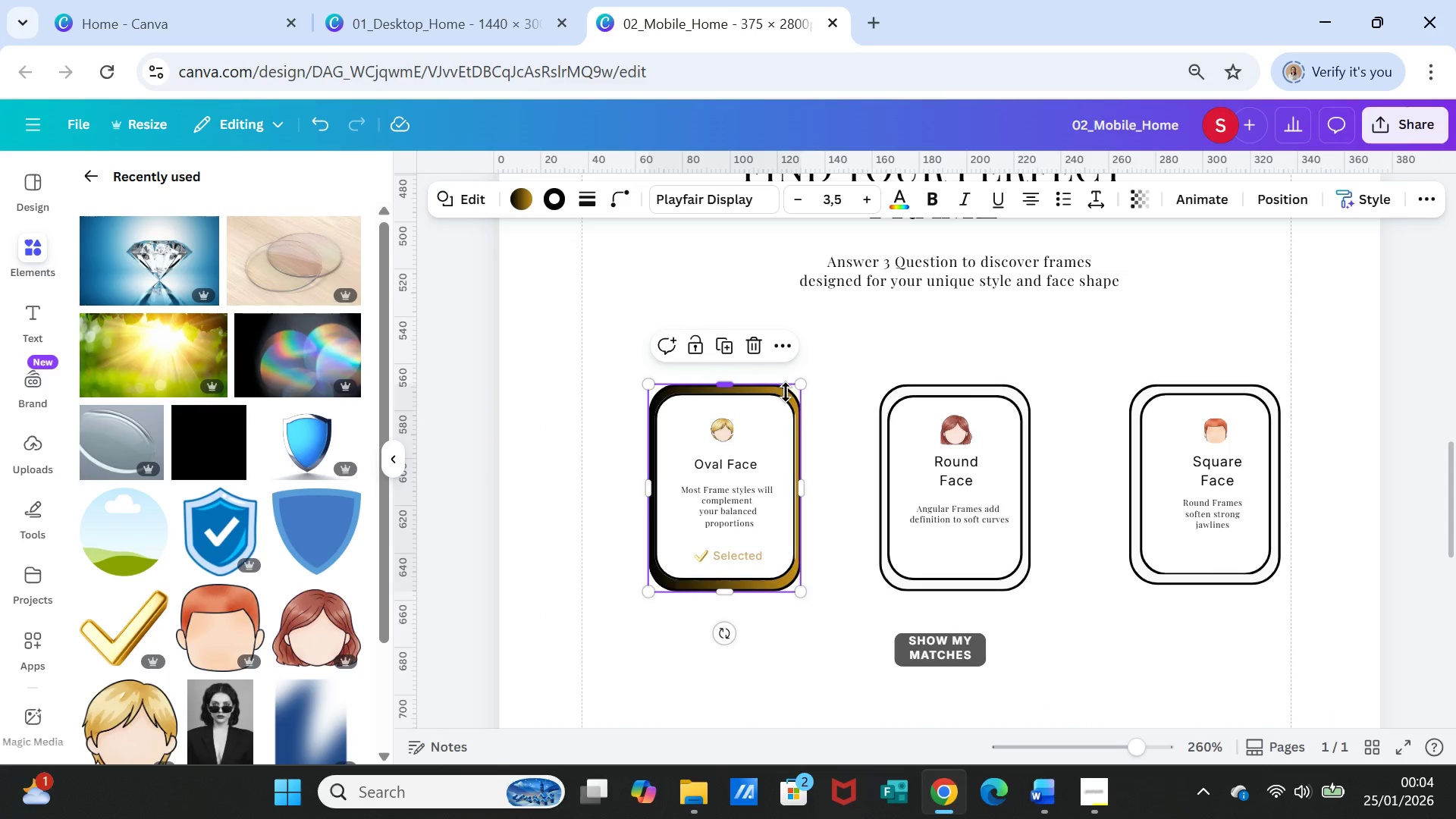 
hold_key(key=ShiftLeft, duration=6.2)
left_click([758, 403])
 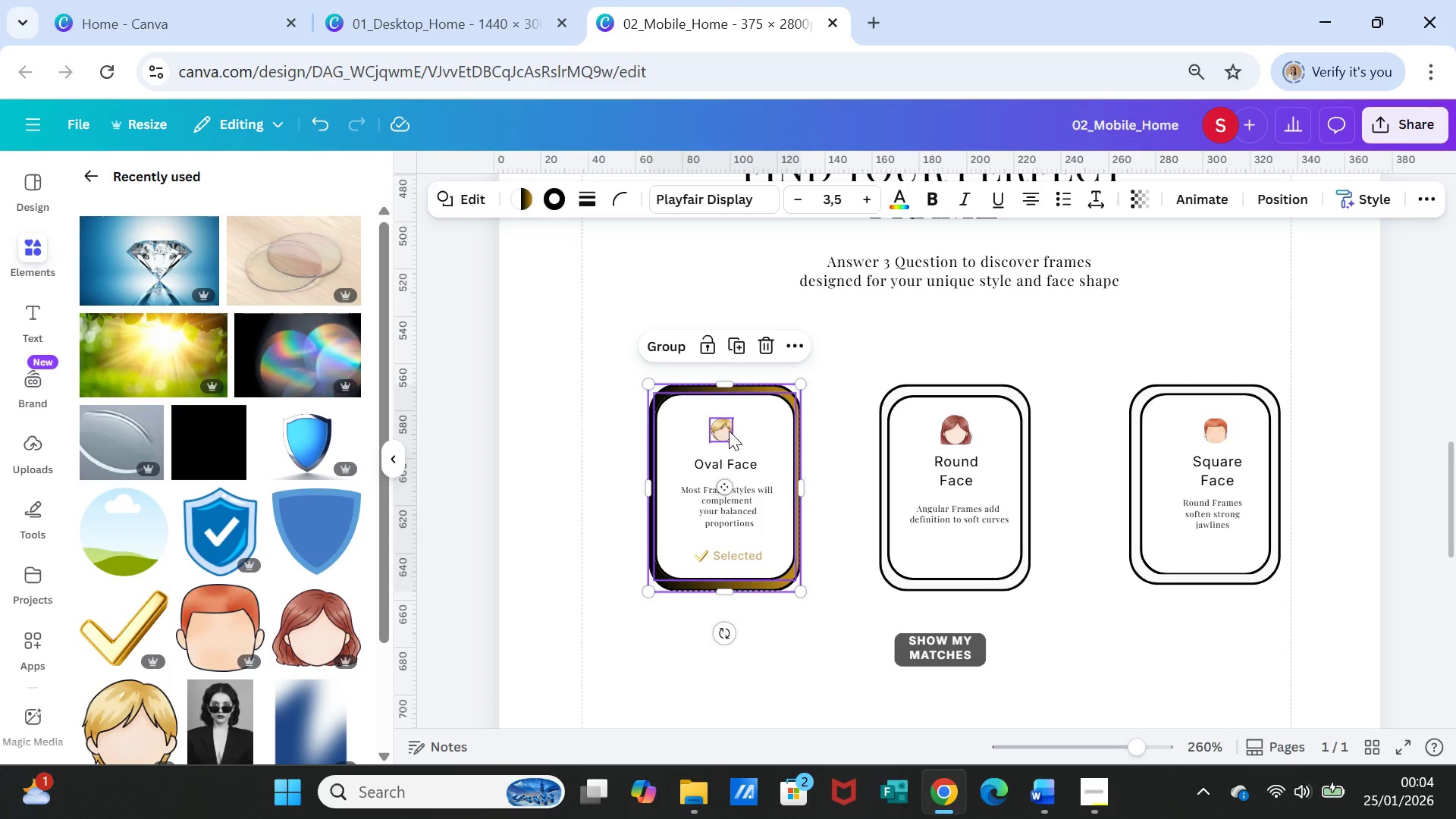 
left_click([726, 431])
 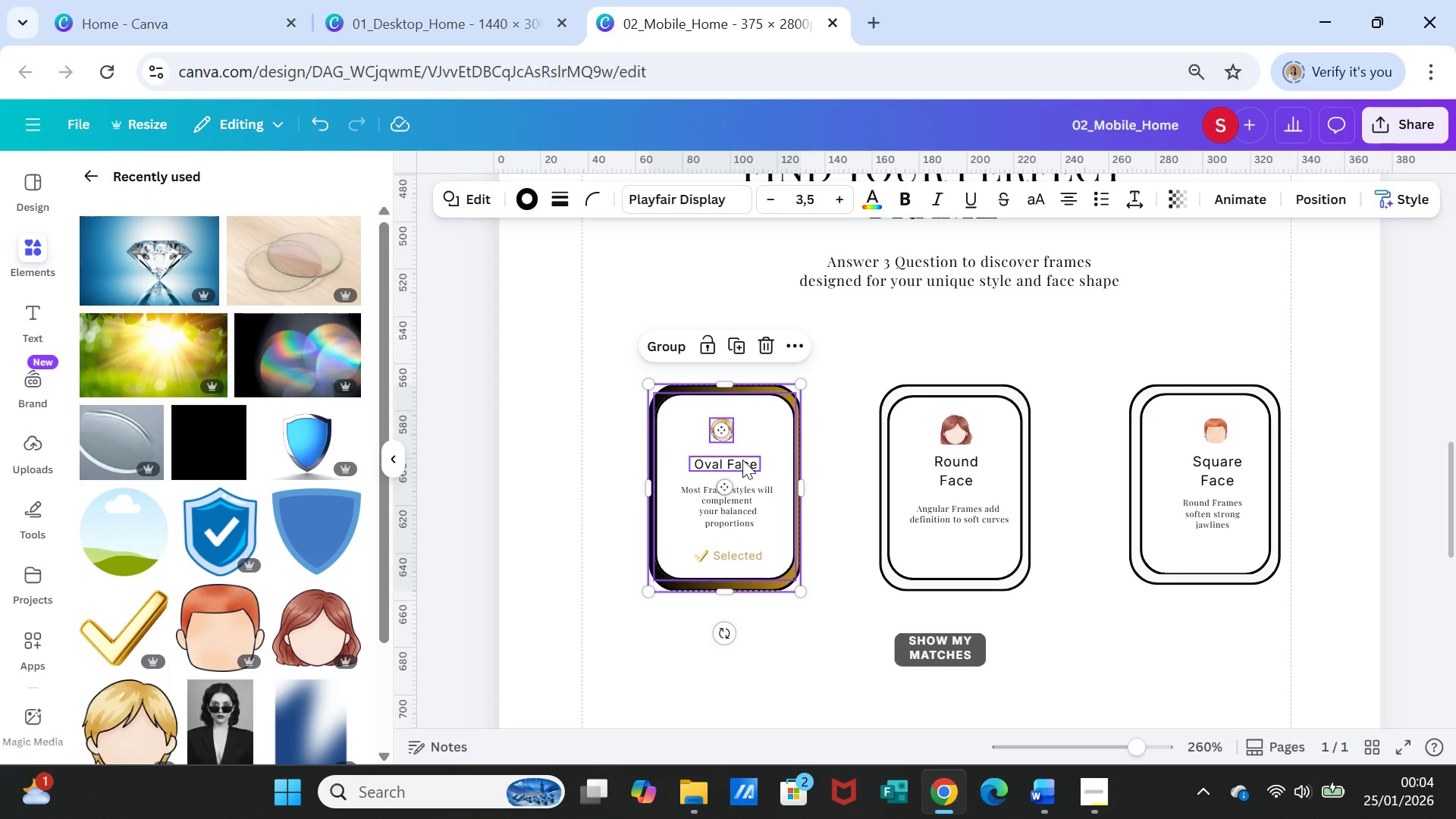 
left_click([742, 460])
 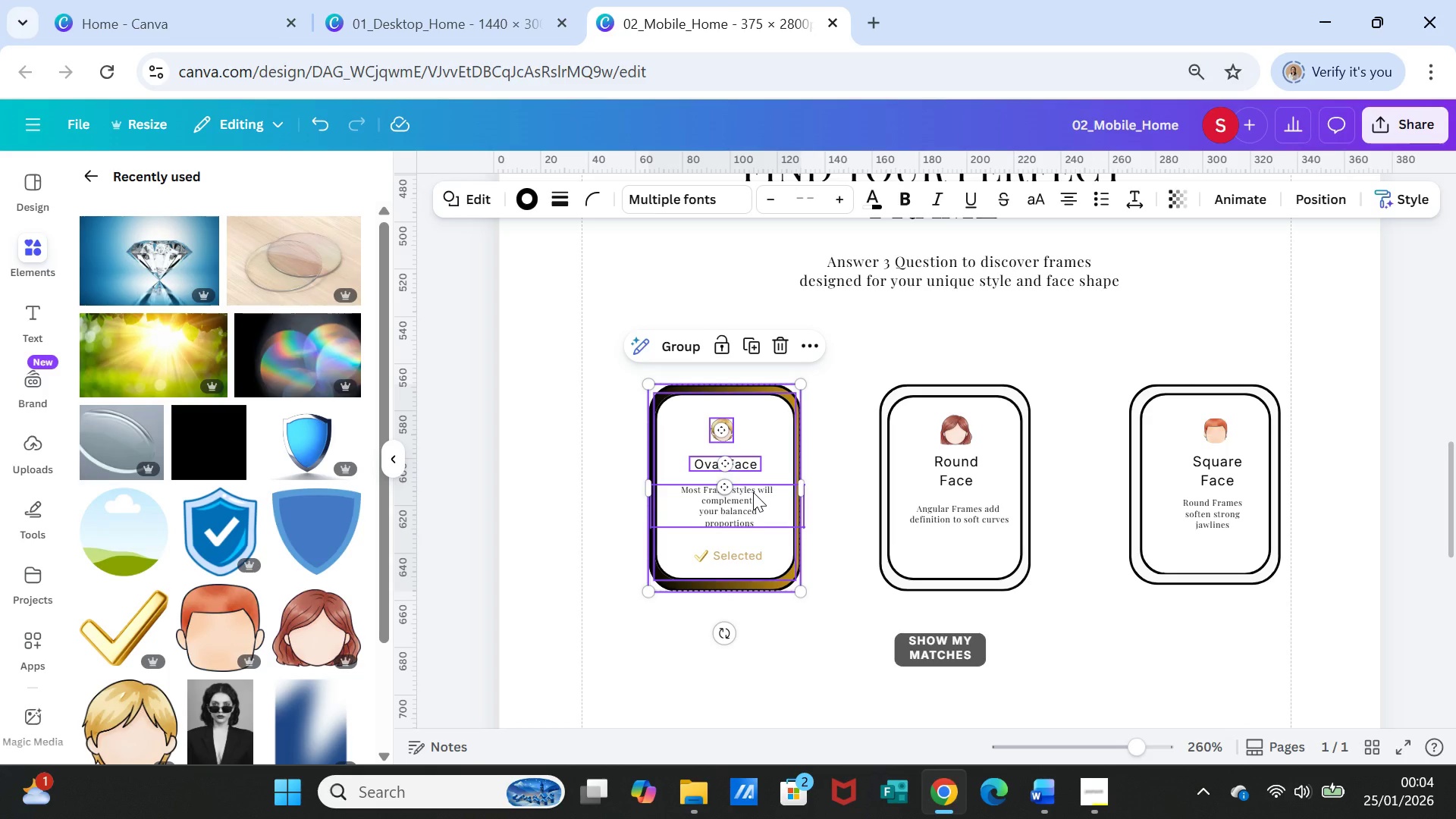 
left_click([753, 492])
 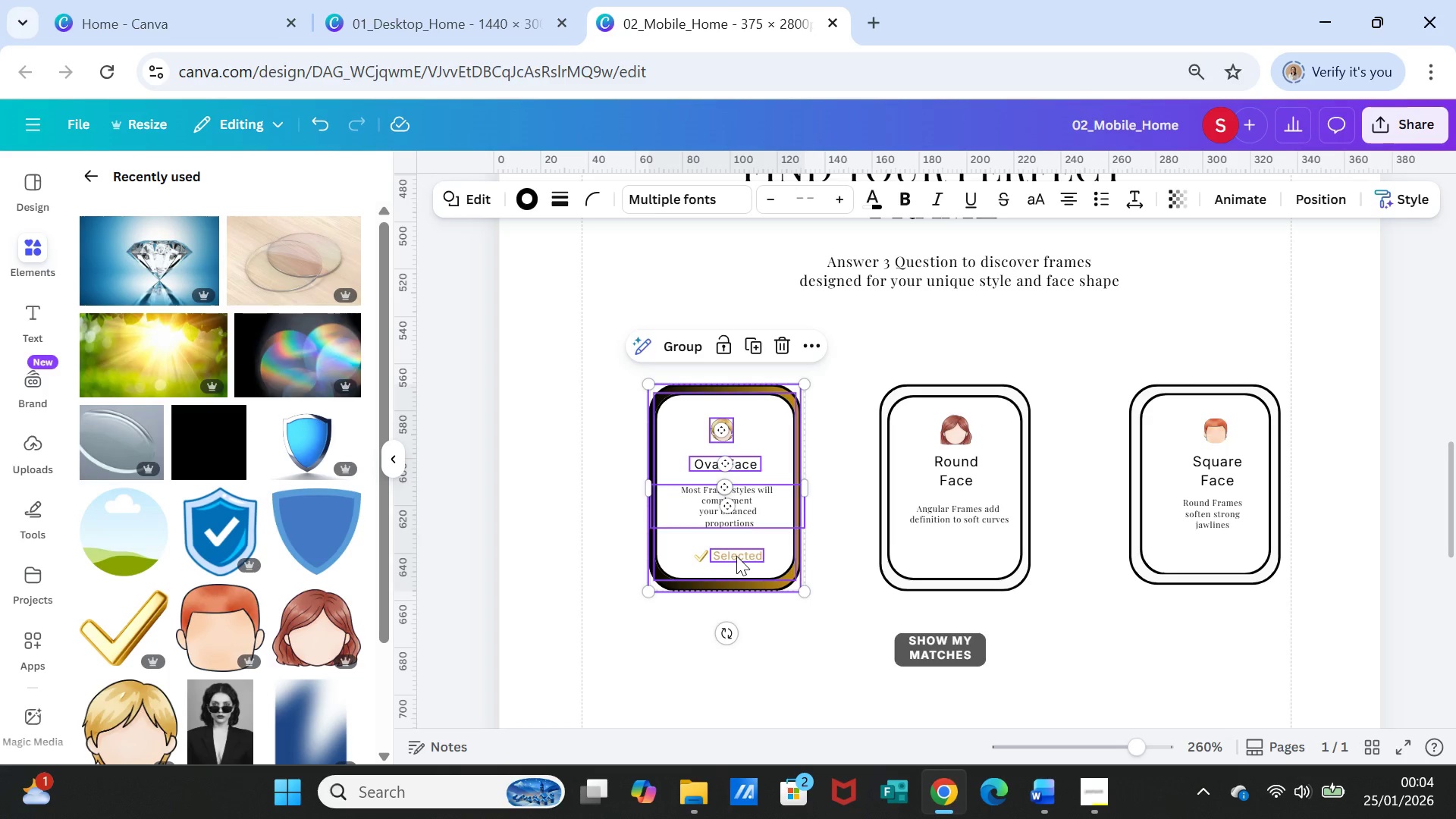 
left_click([736, 556])
 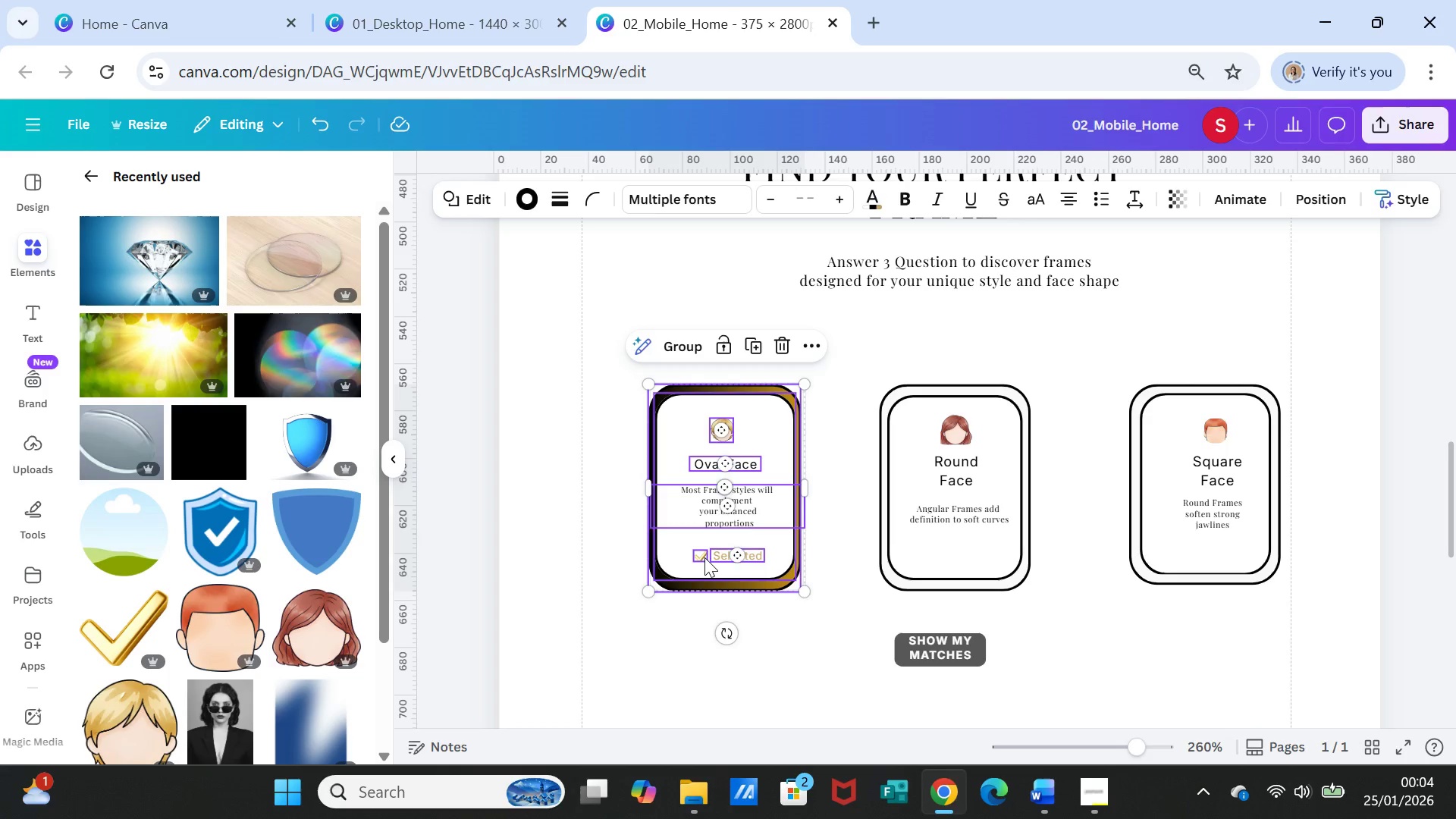 
left_click([704, 557])
 